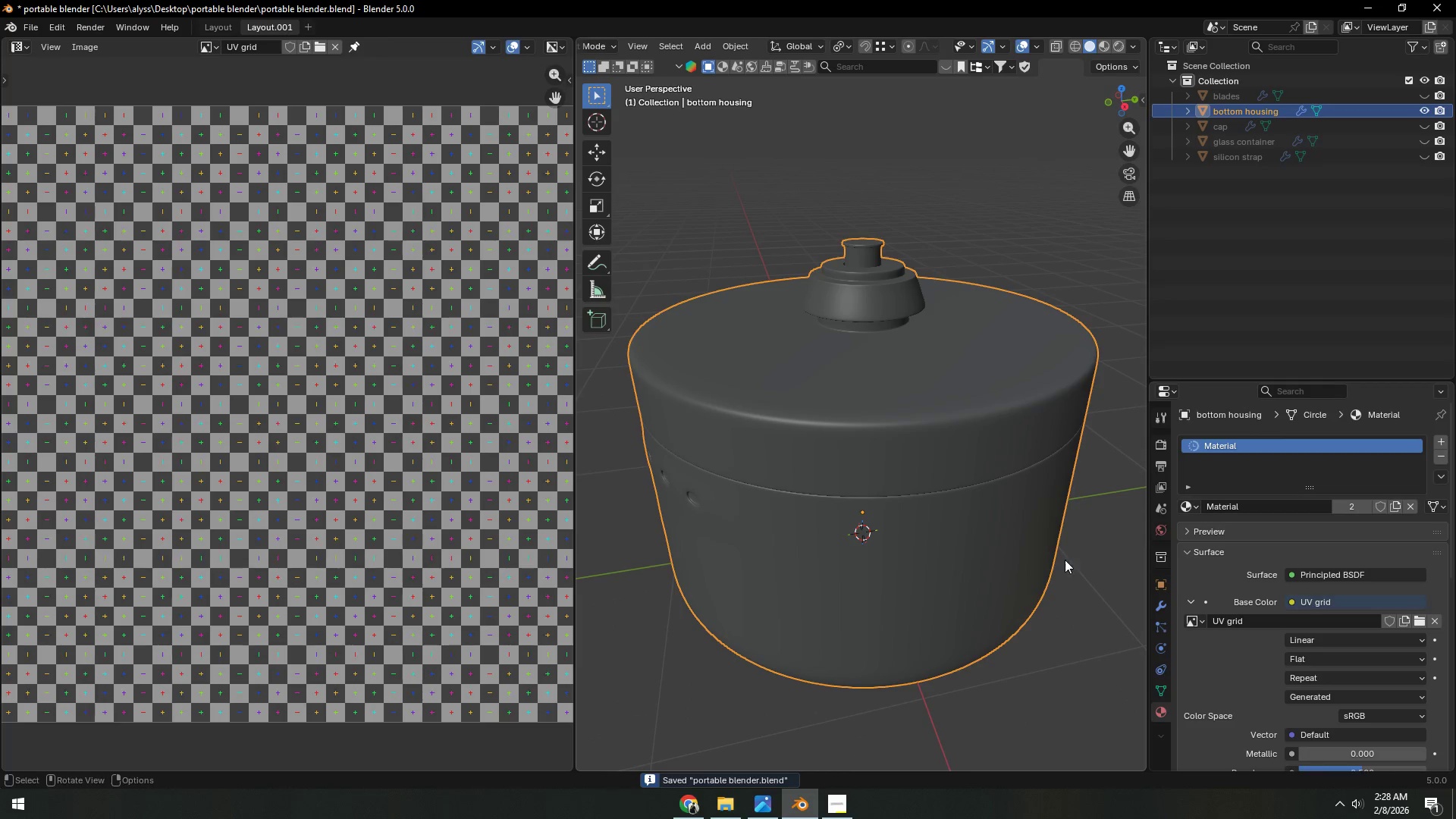 
left_click([1083, 554])
 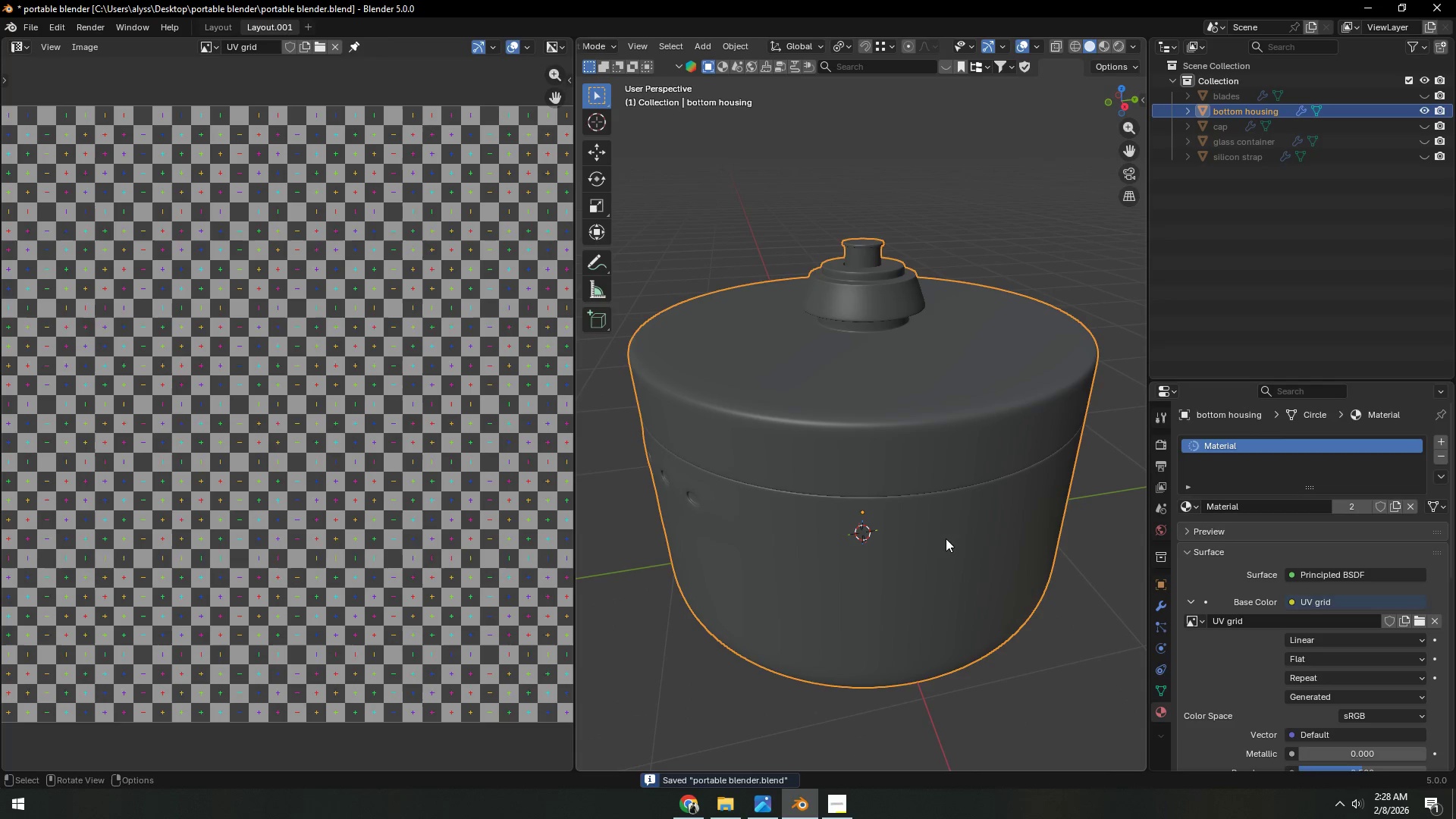 
key(Tab)
 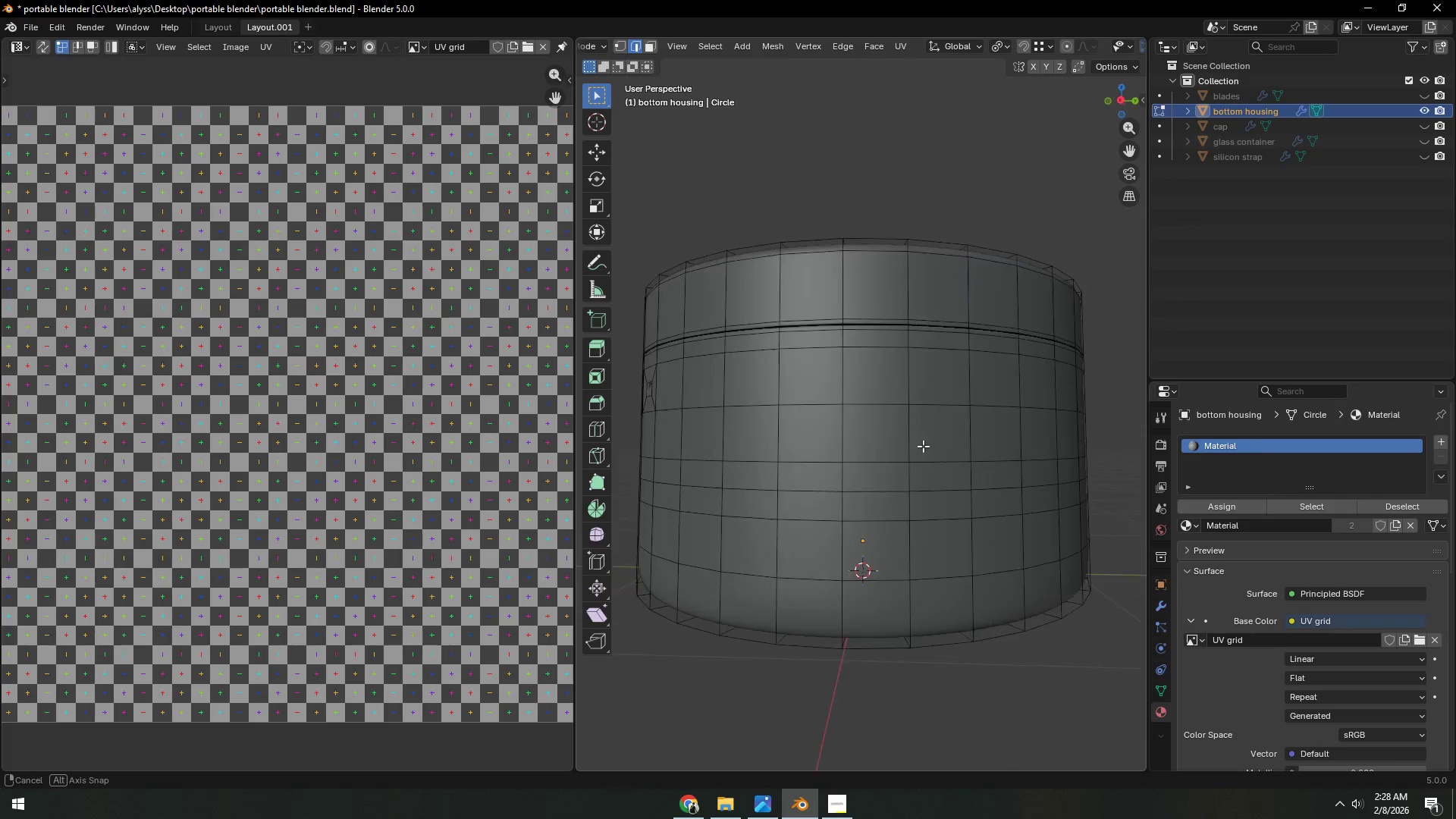 
hold_key(key=ShiftLeft, duration=0.41)
 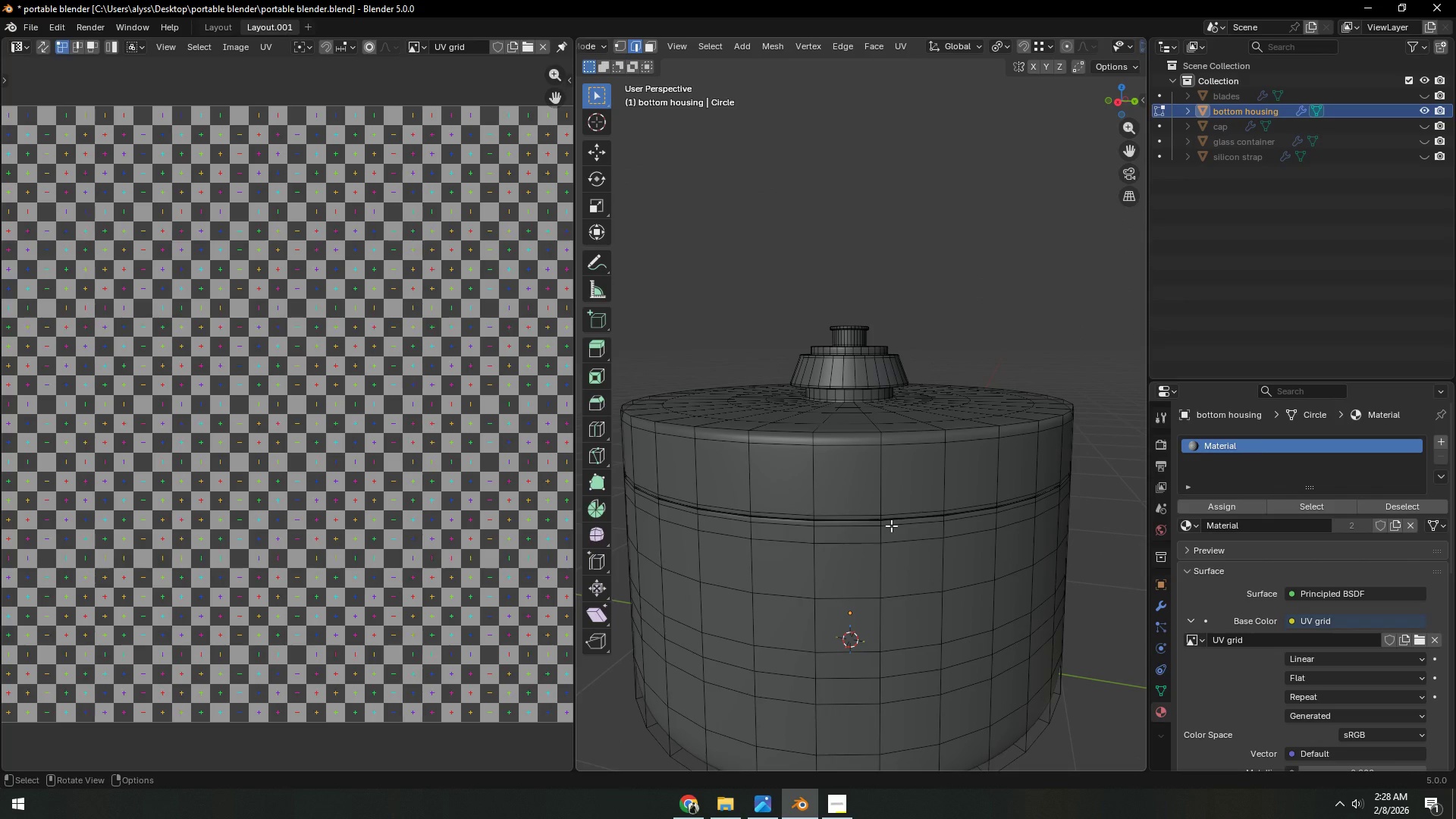 
key(Tab)
 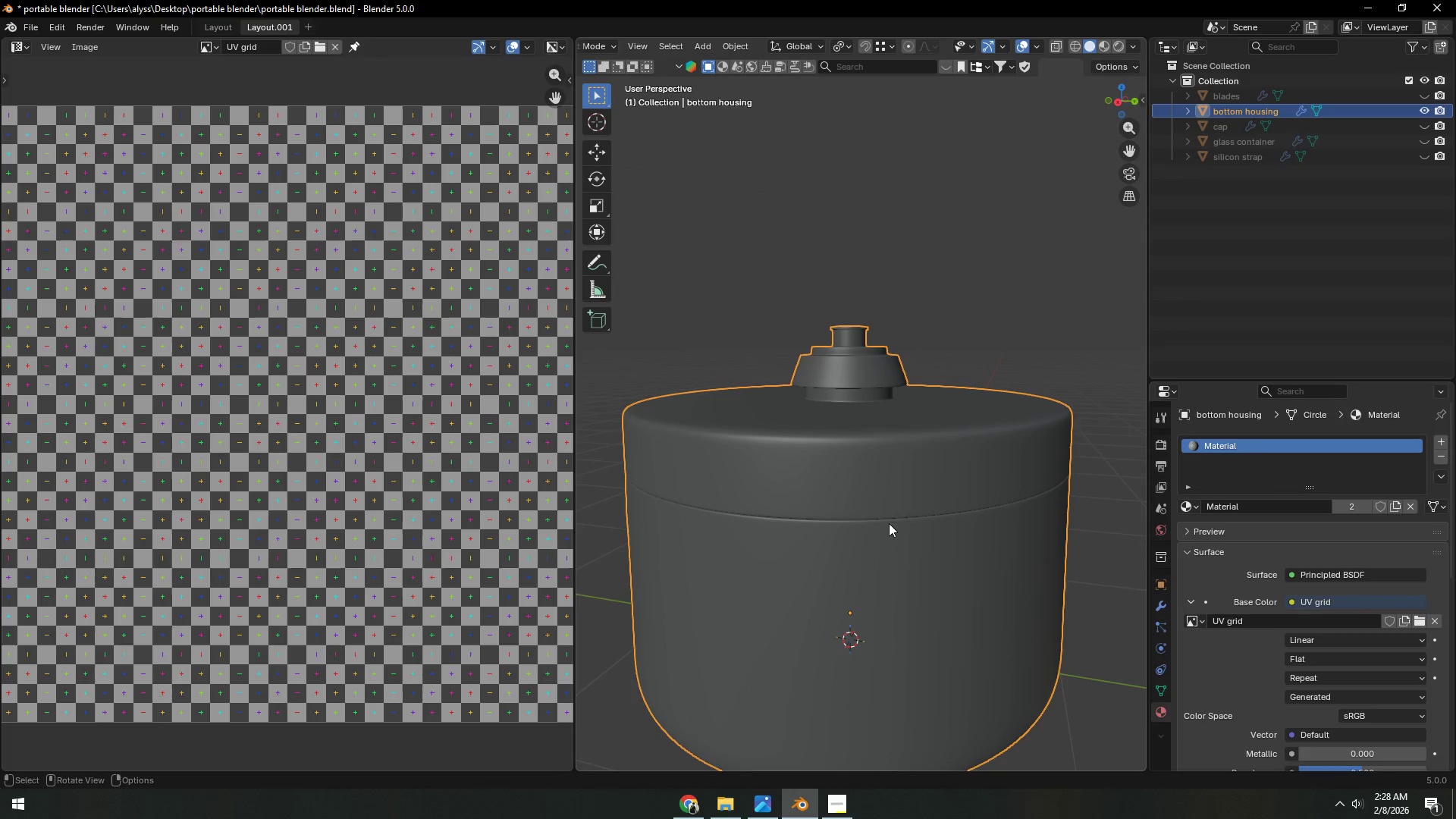 
key(Control+A)
 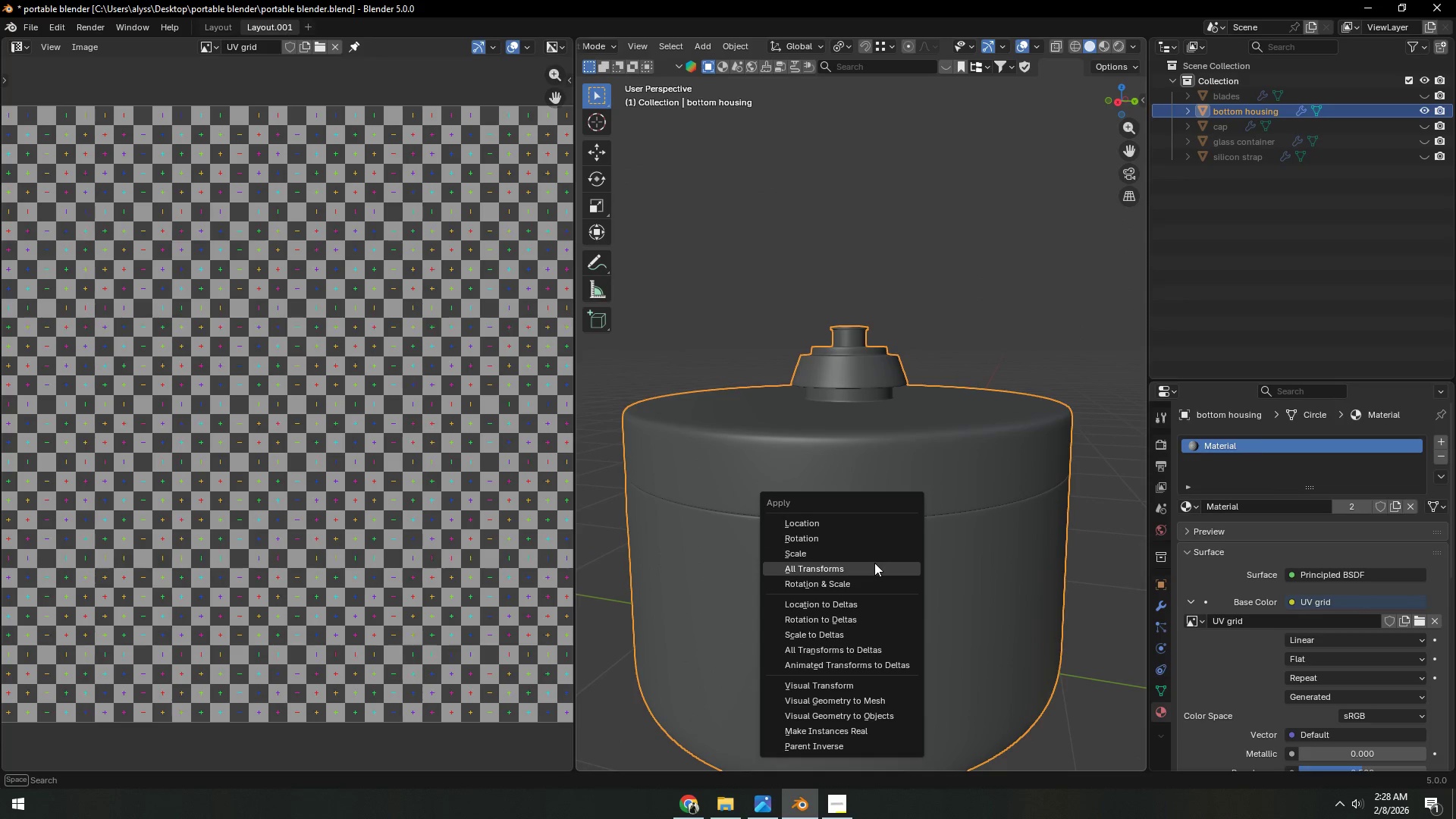 
left_click([874, 563])
 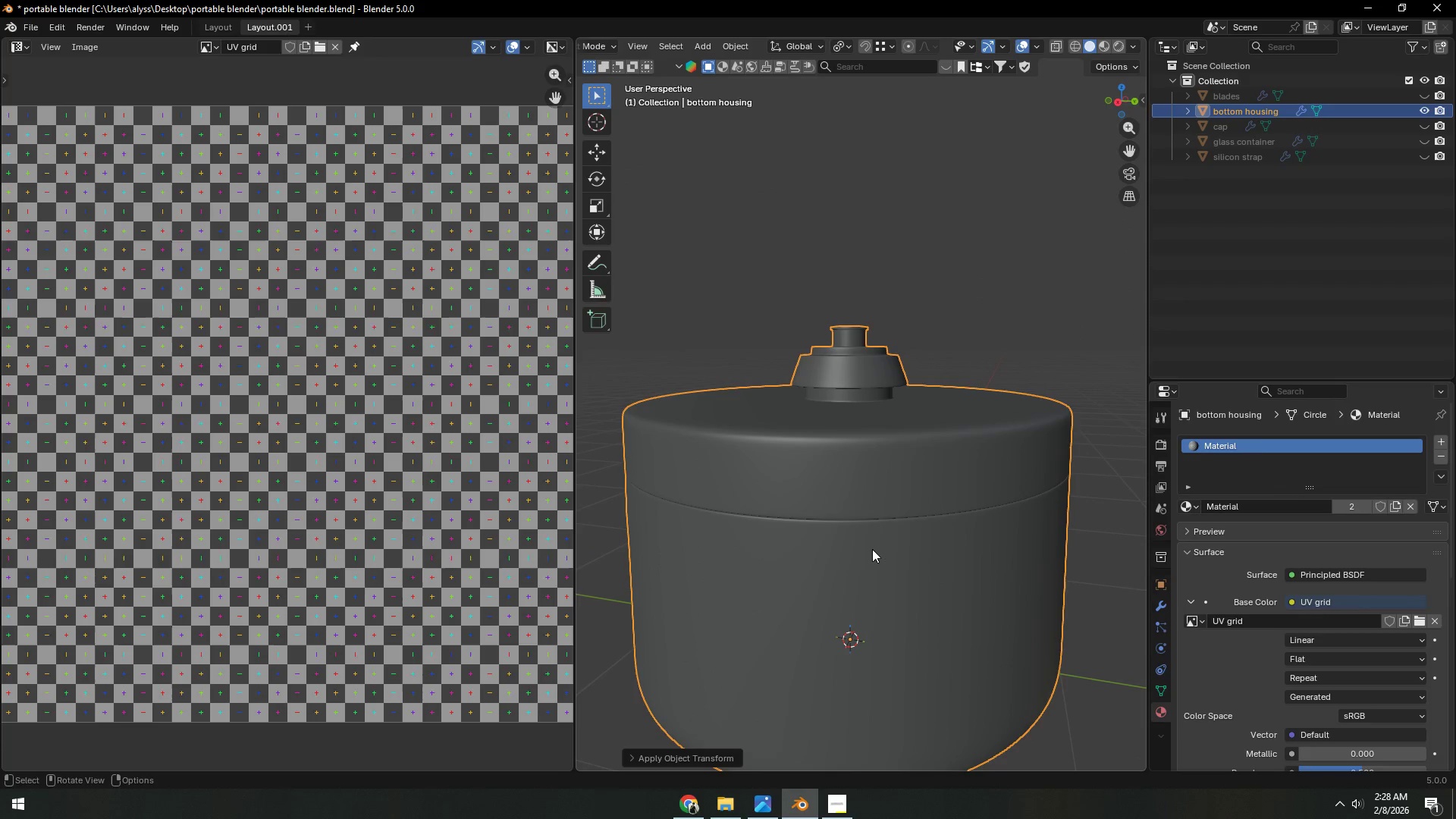 
left_click([875, 547])
 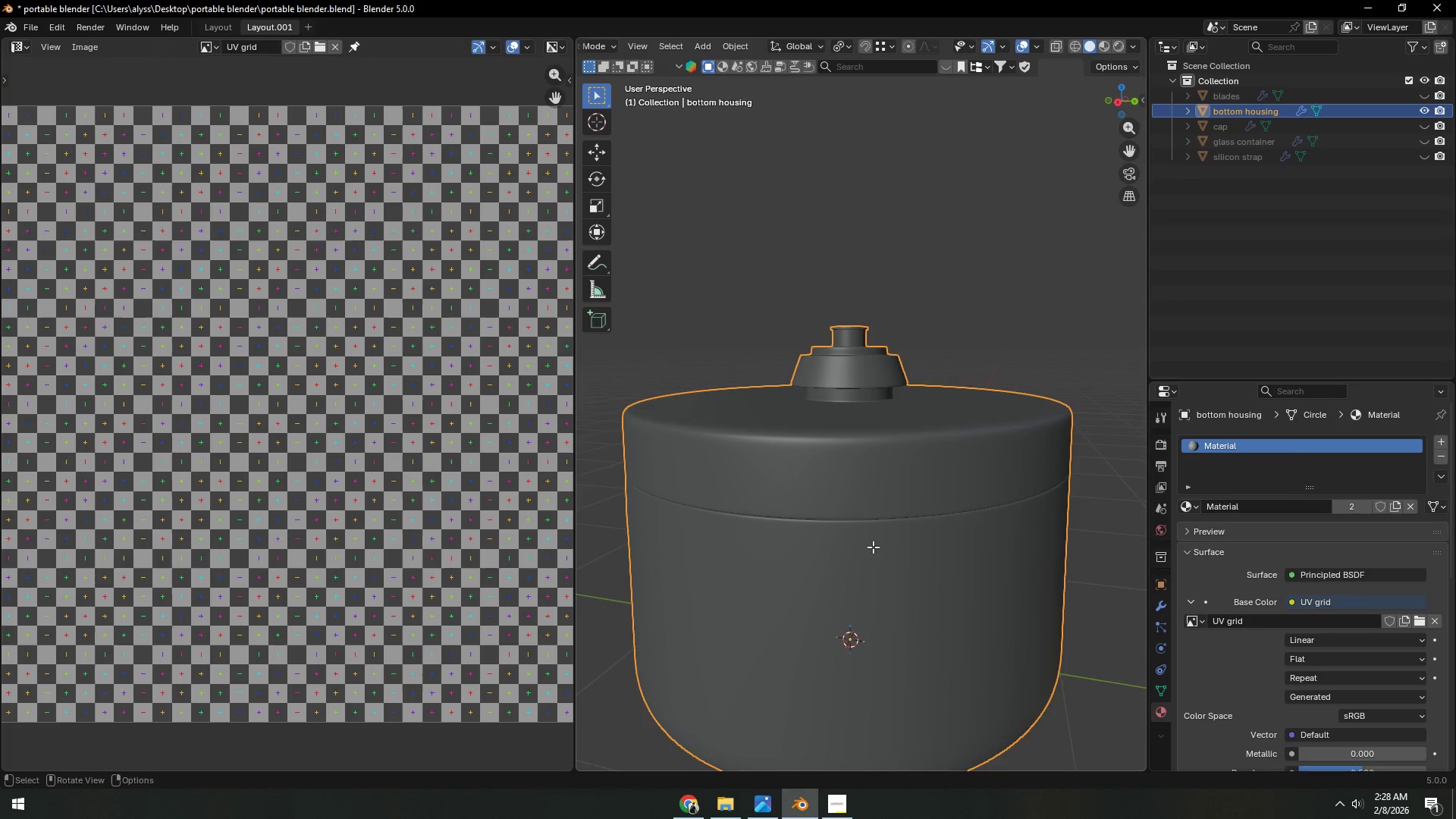 
key(Tab)
 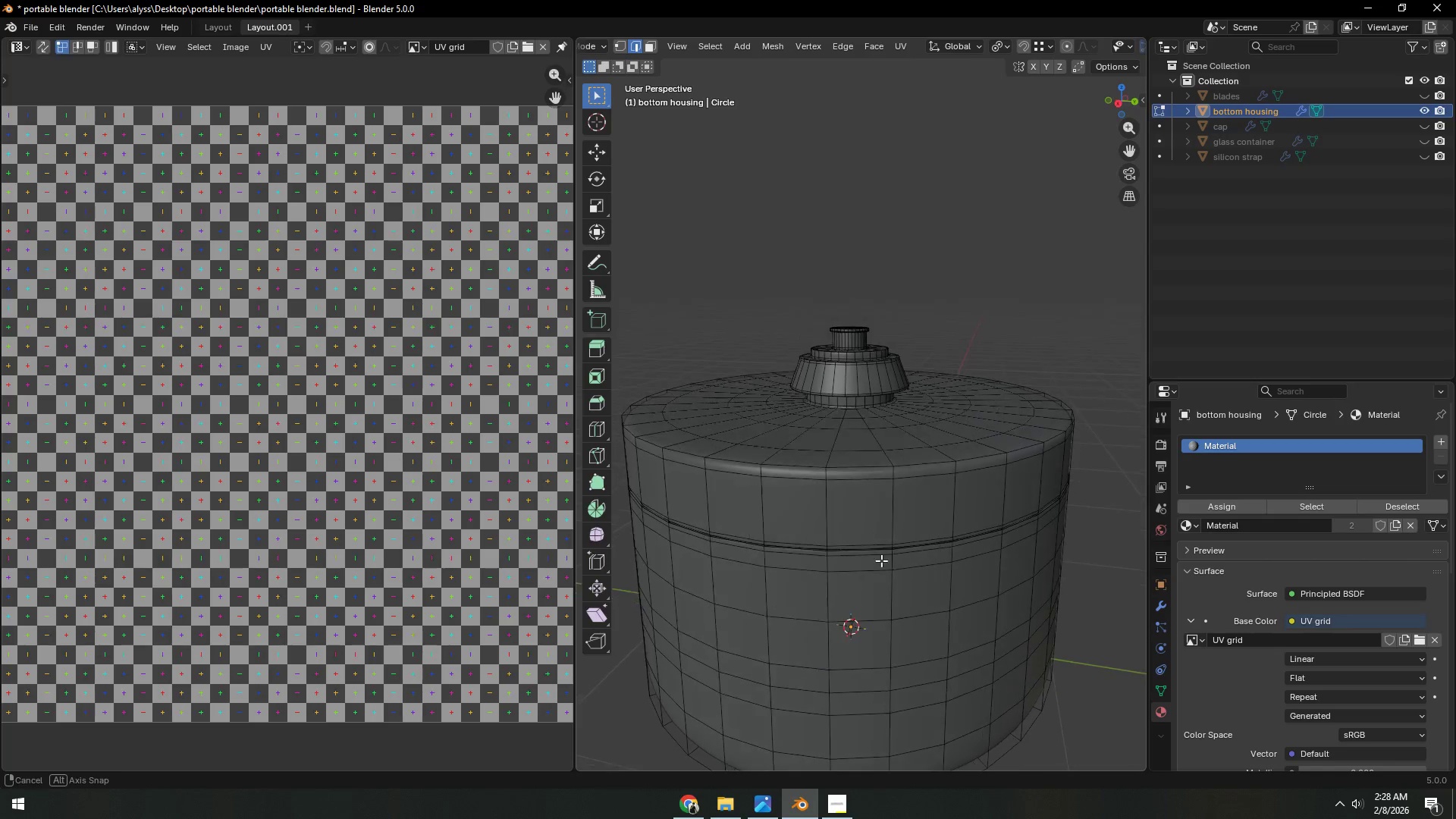 
scroll: coordinate [882, 567], scroll_direction: up, amount: 1.0
 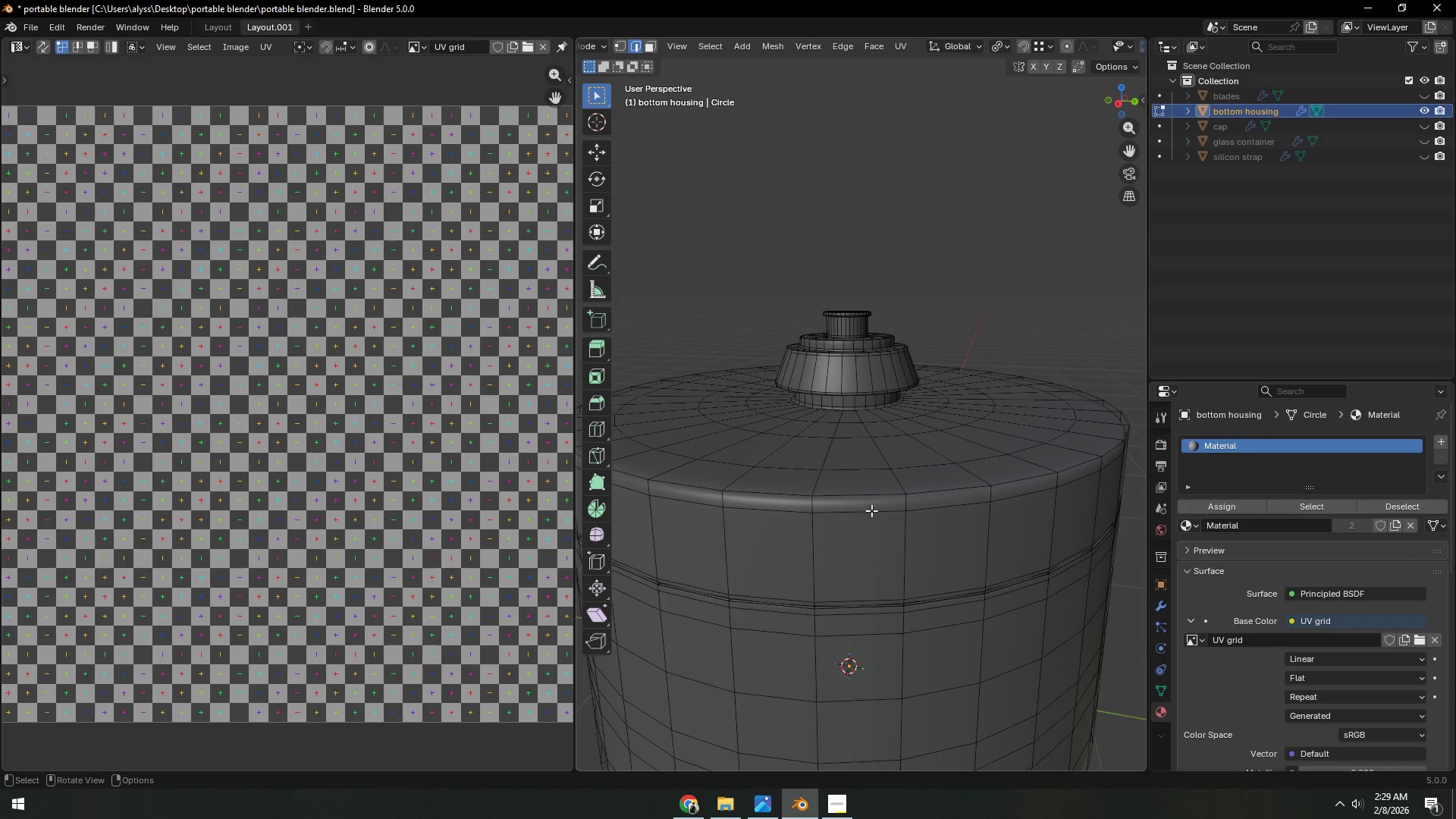 
hold_key(key=AltLeft, duration=0.61)
left_click([875, 491])
 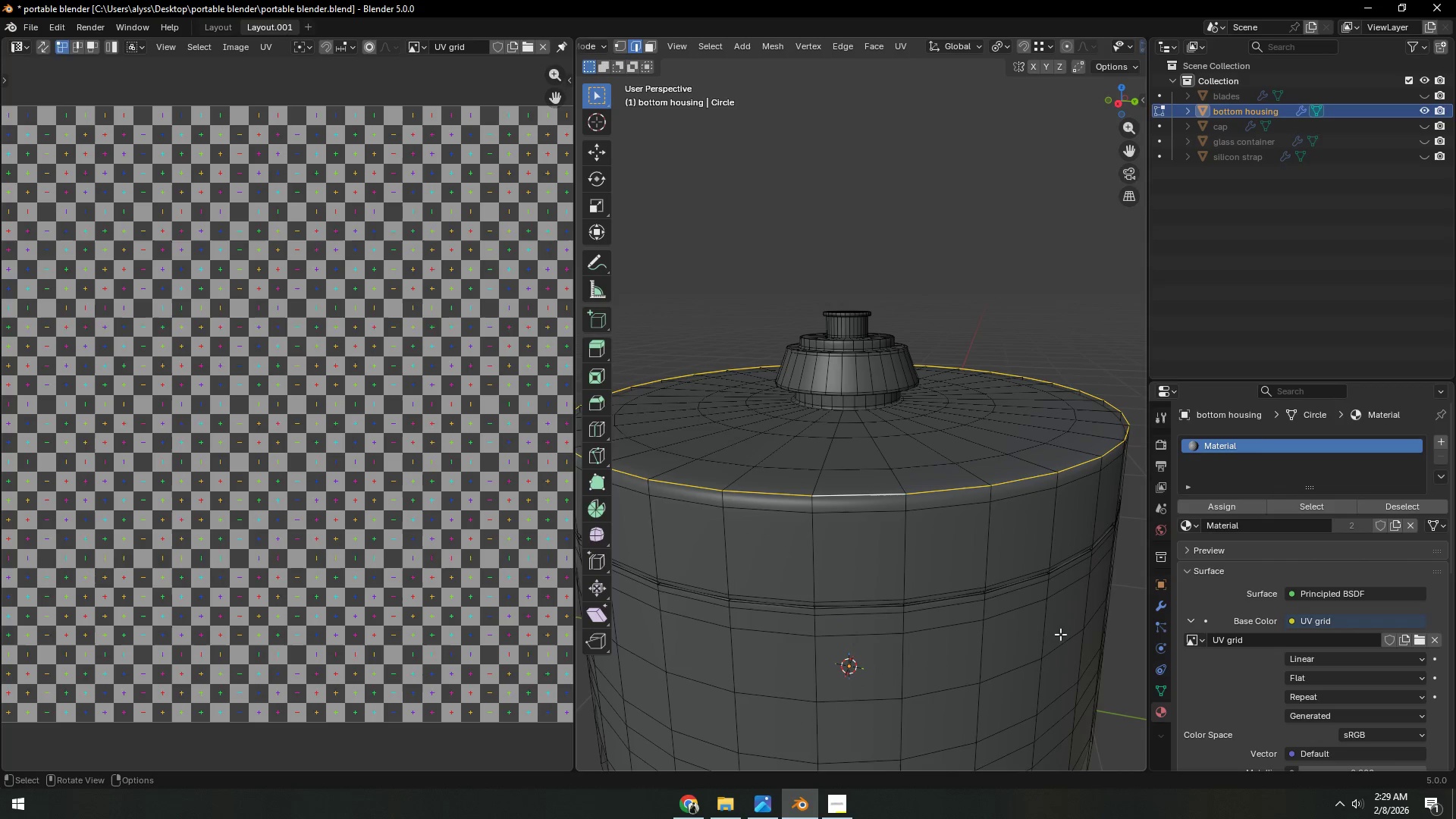 
key(Control+R)
 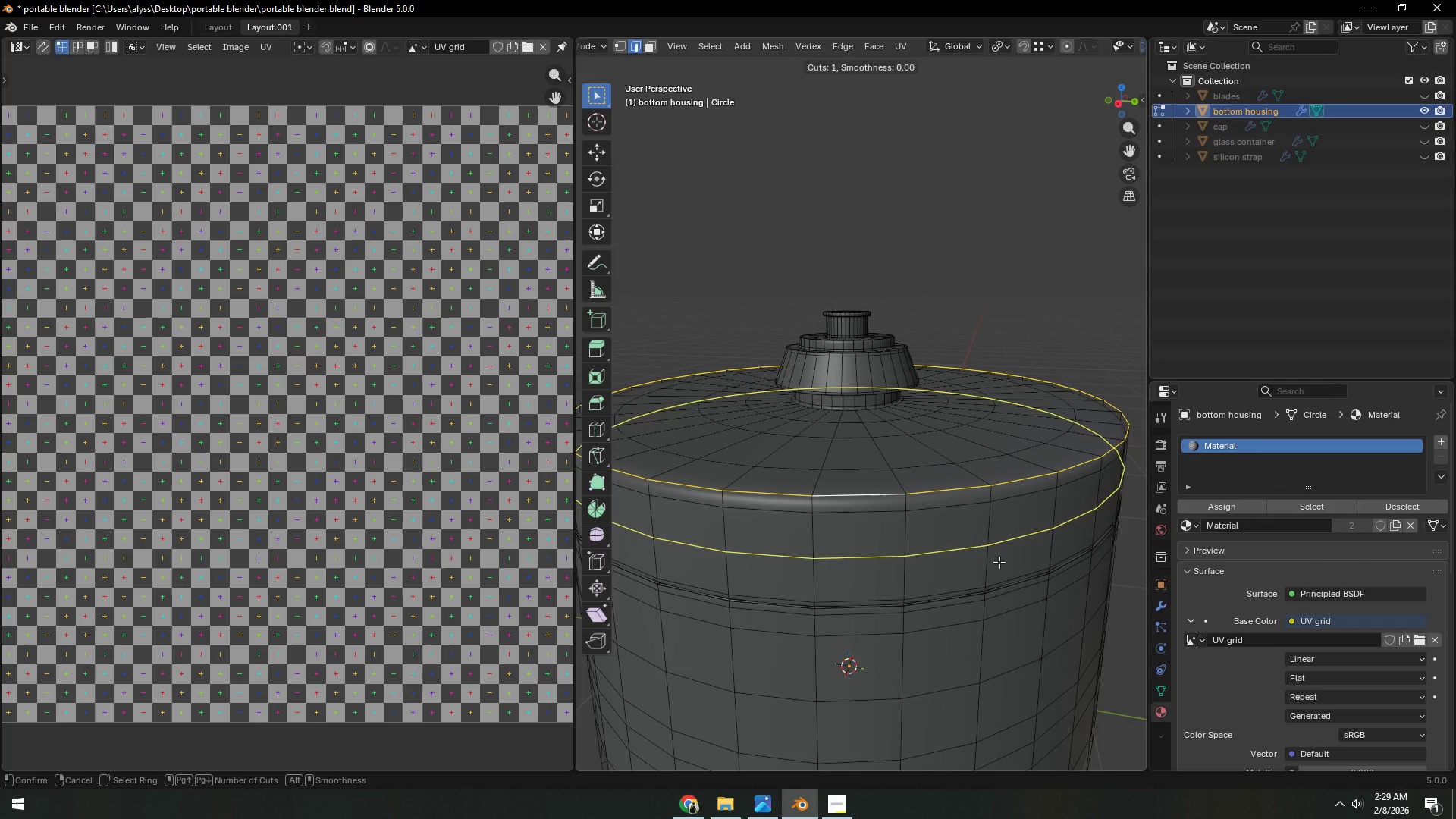 
right_click([999, 562])
 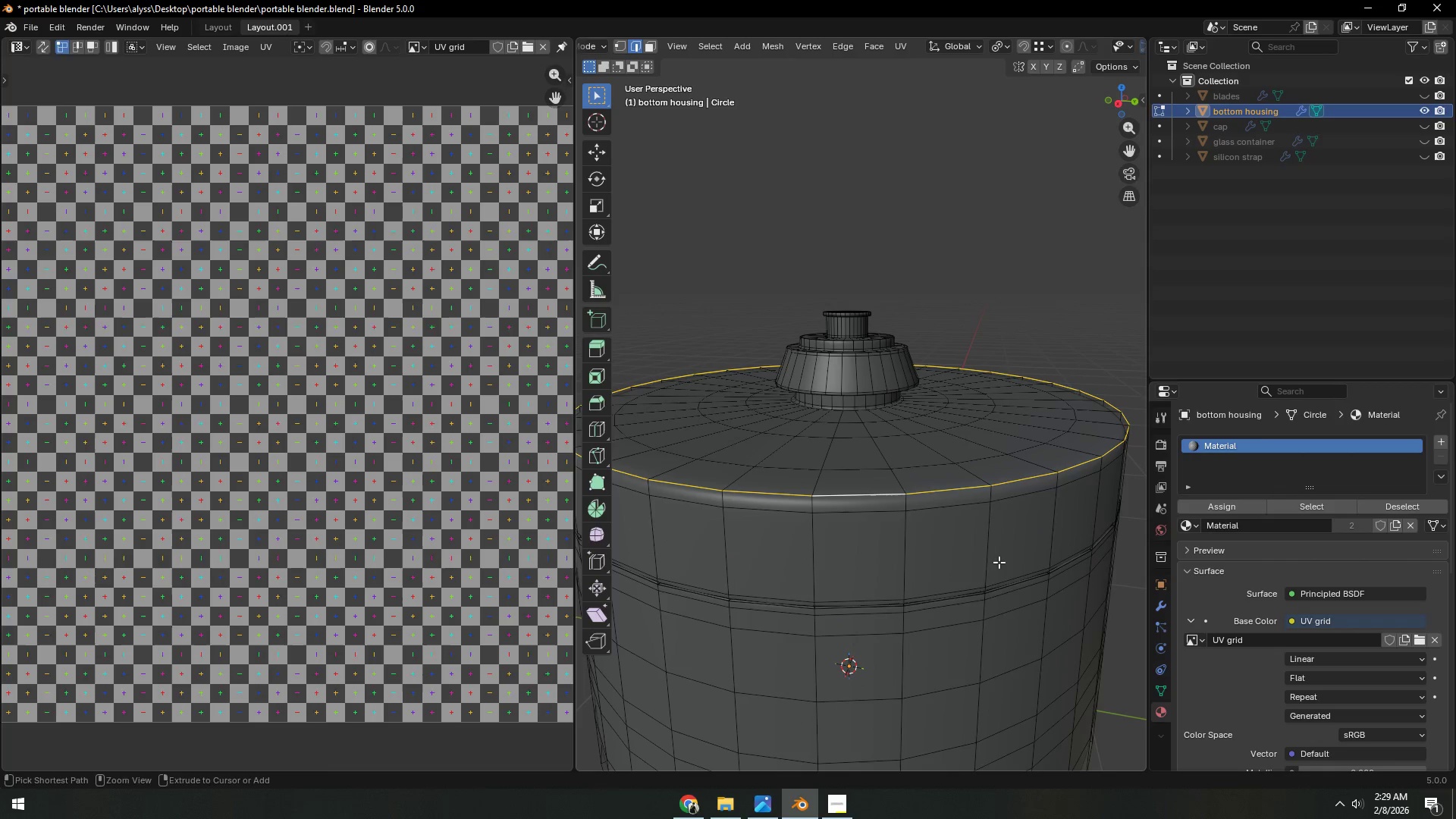 
key(Control+ControlLeft)
 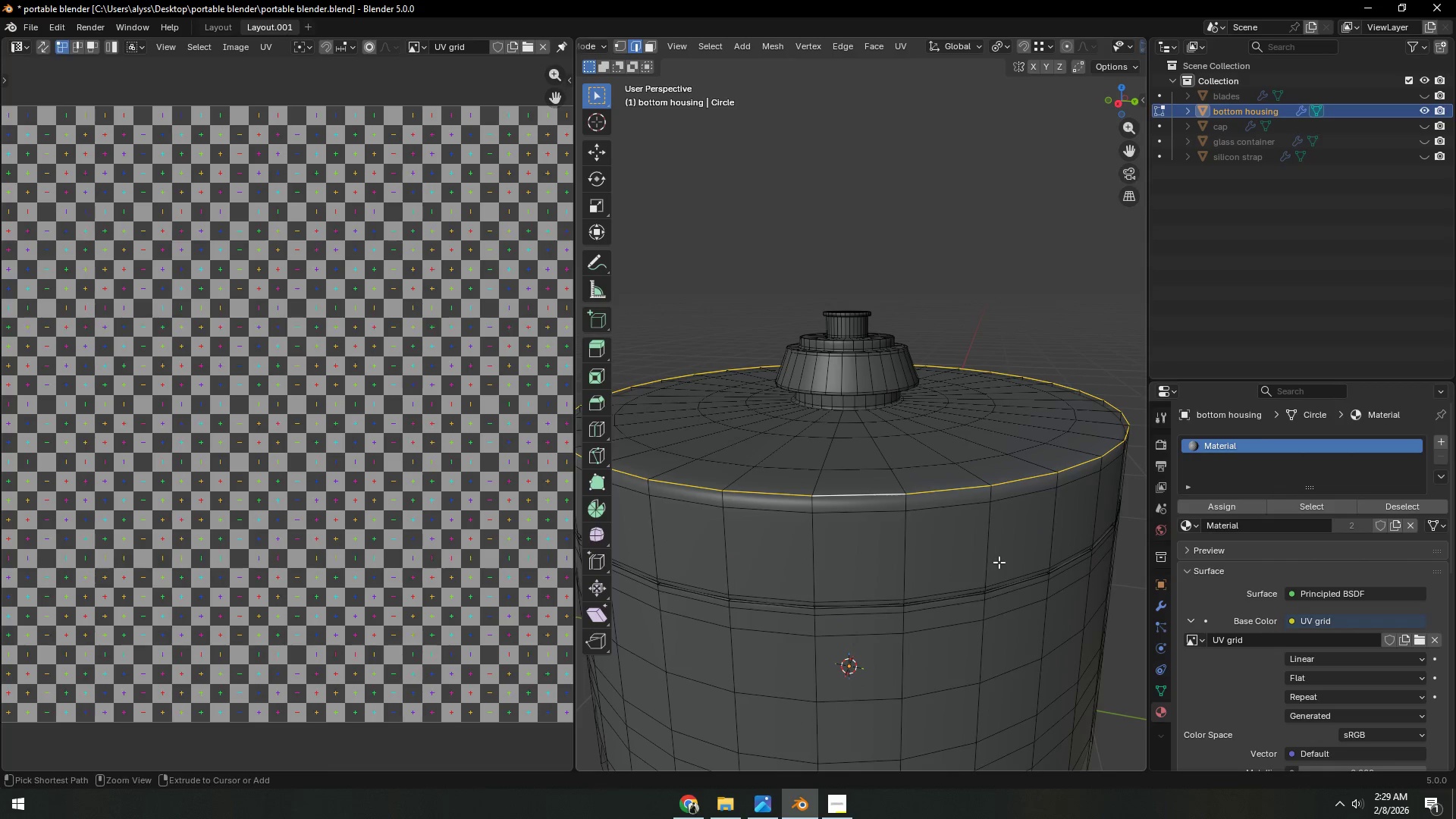 
key(Control+E)
 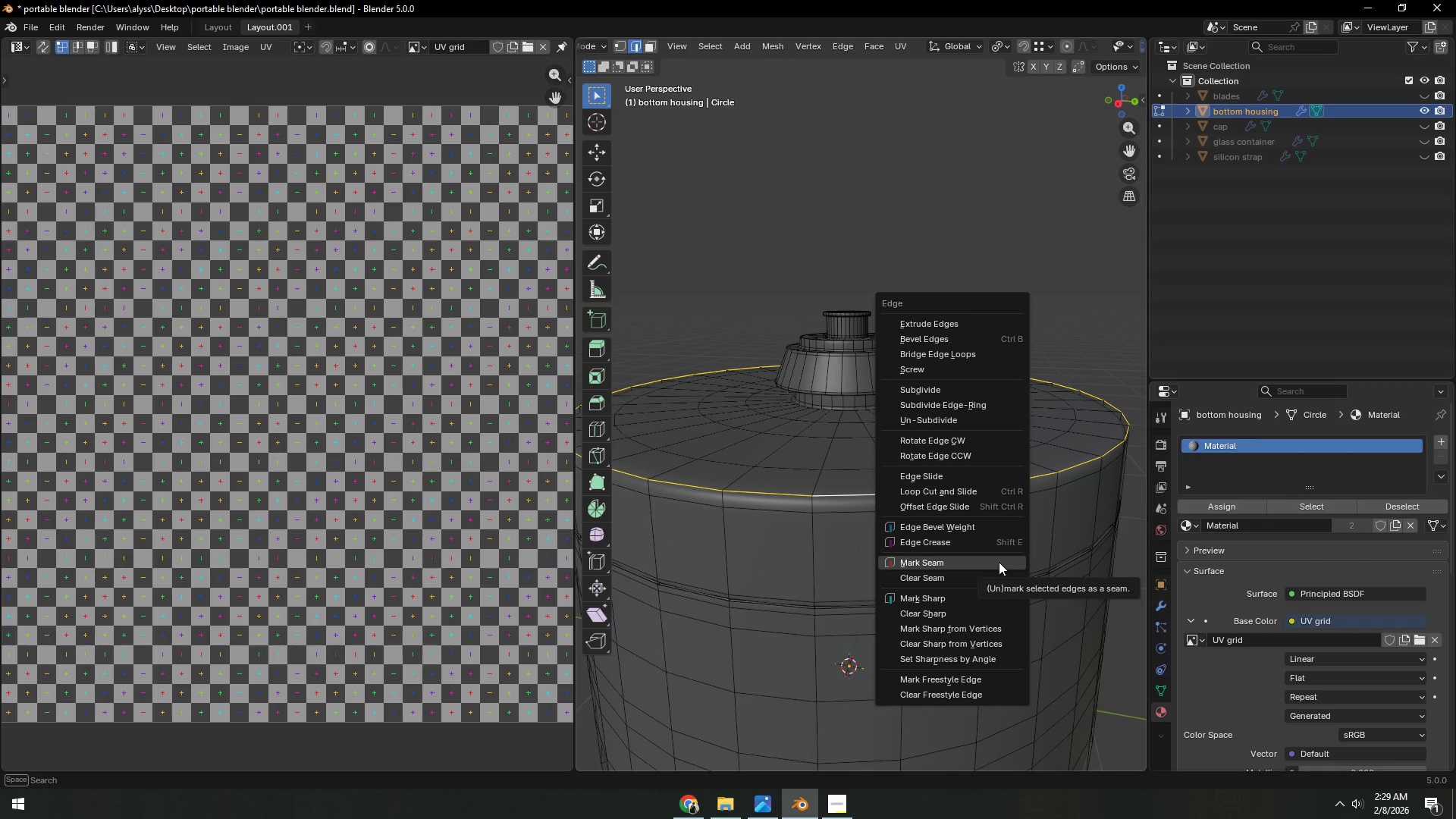 
left_click([999, 562])
 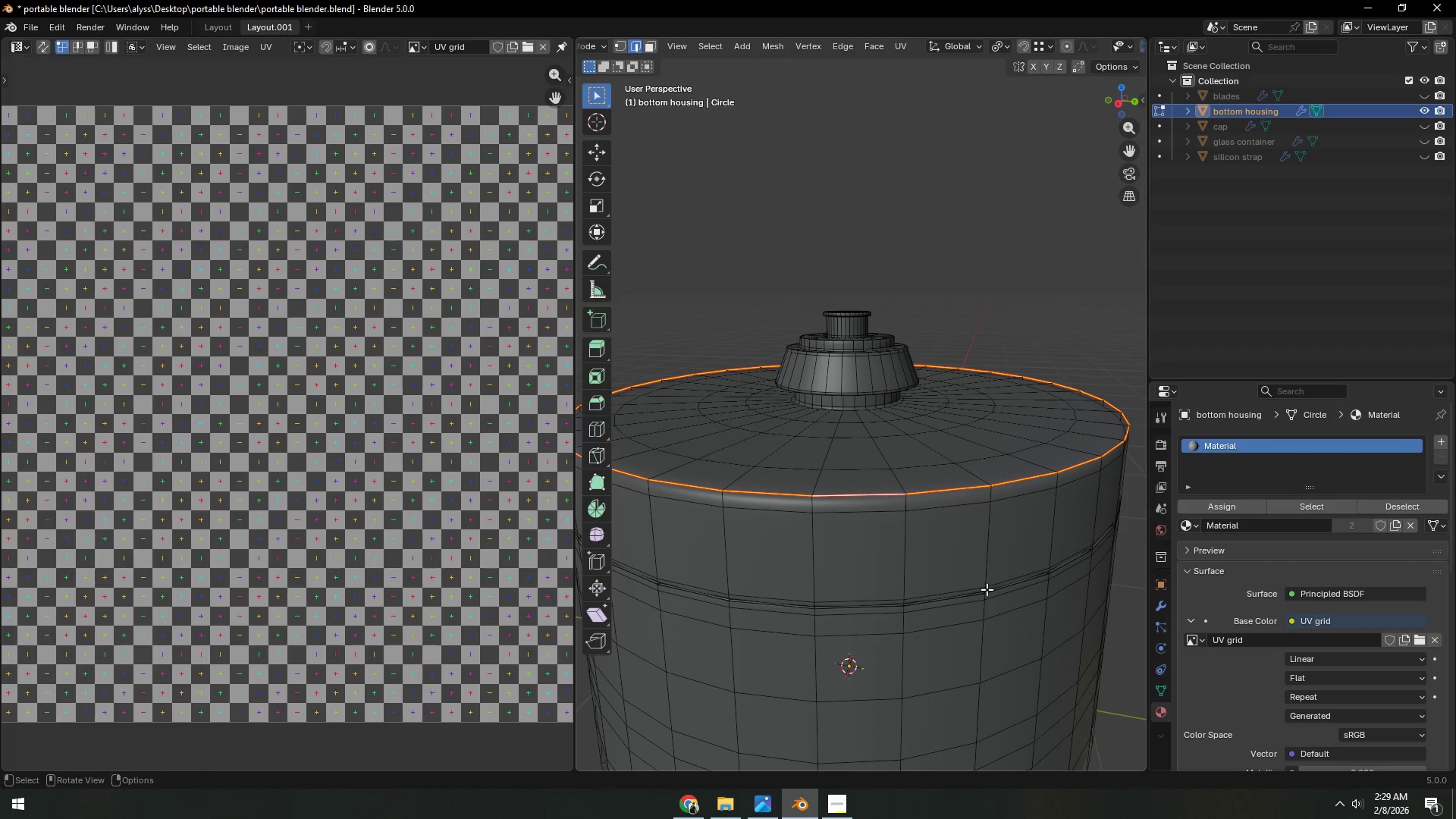 
scroll: coordinate [986, 597], scroll_direction: down, amount: 2.0
 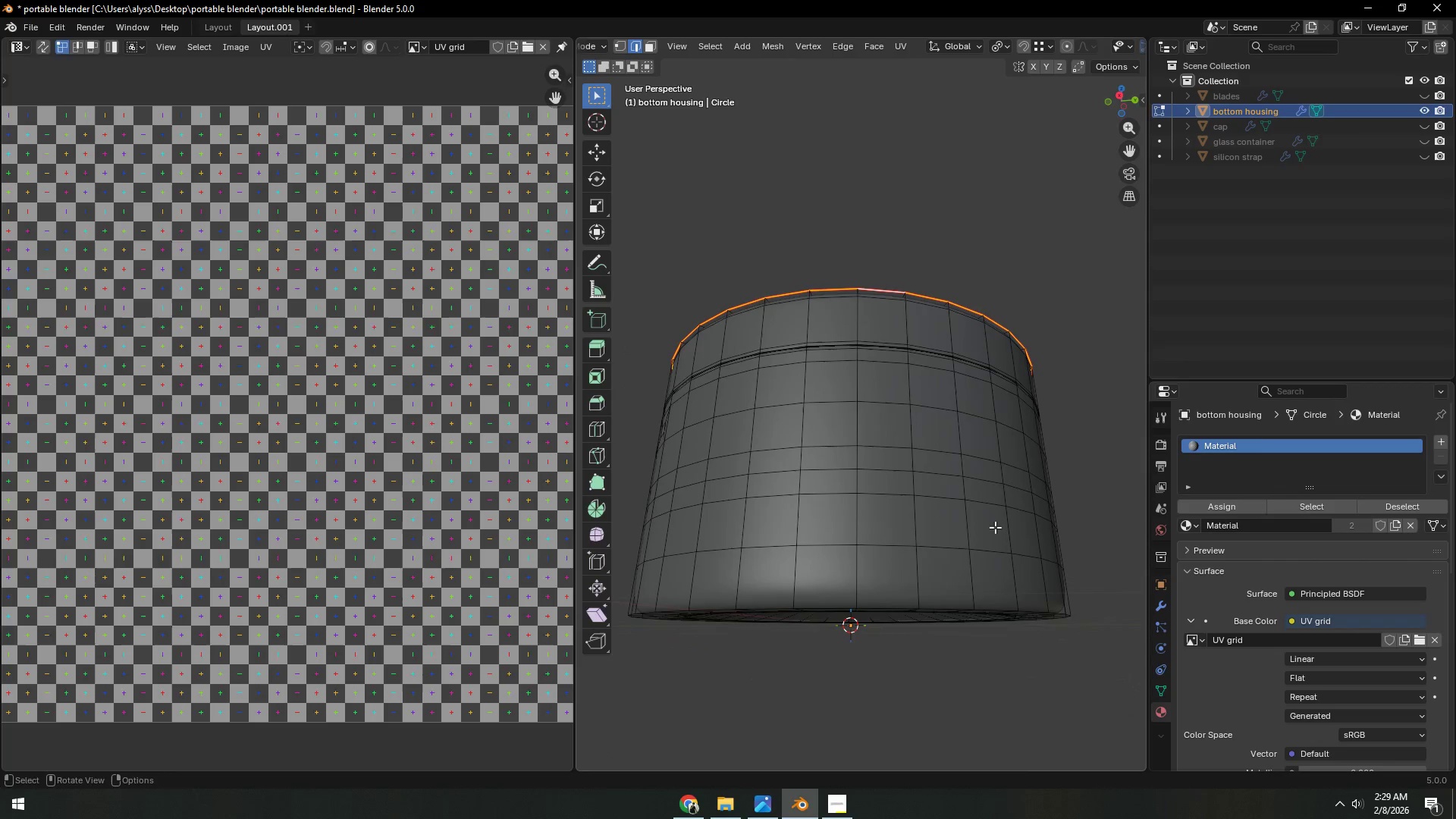 
hold_key(key=AltLeft, duration=0.47)
left_click([896, 601])
 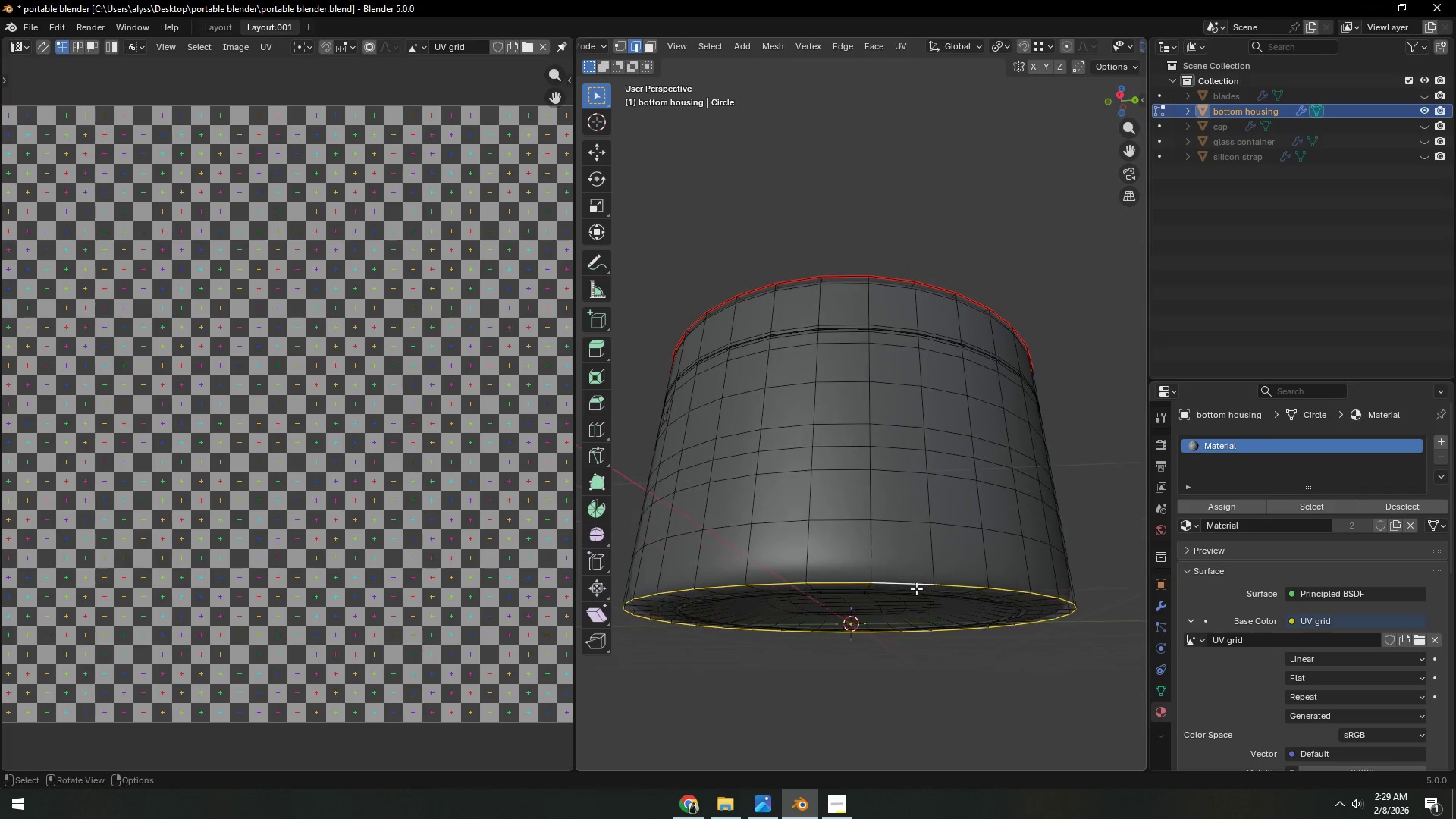 
key(Control+E)
 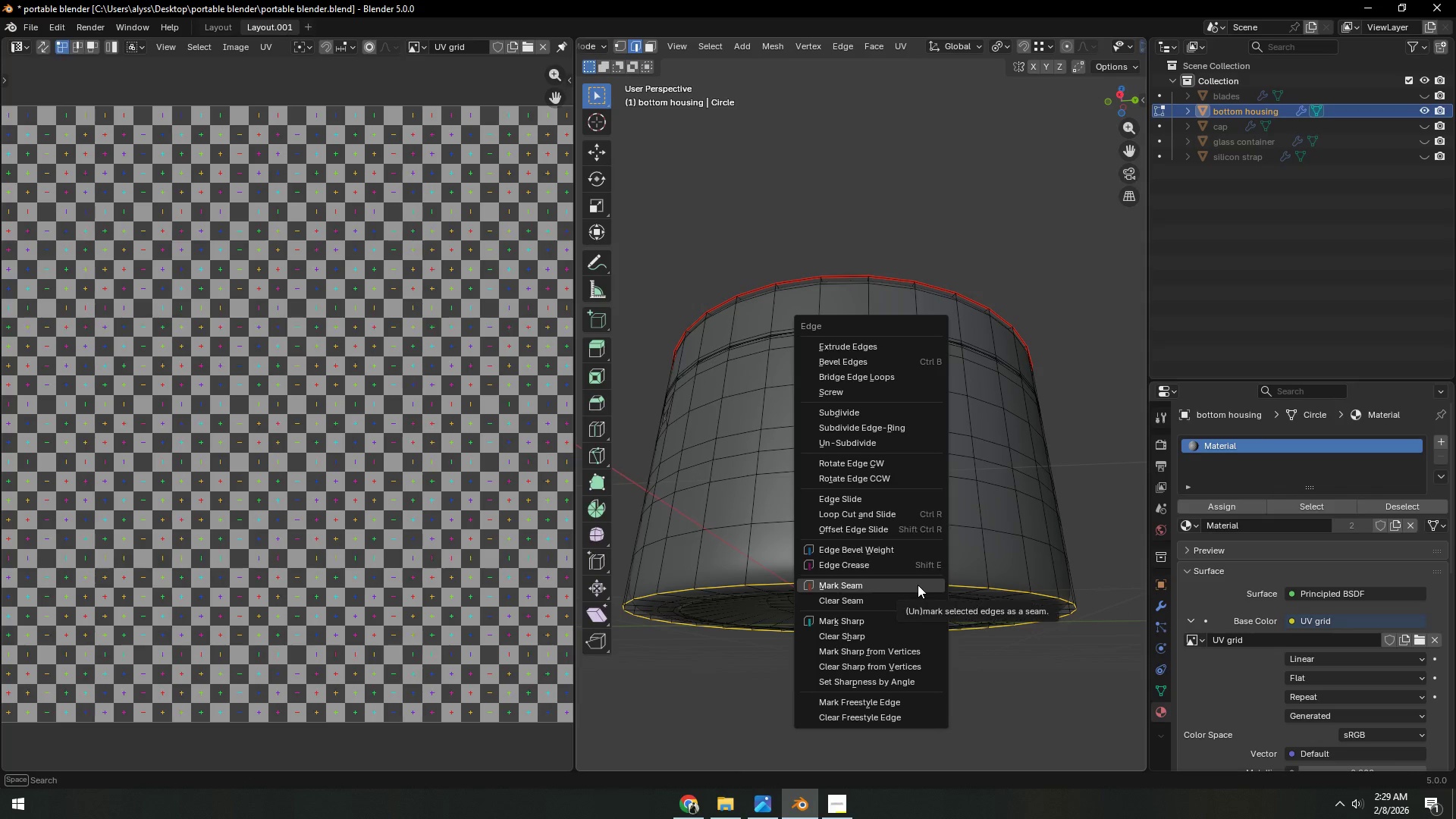 
left_click([918, 585])
 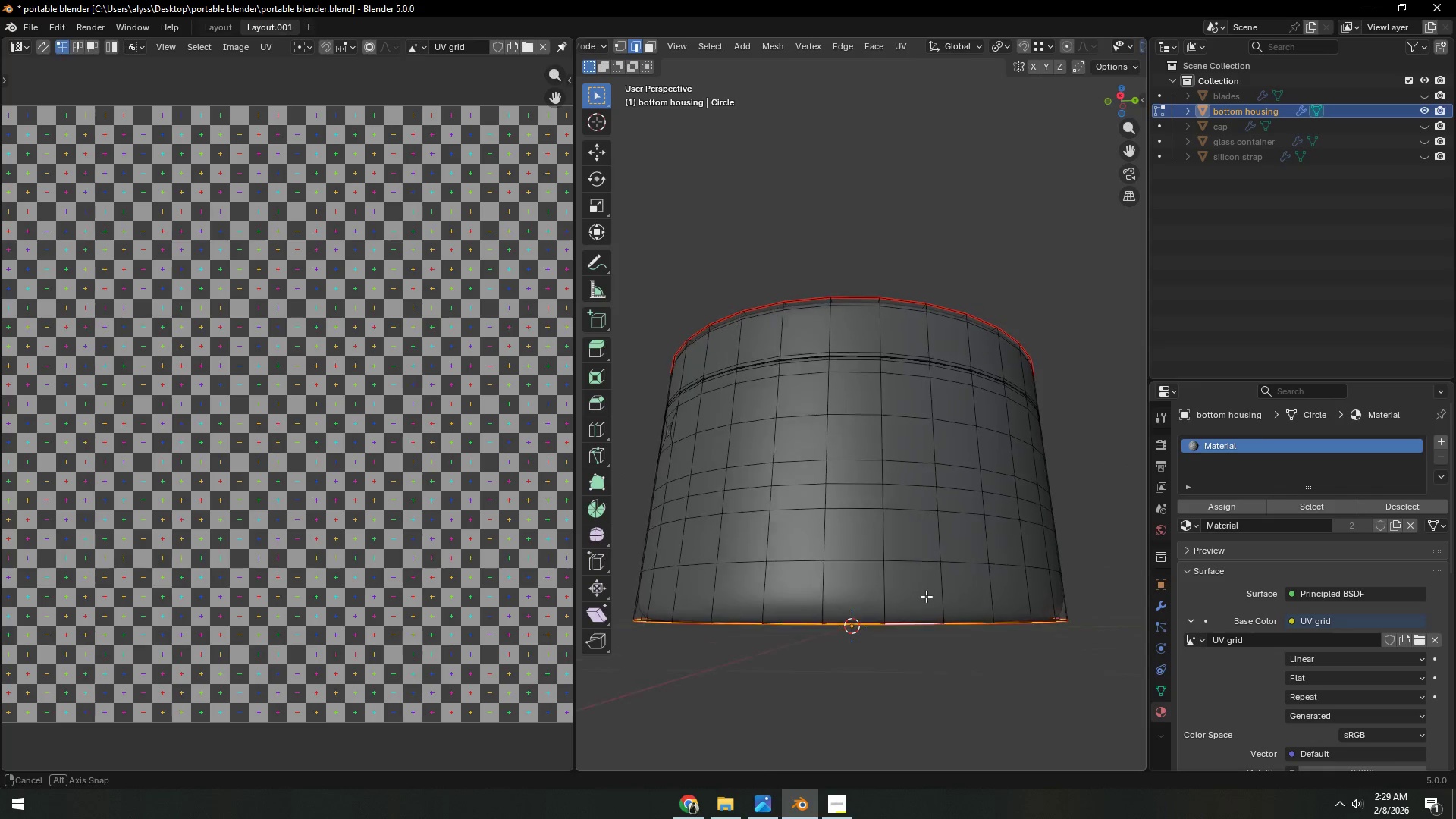 
scroll: coordinate [934, 631], scroll_direction: down, amount: 1.0
 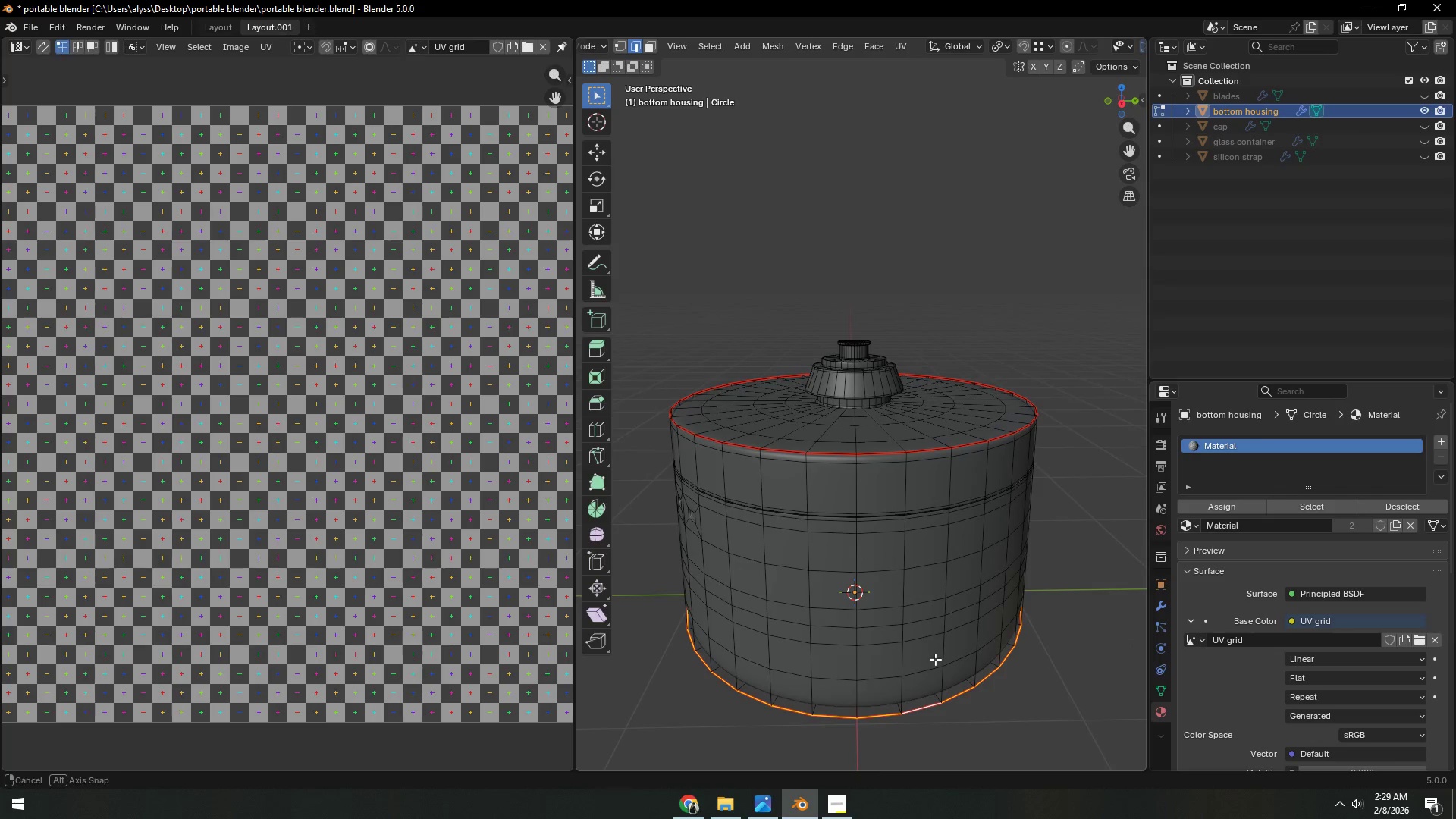 
hold_key(key=AltLeft, duration=0.89)
left_click([856, 620])
 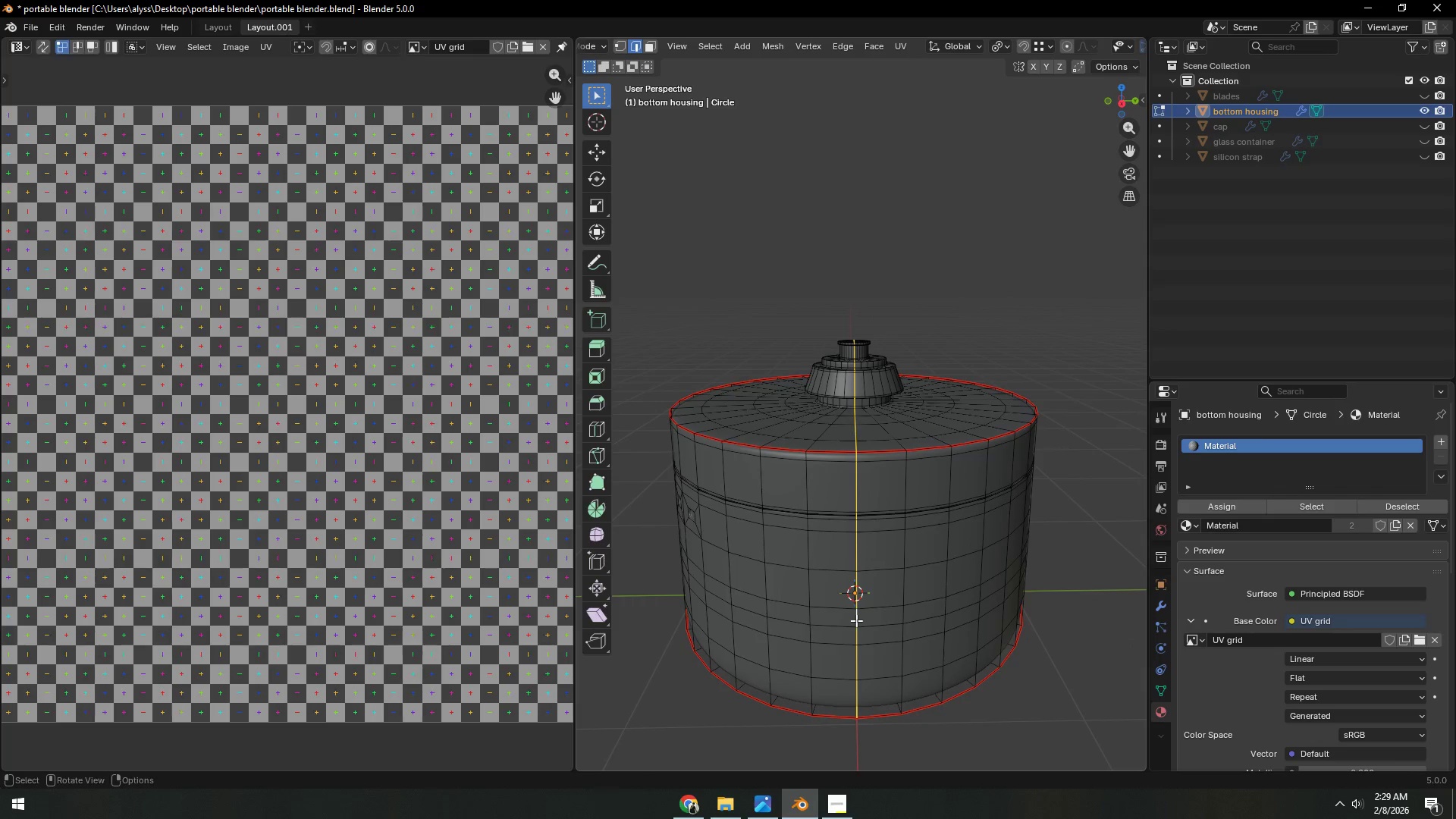 
scroll: coordinate [867, 635], scroll_direction: down, amount: 4.0
 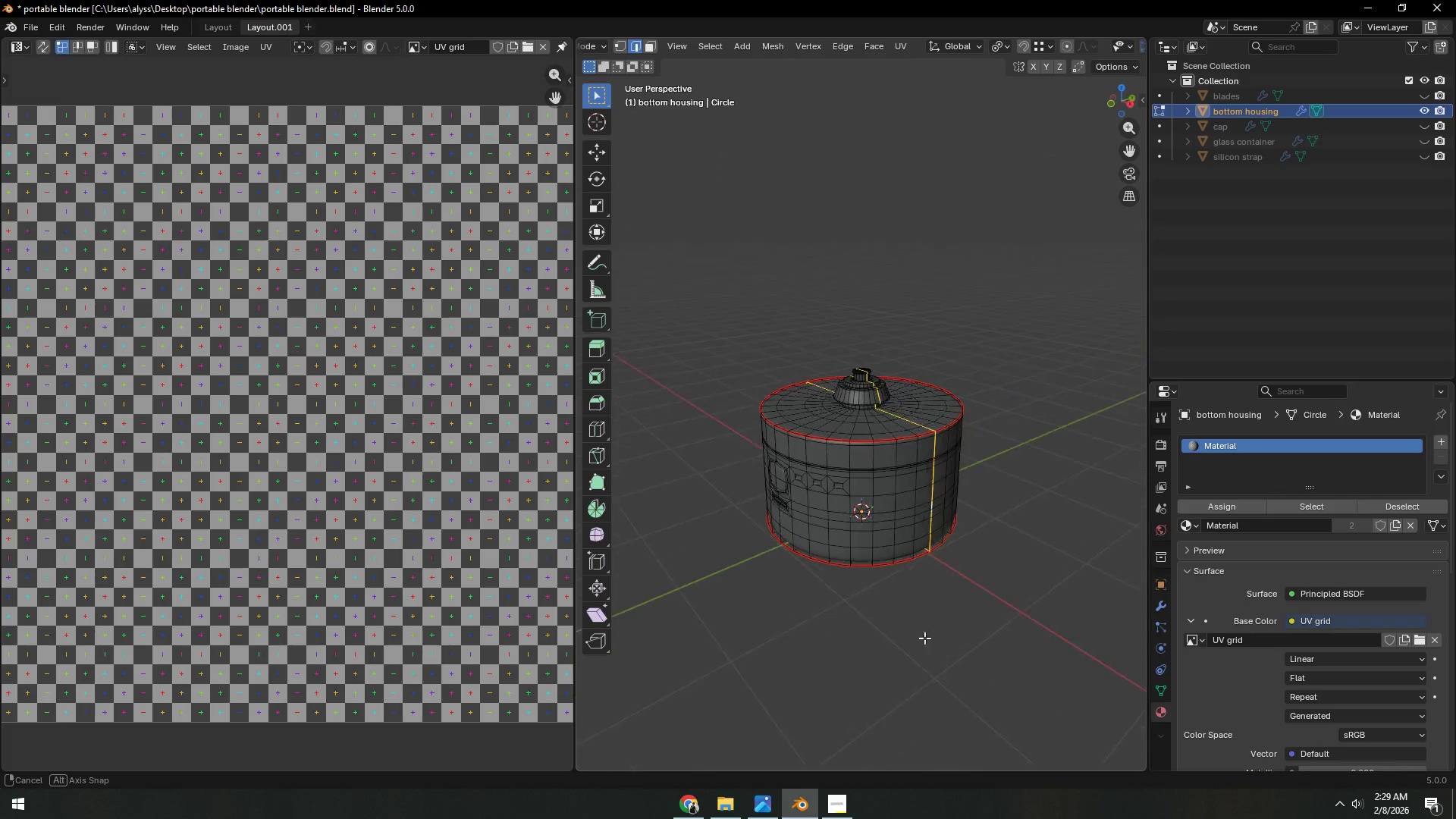 
key(Control+E)
 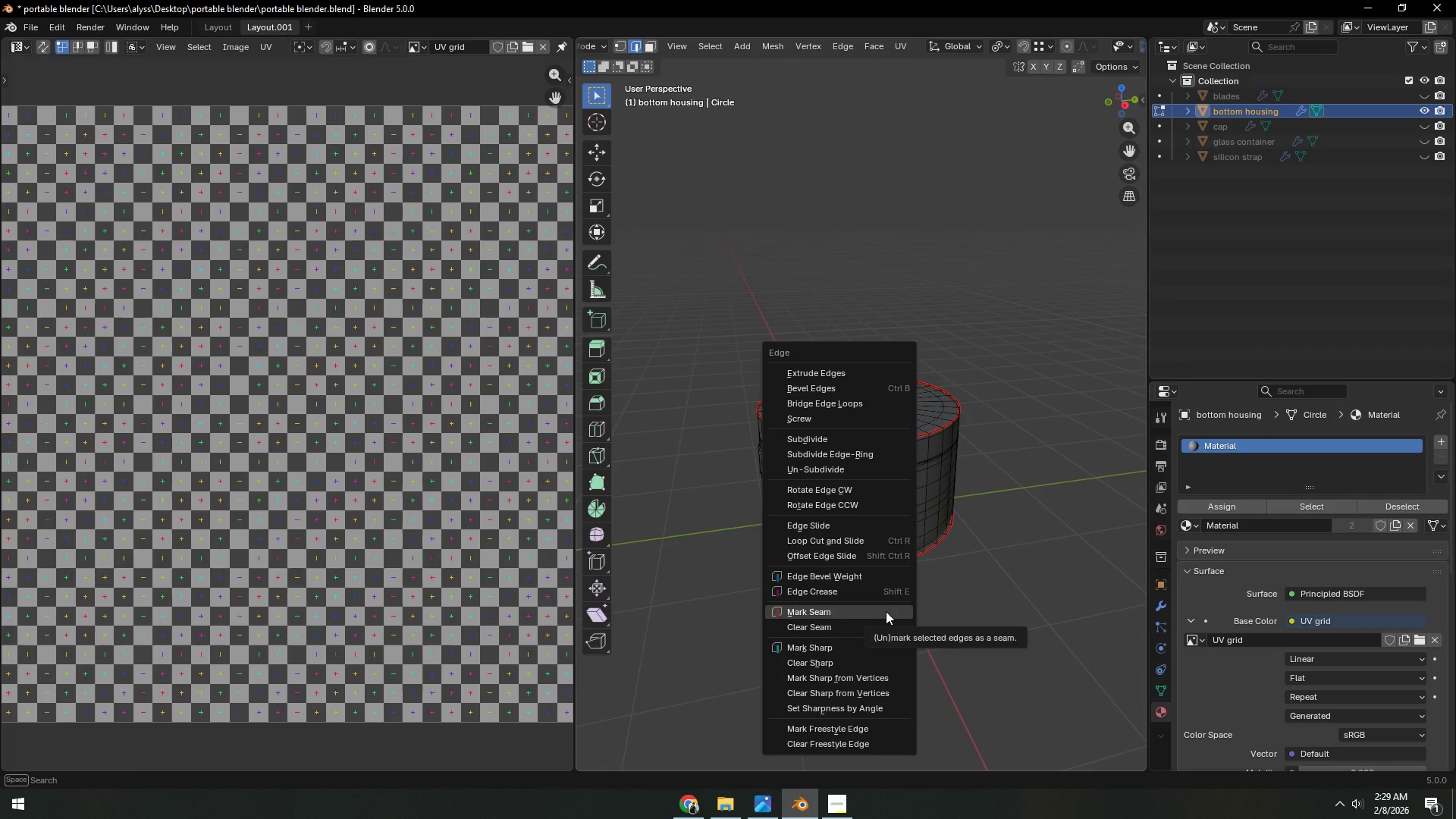 
left_click([886, 611])
 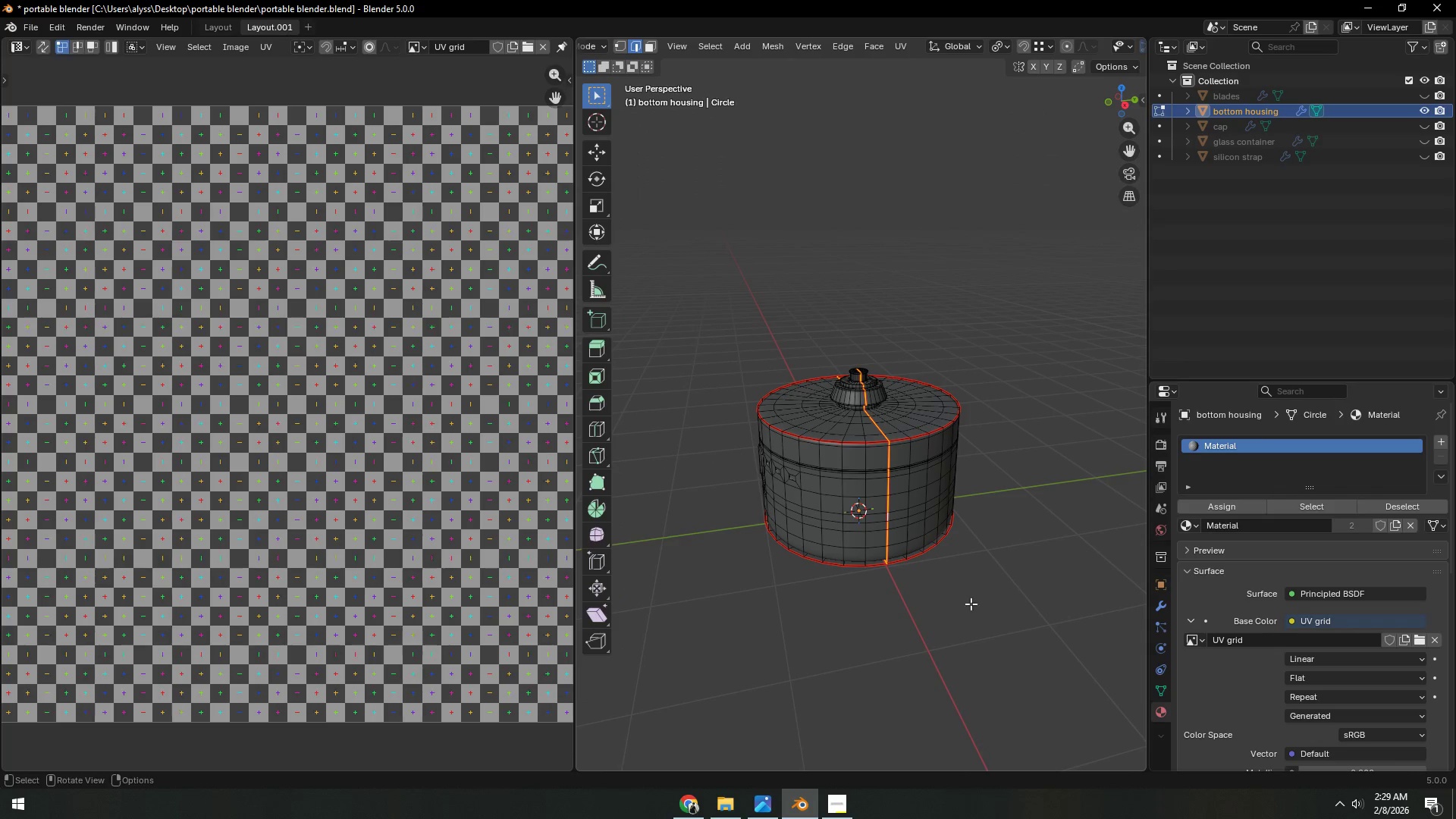 
left_click([1048, 601])
 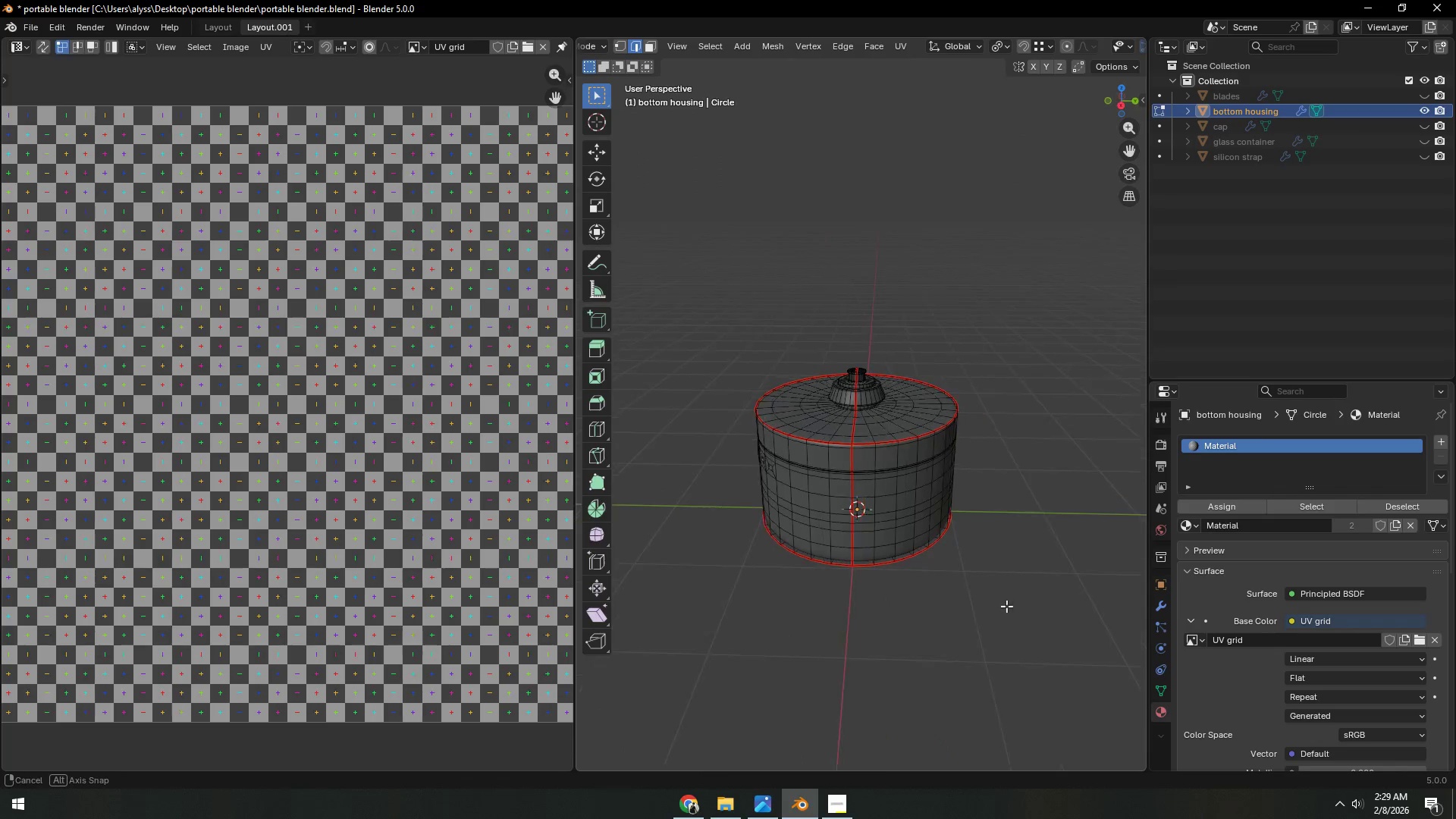 
hold_key(key=ShiftLeft, duration=0.83)
 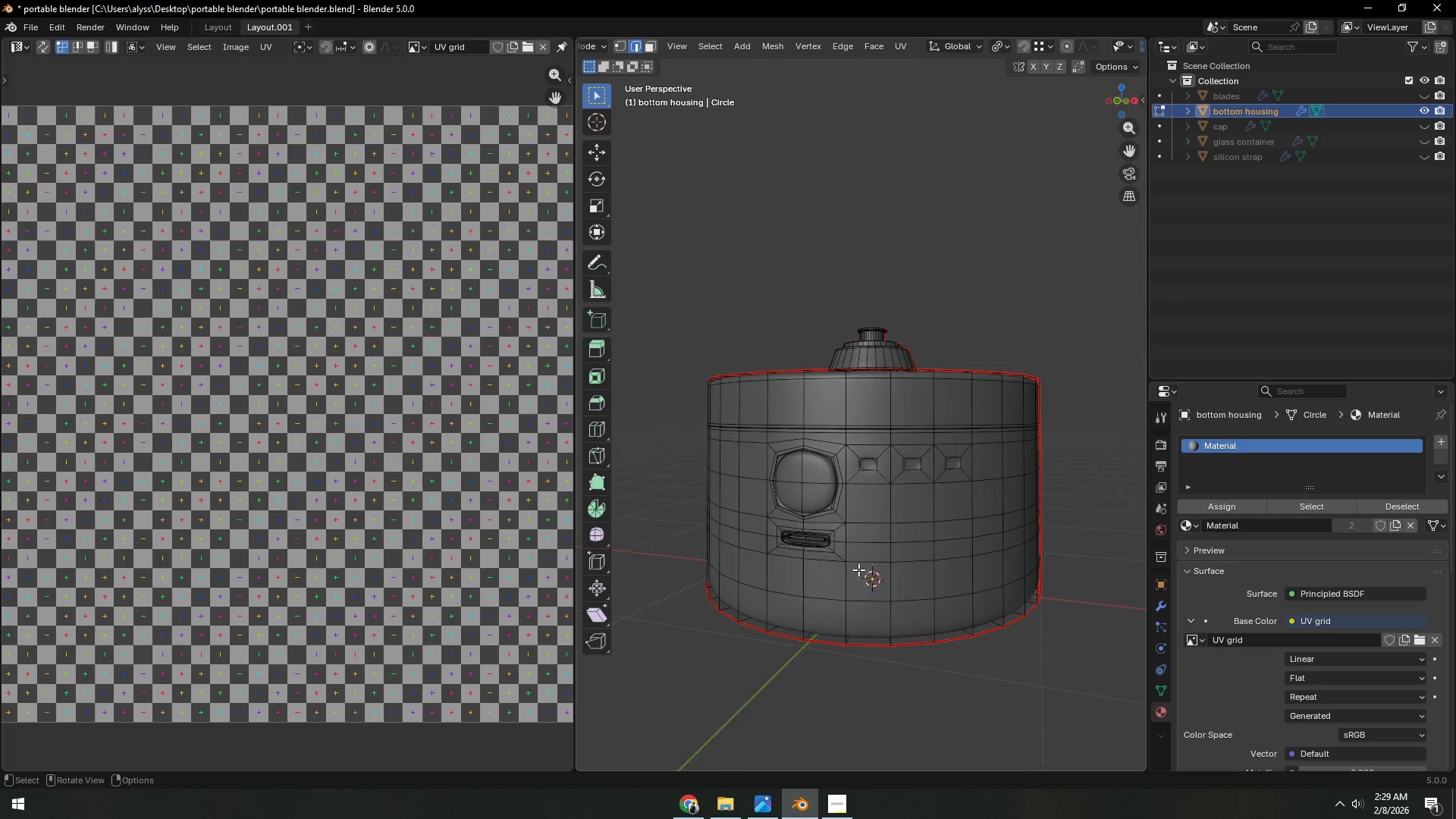 
scroll: coordinate [998, 604], scroll_direction: up, amount: 3.0
 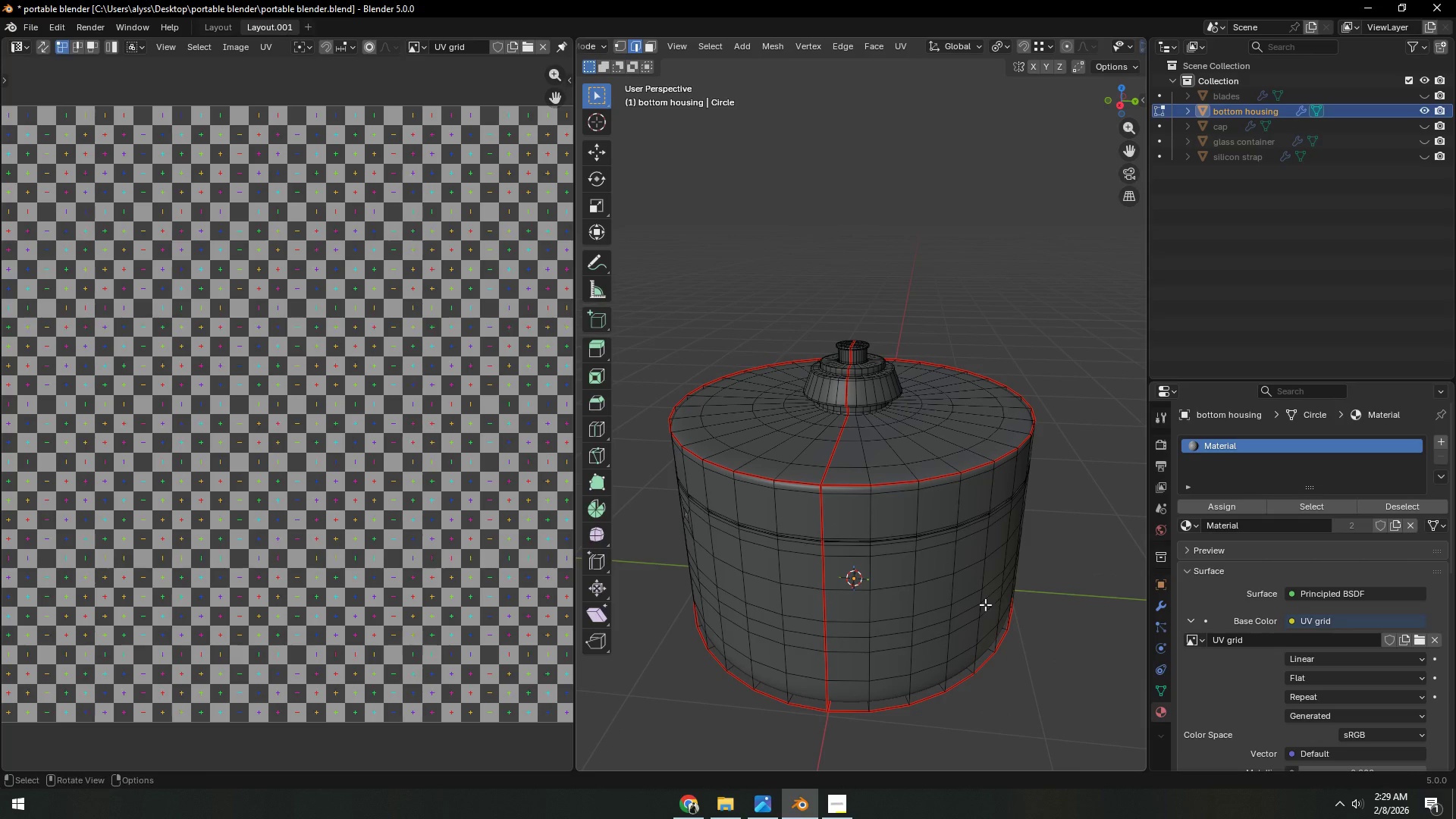 
key(Shift+ShiftLeft)
 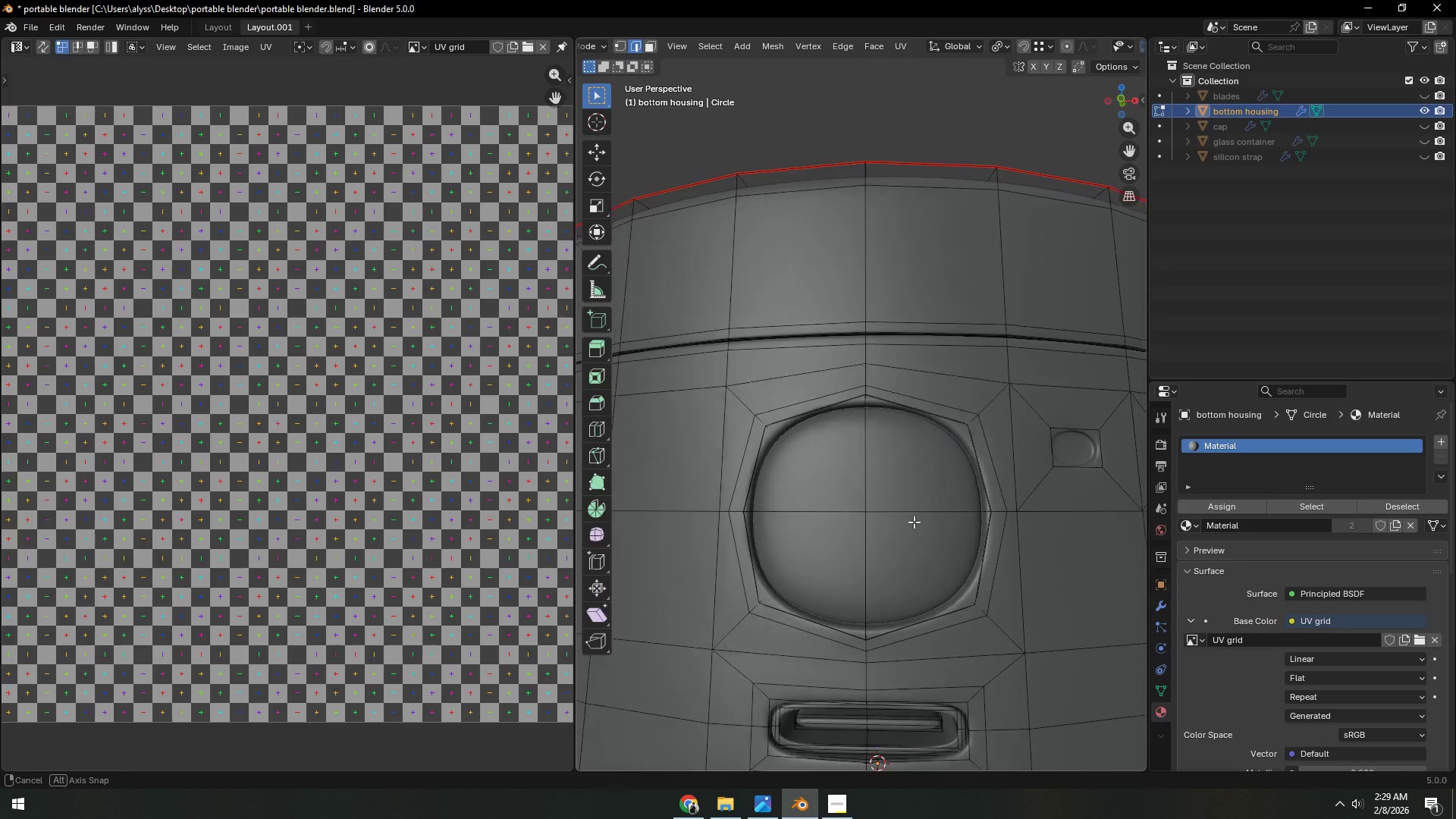 
scroll: coordinate [877, 565], scroll_direction: up, amount: 4.0
 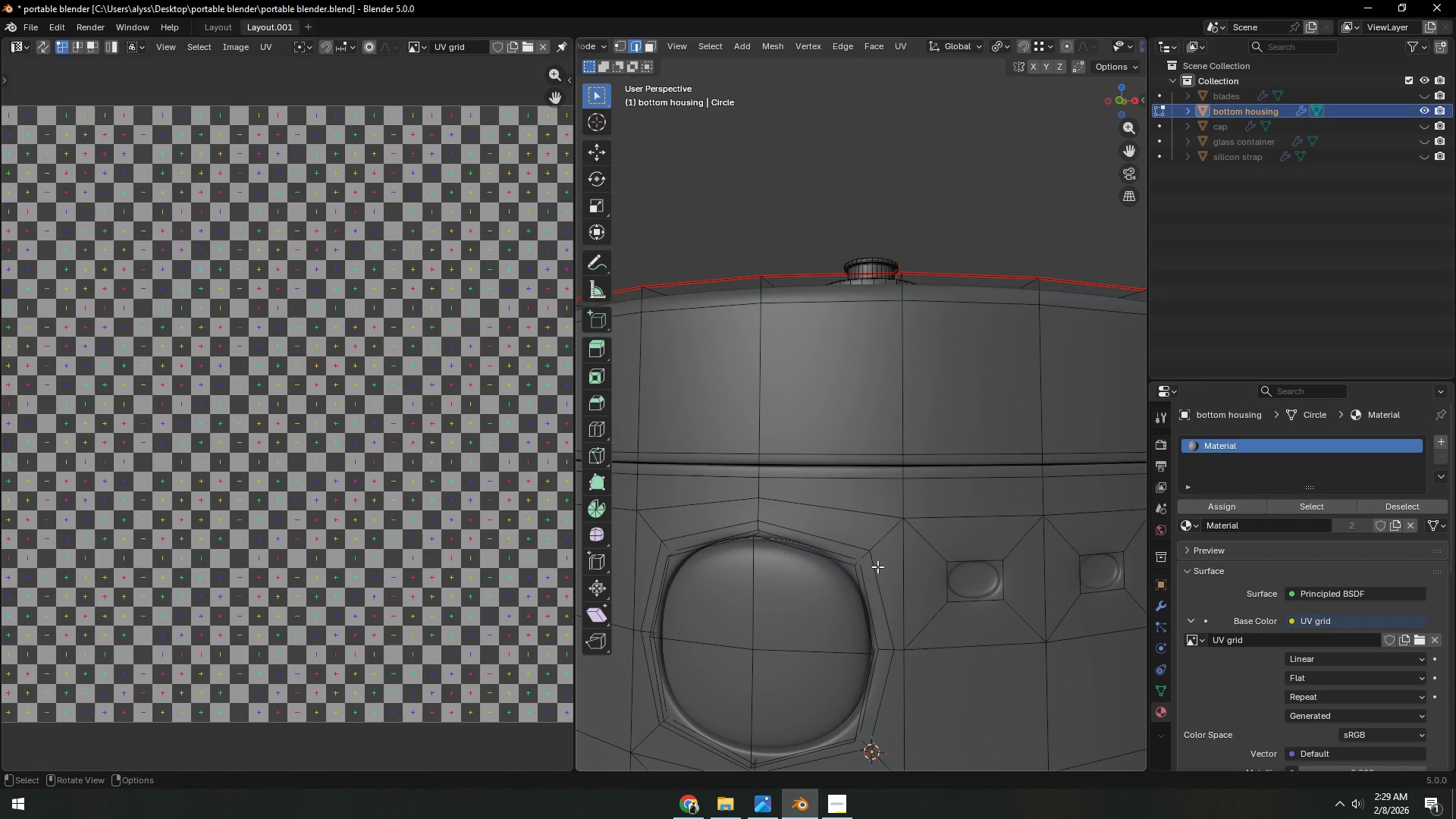 
key(Shift+ShiftLeft)
 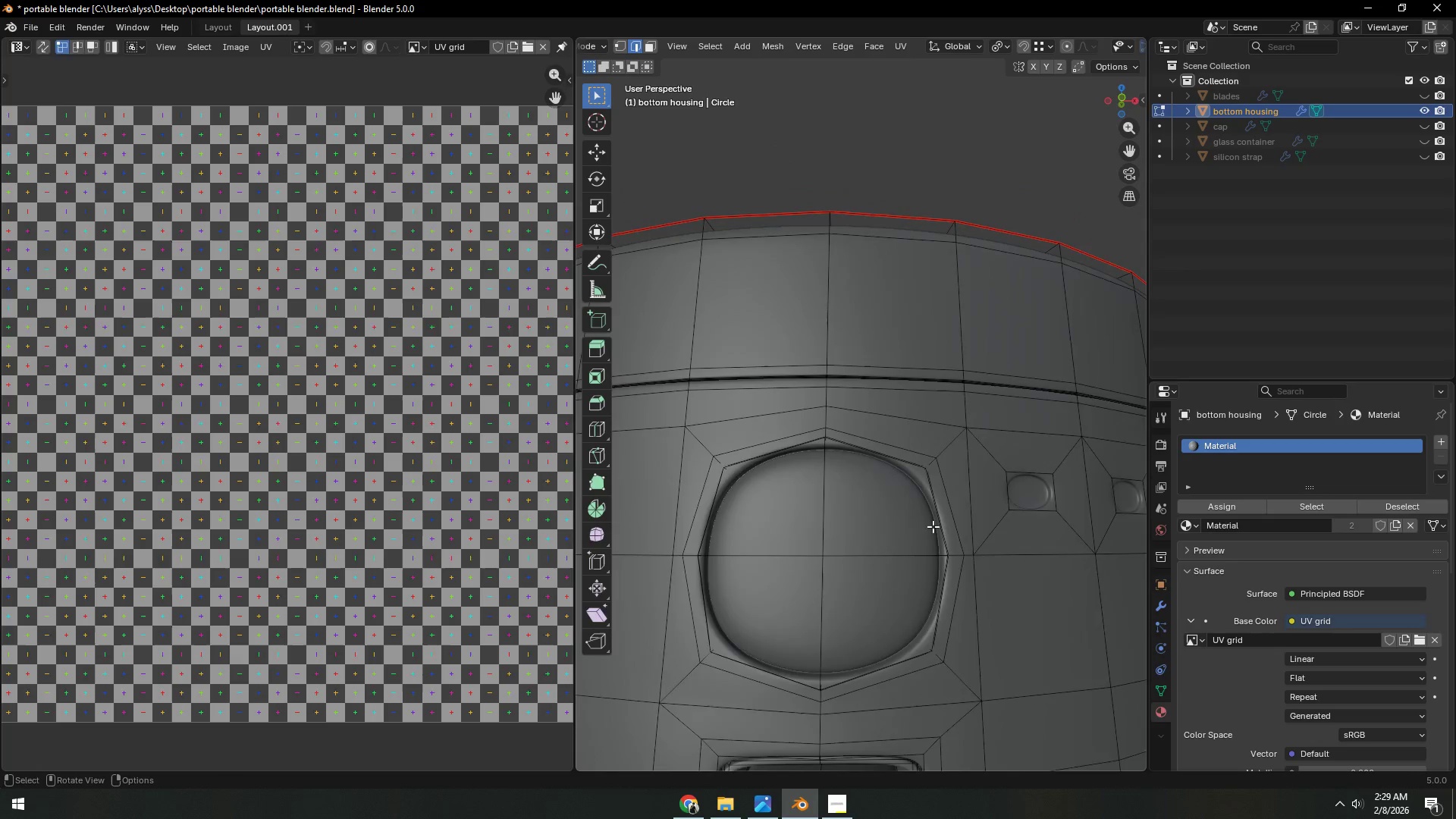 
scroll: coordinate [933, 526], scroll_direction: up, amount: 1.0
 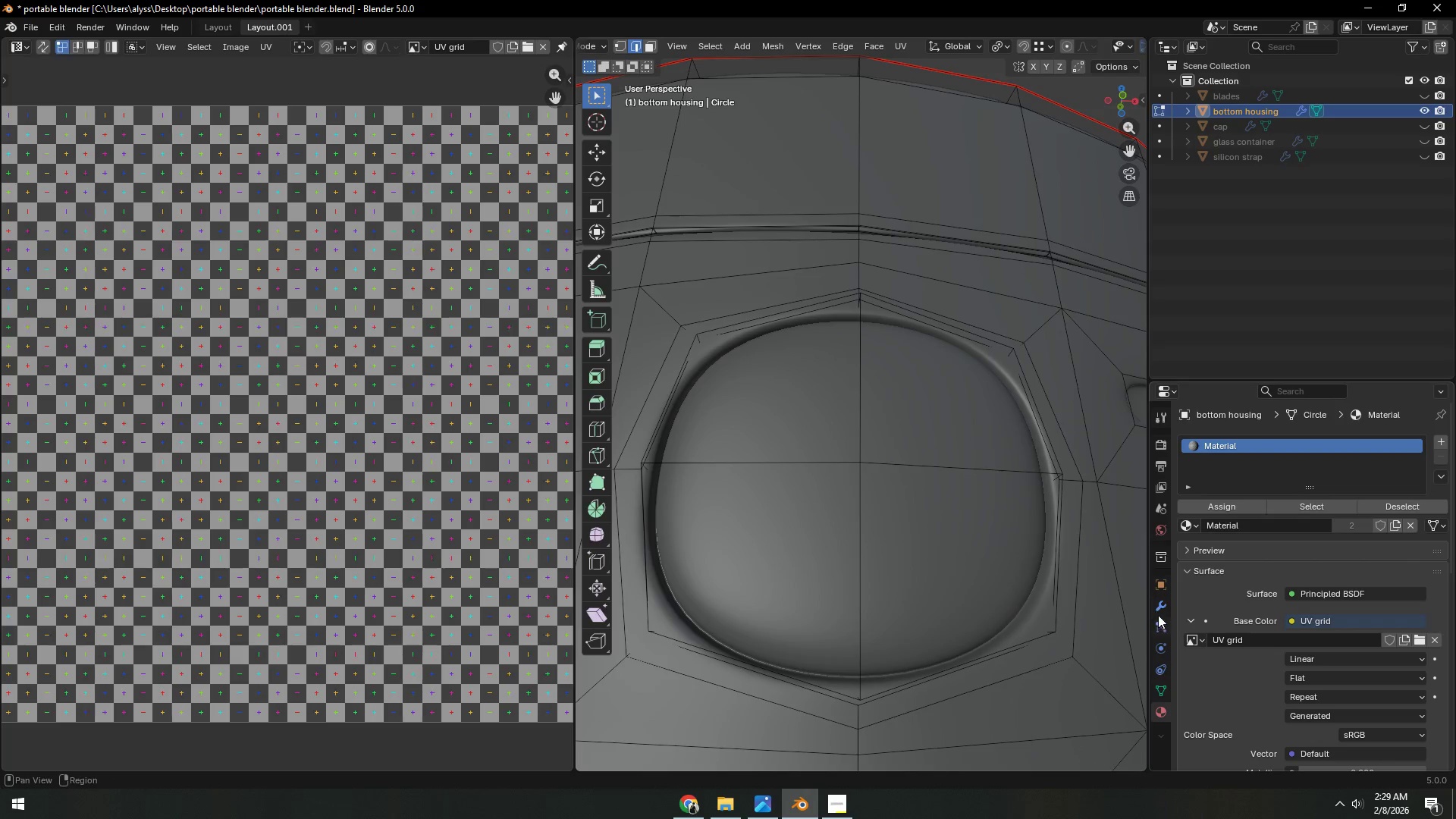 
left_click([1373, 469])
 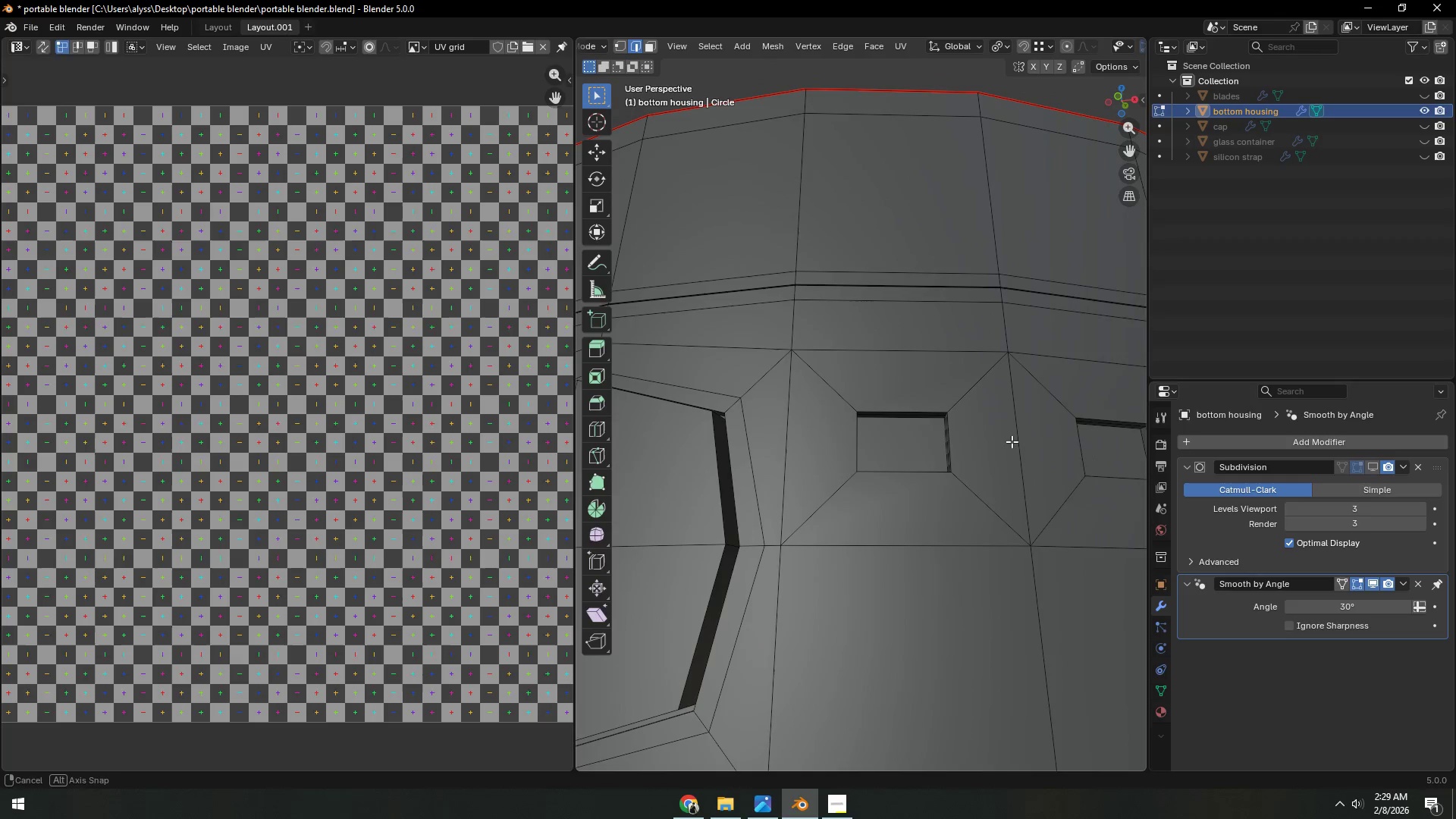 
hold_key(key=AltLeft, duration=0.64)
left_click([733, 469])
 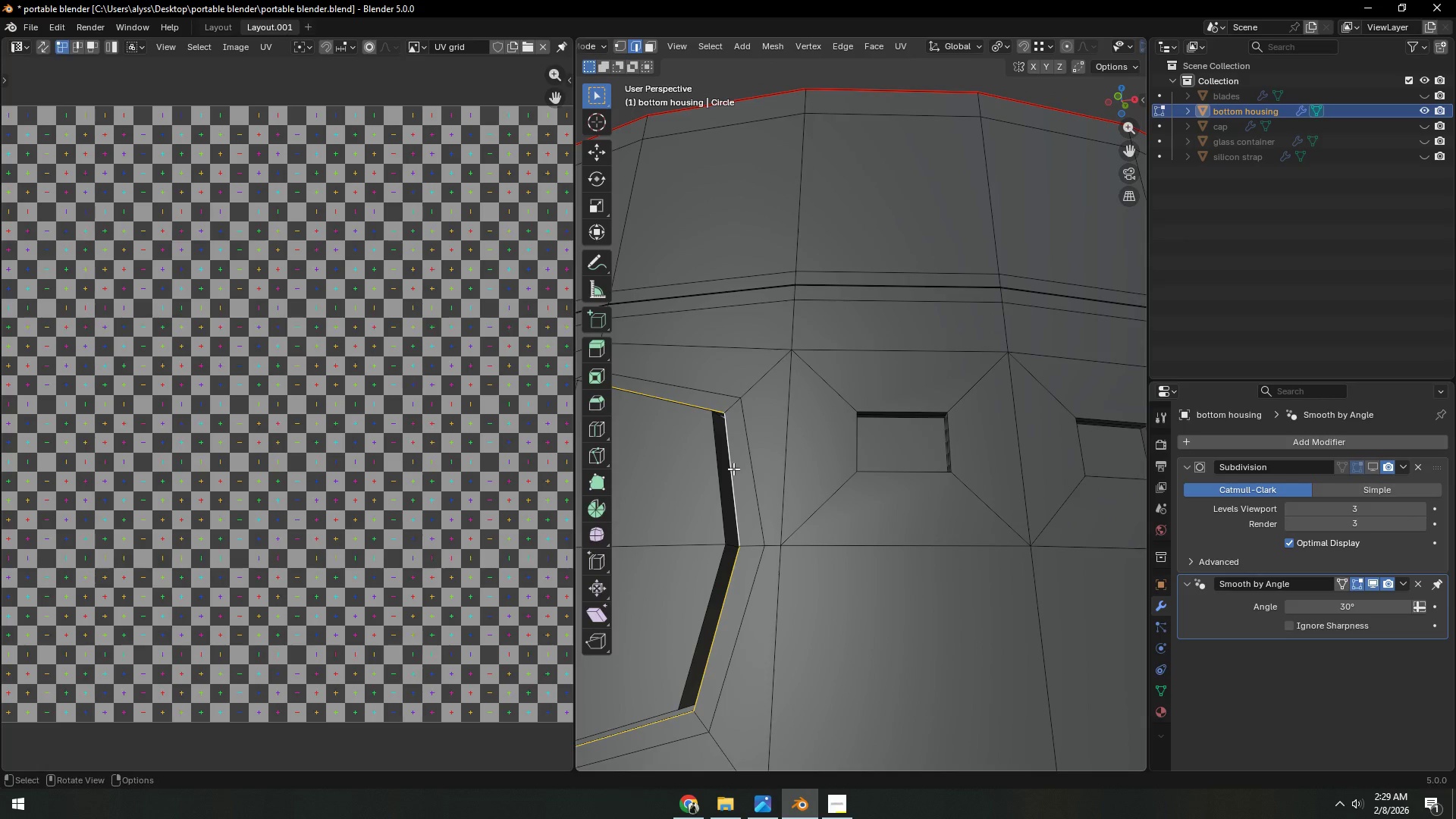 
key(Control+E)
 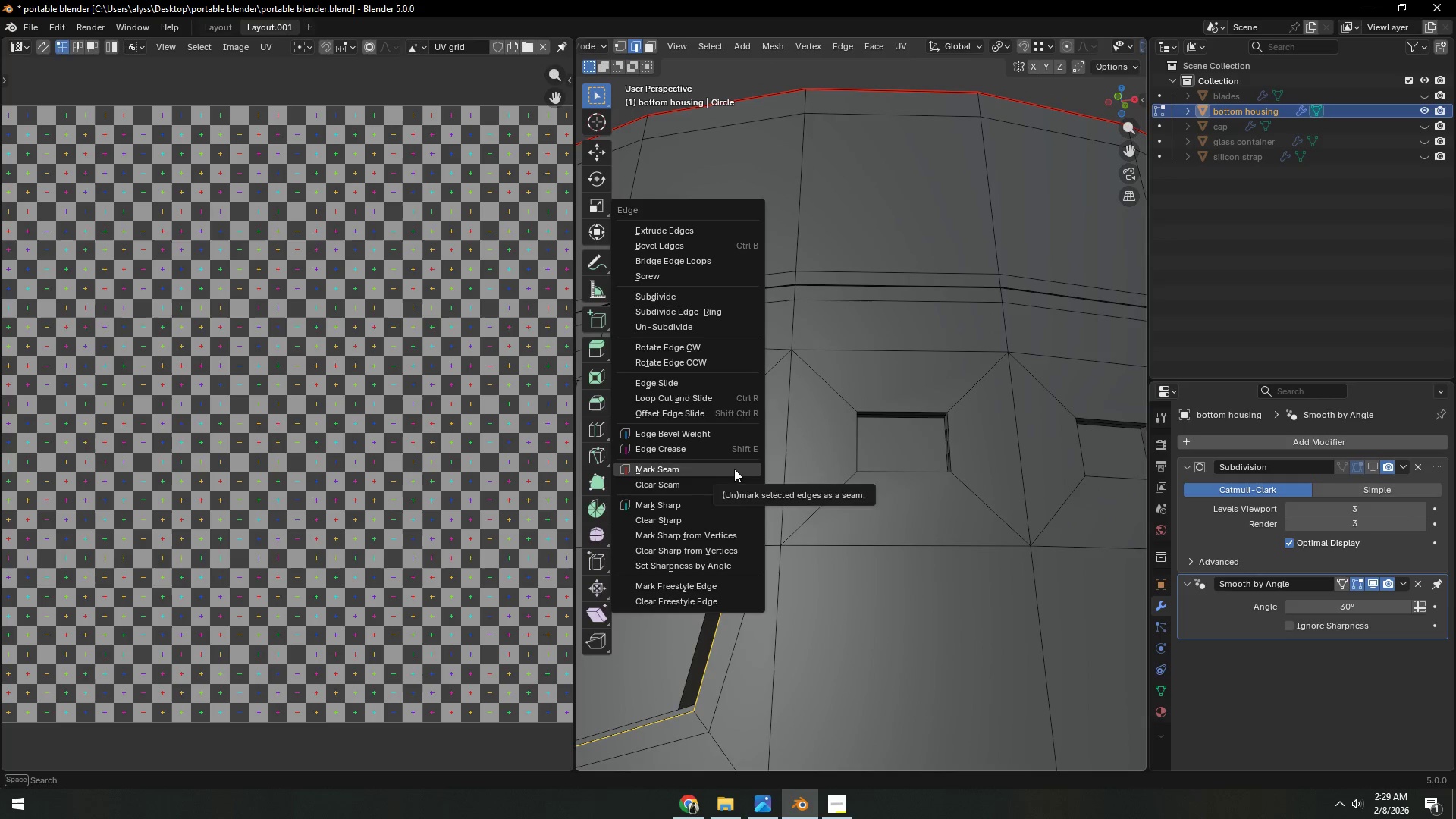 
left_click([734, 469])
 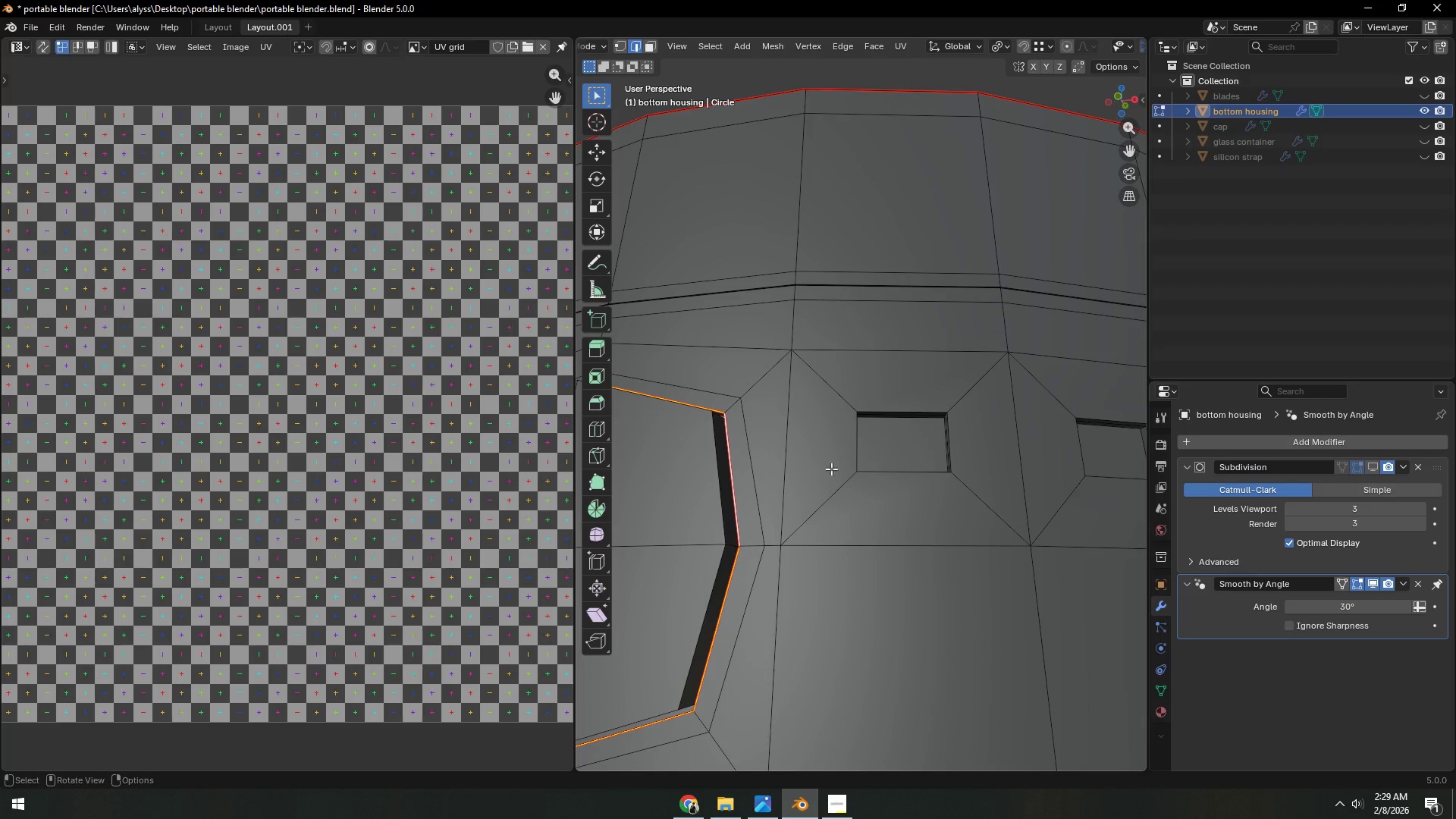 
hold_key(key=AltLeft, duration=0.39)
left_click([848, 460])
 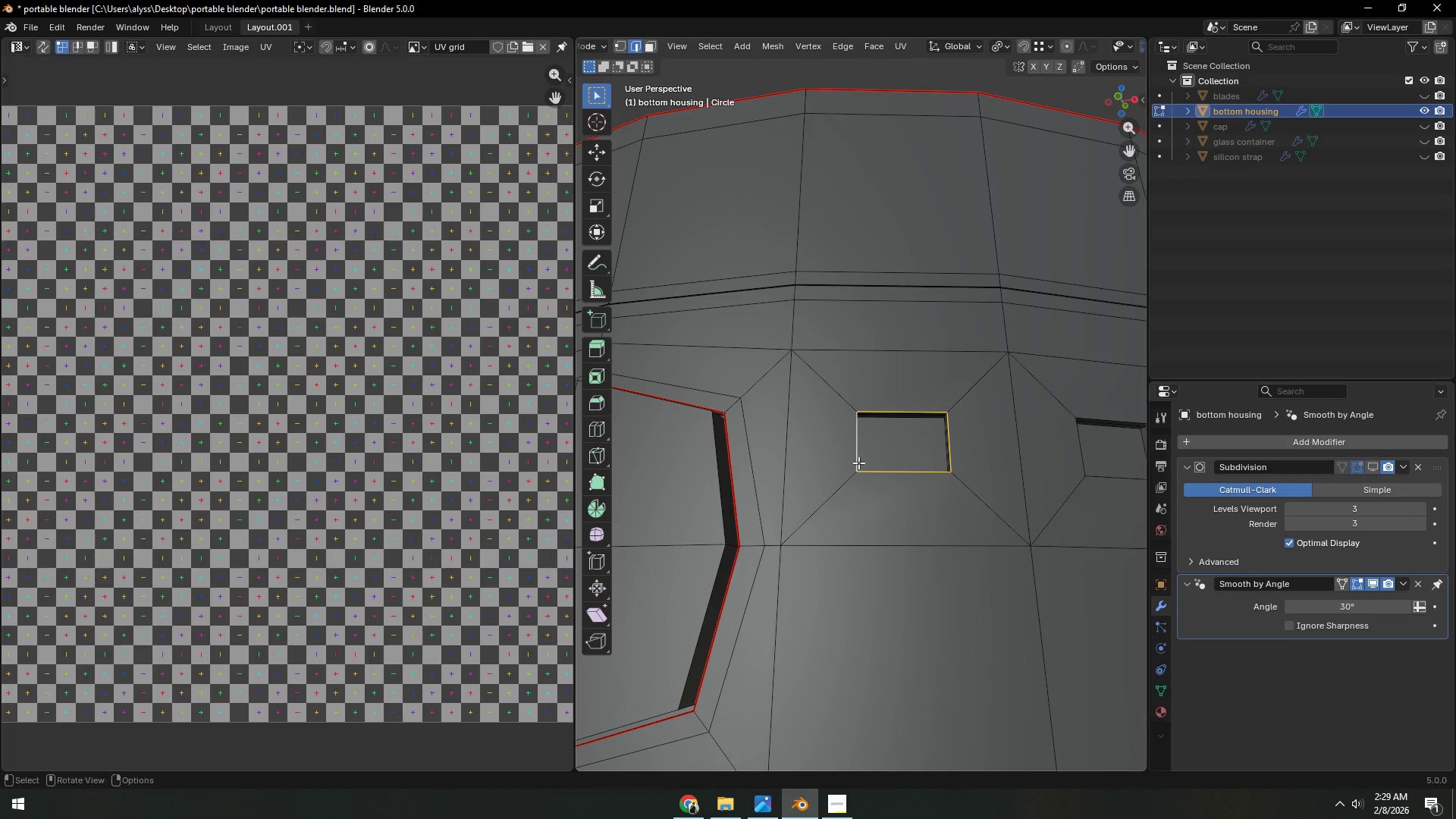 
hold_key(key=ShiftLeft, duration=2.08)
hold_key(key=AltLeft, duration=1.44)
left_click([805, 475])
 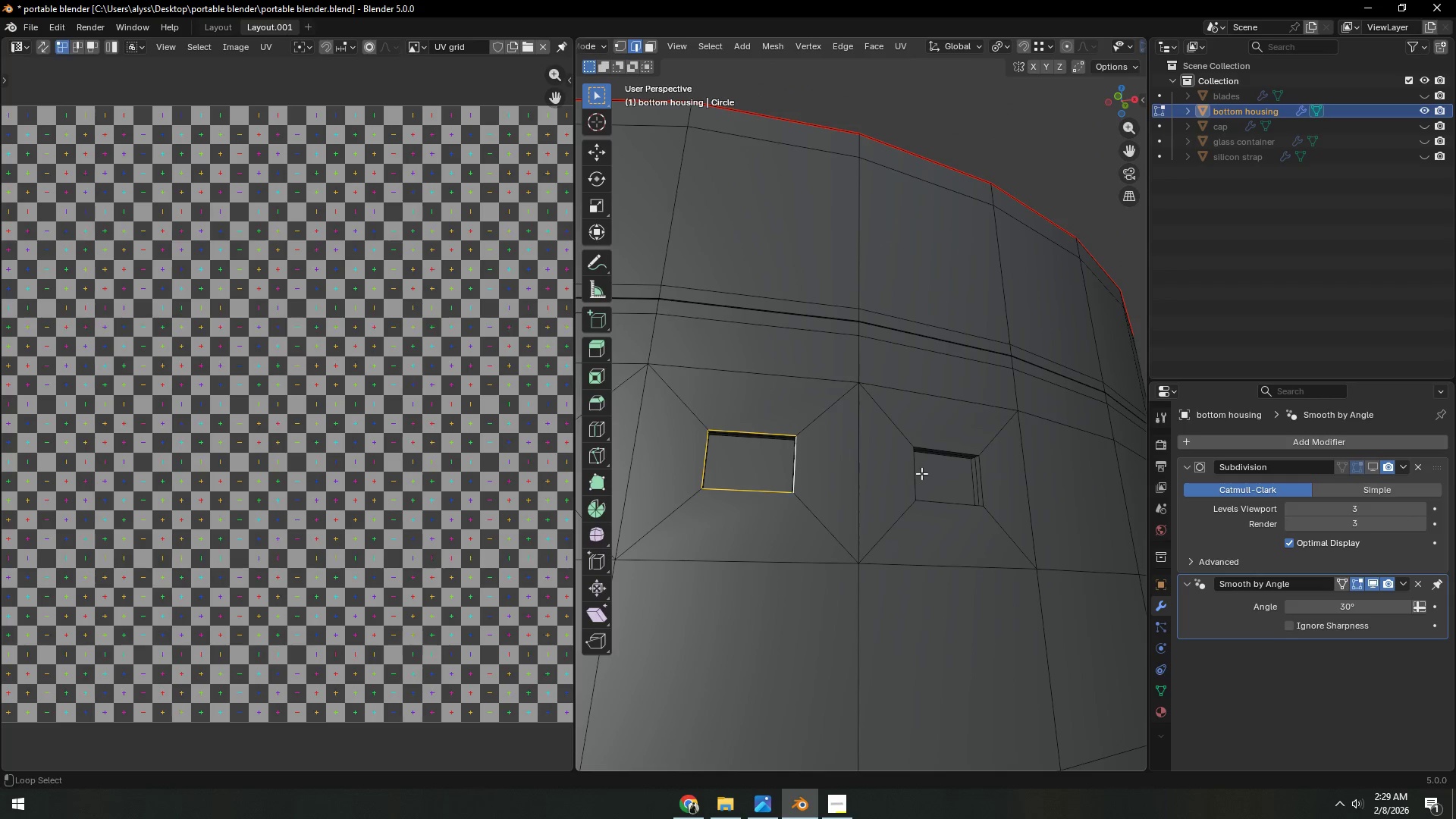 
left_click([908, 474])
 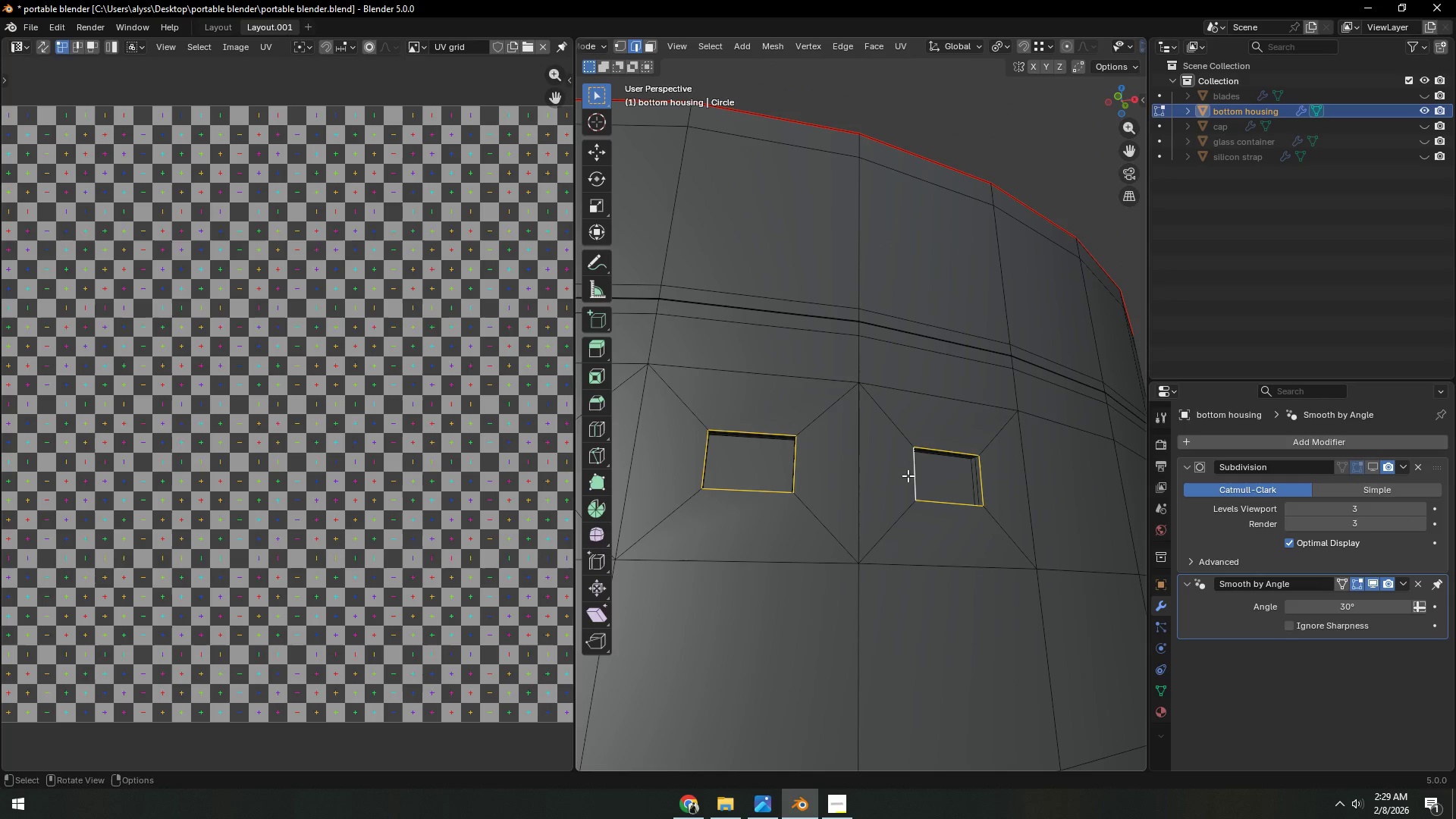 
key(Control+ControlLeft)
 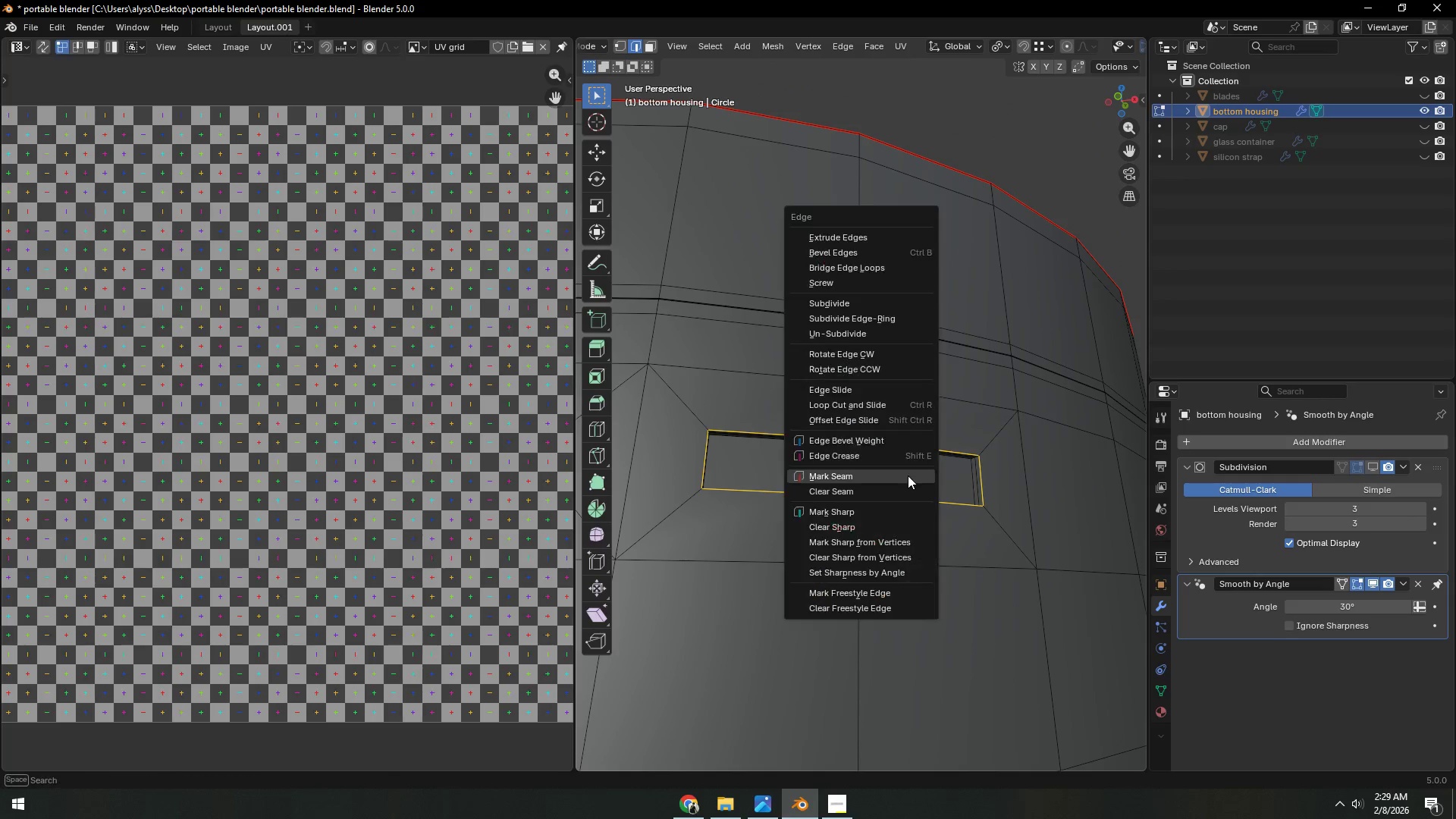 
key(Control+E)
 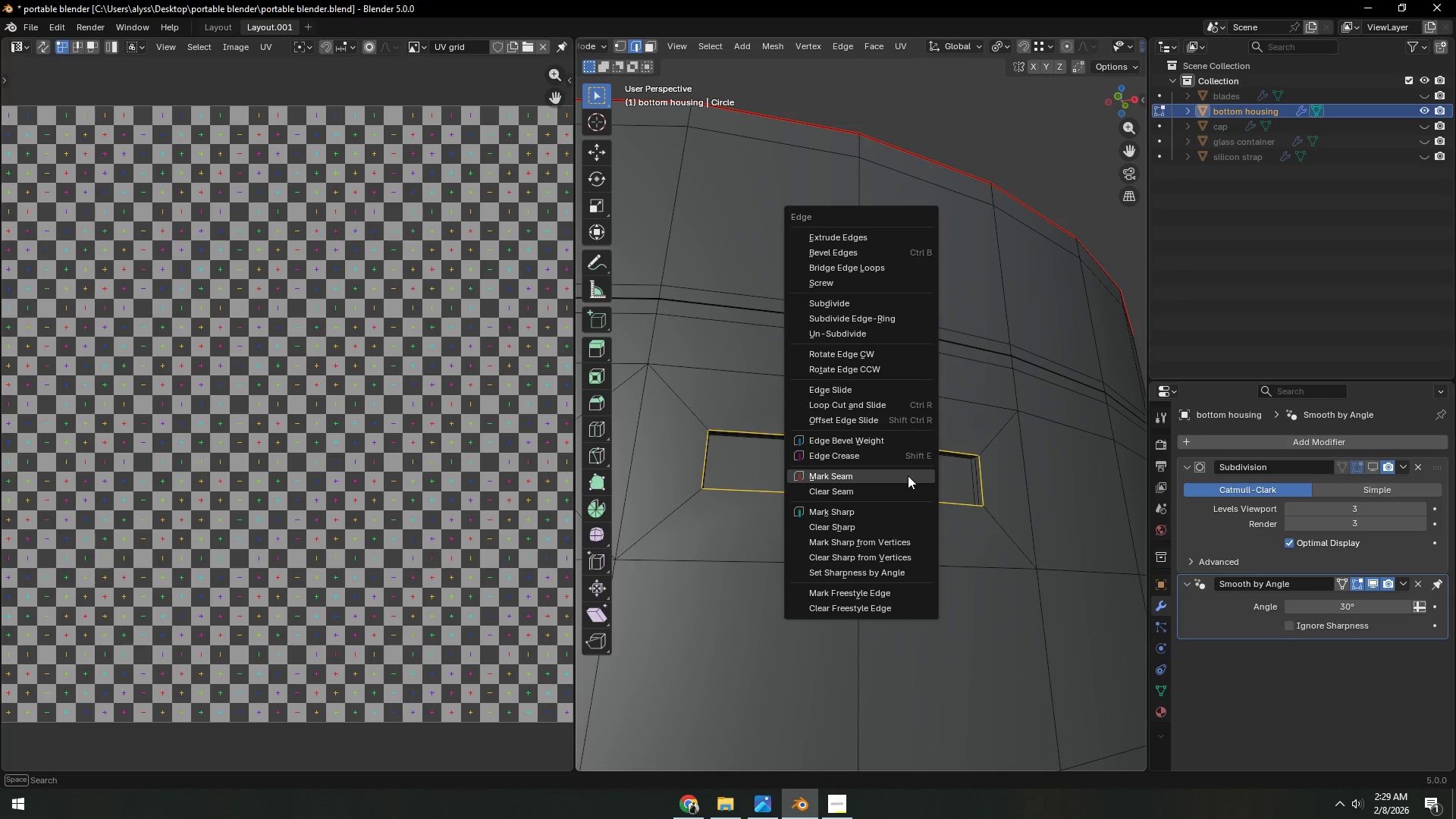 
left_click([908, 475])
 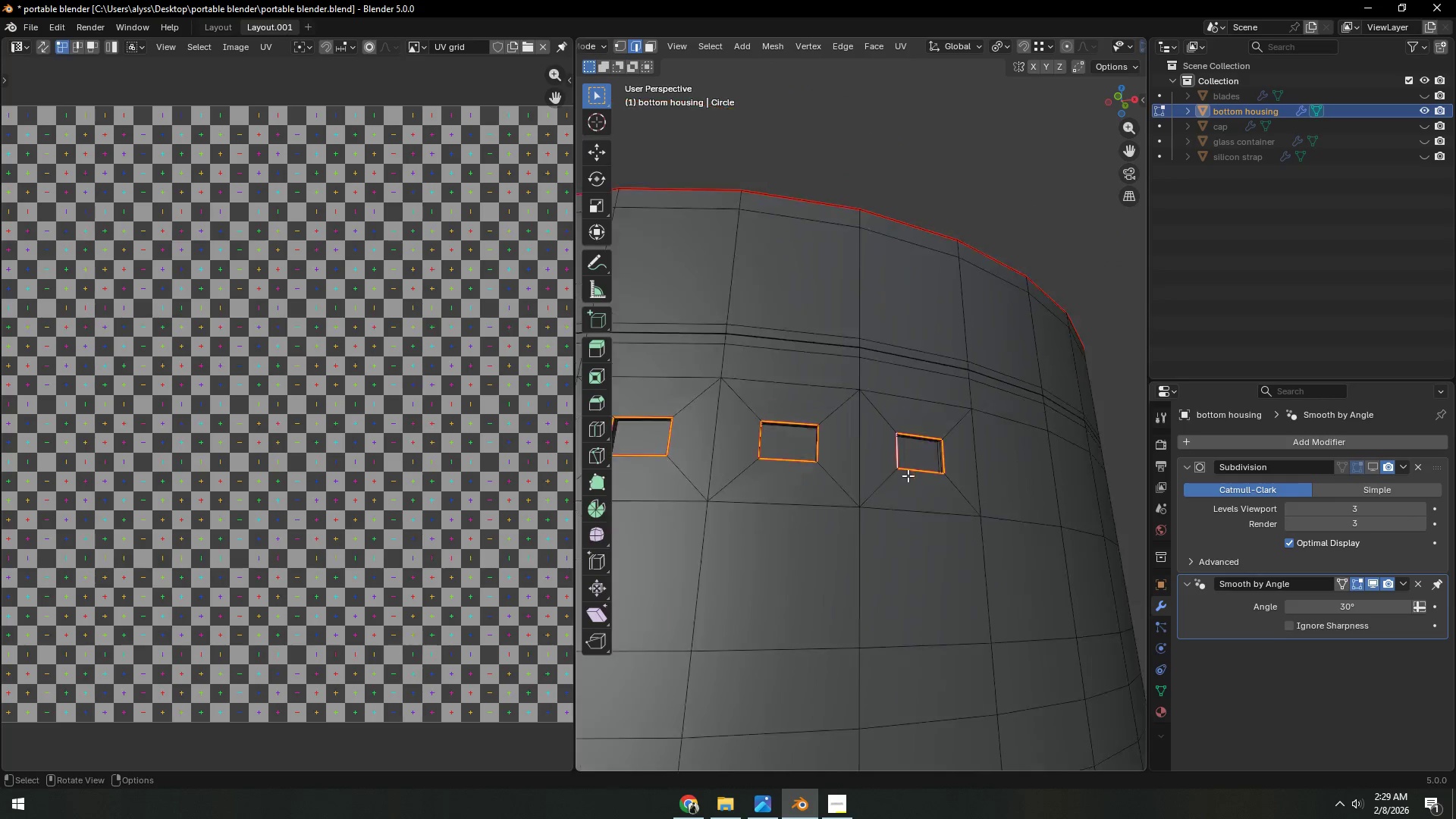 
key(Shift+ShiftLeft)
 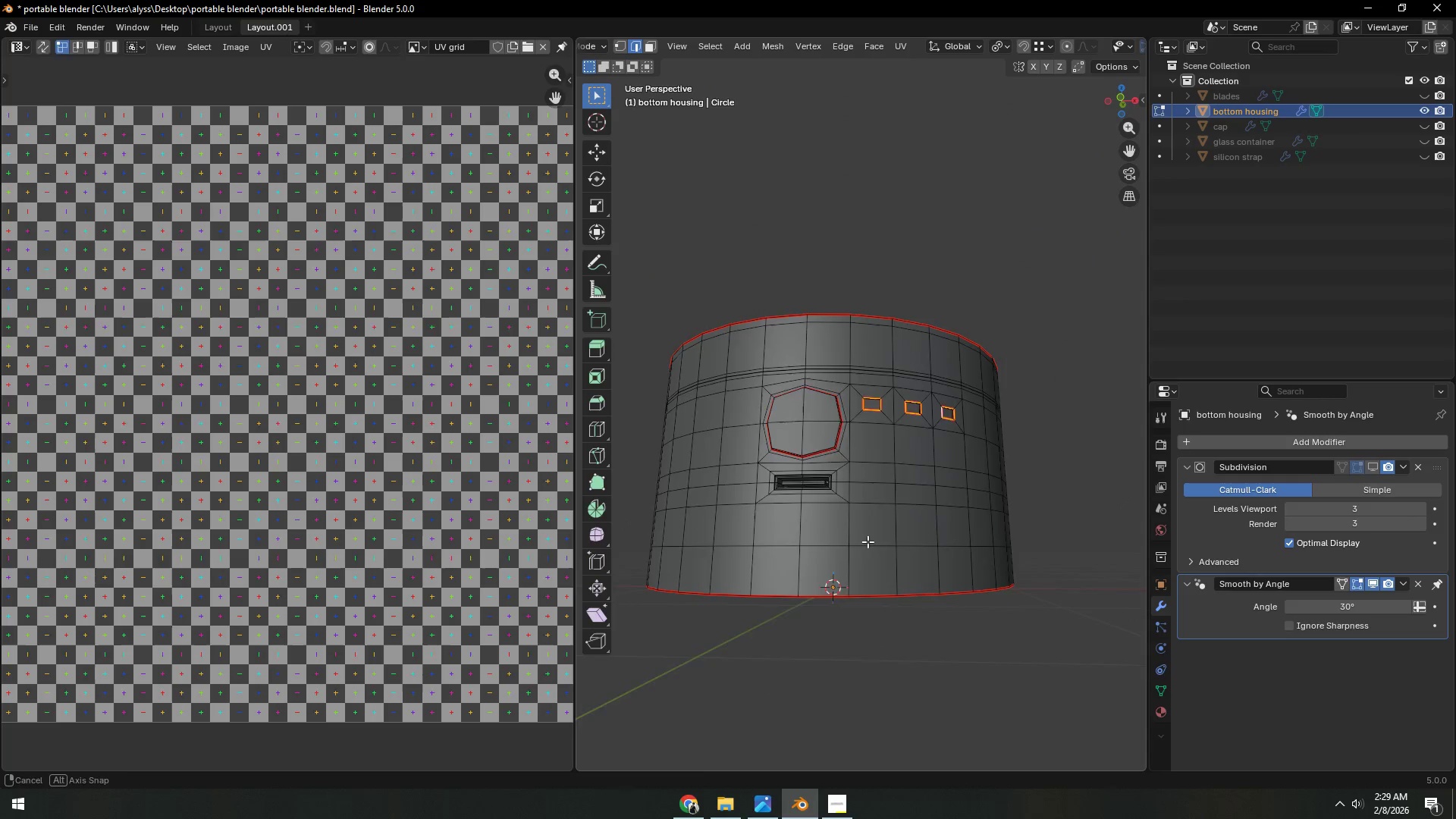 
scroll: coordinate [892, 495], scroll_direction: down, amount: 5.0
 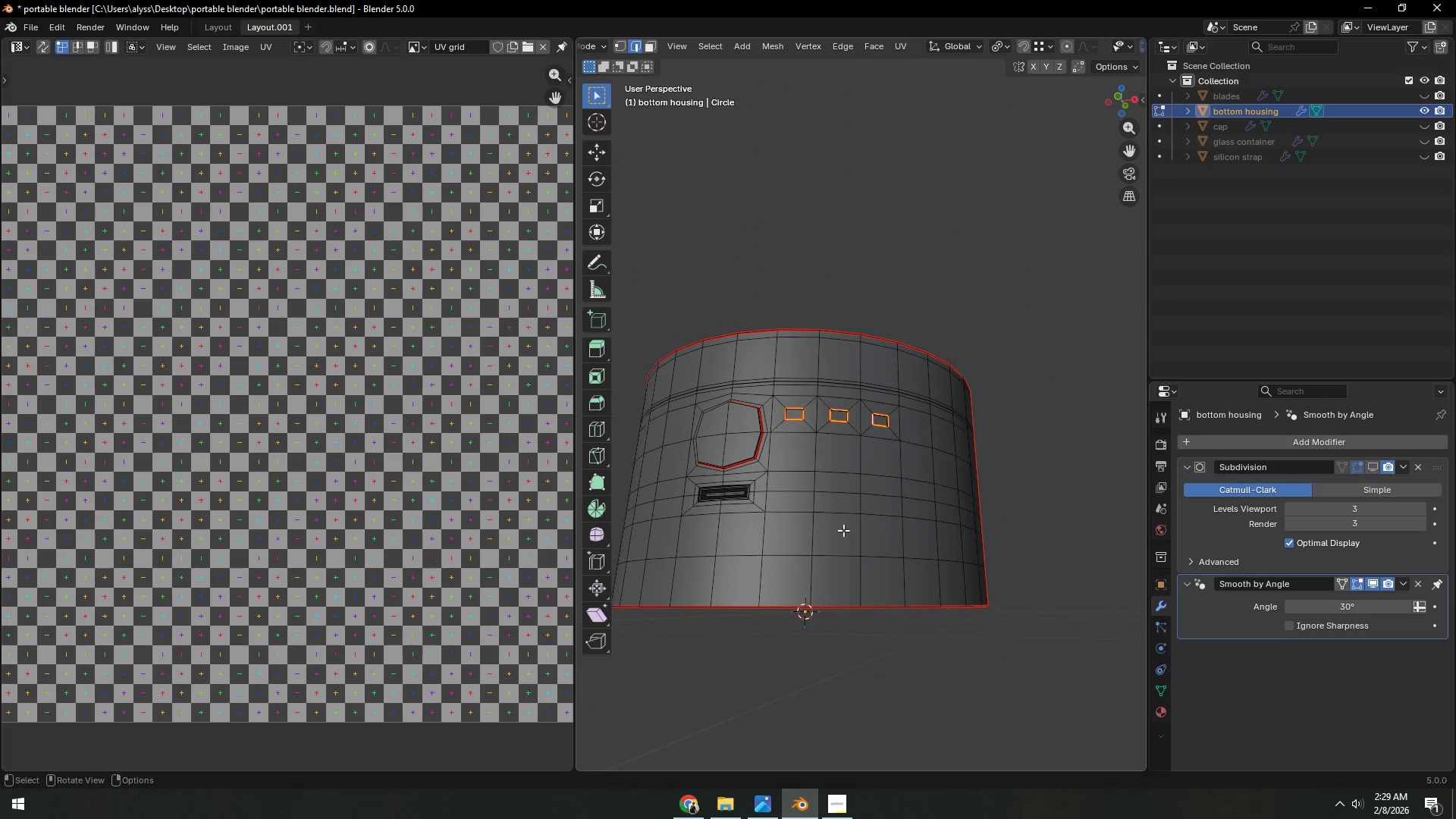 
hold_key(key=ShiftLeft, duration=0.44)
 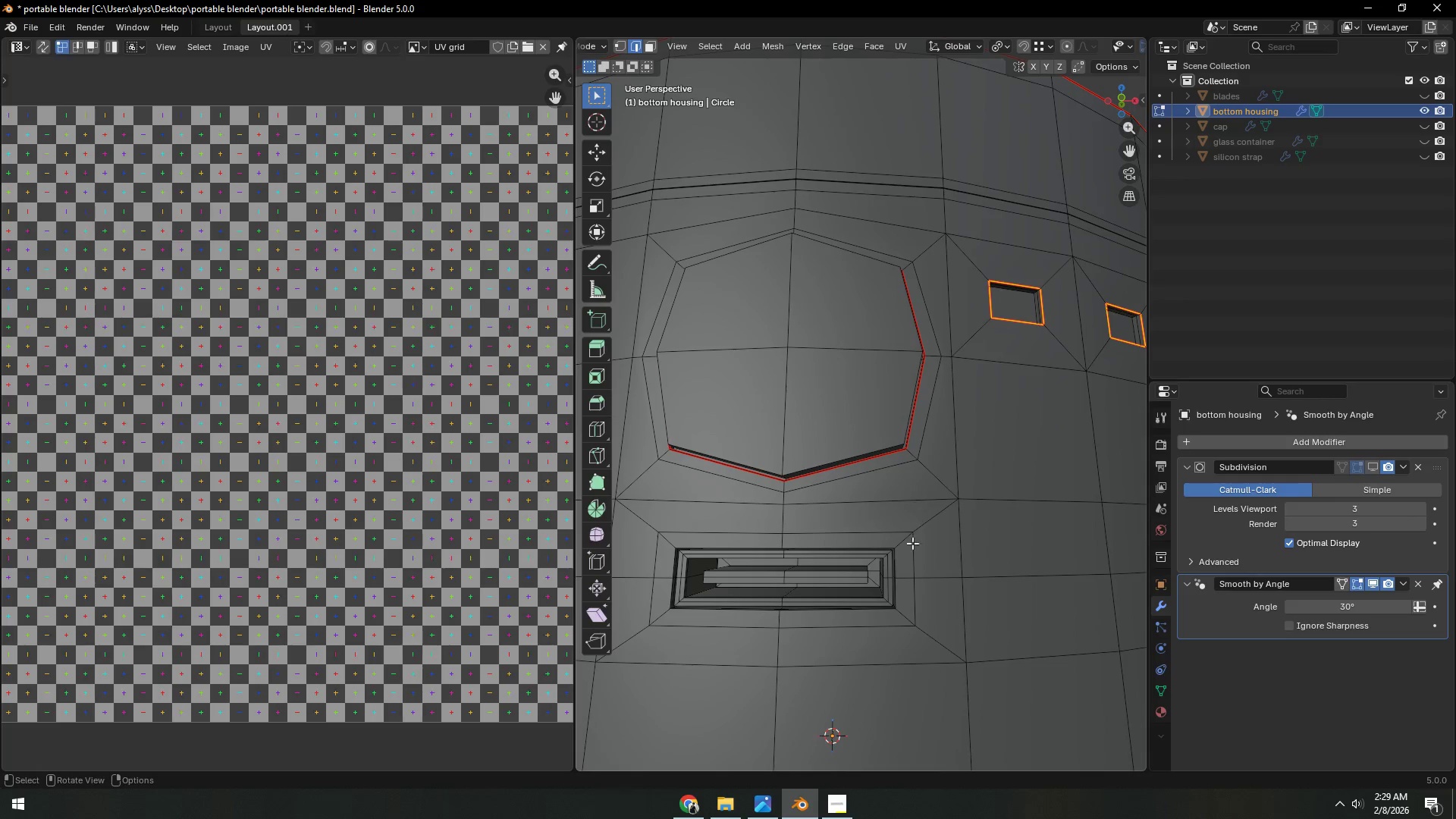 
scroll: coordinate [874, 543], scroll_direction: up, amount: 4.0
 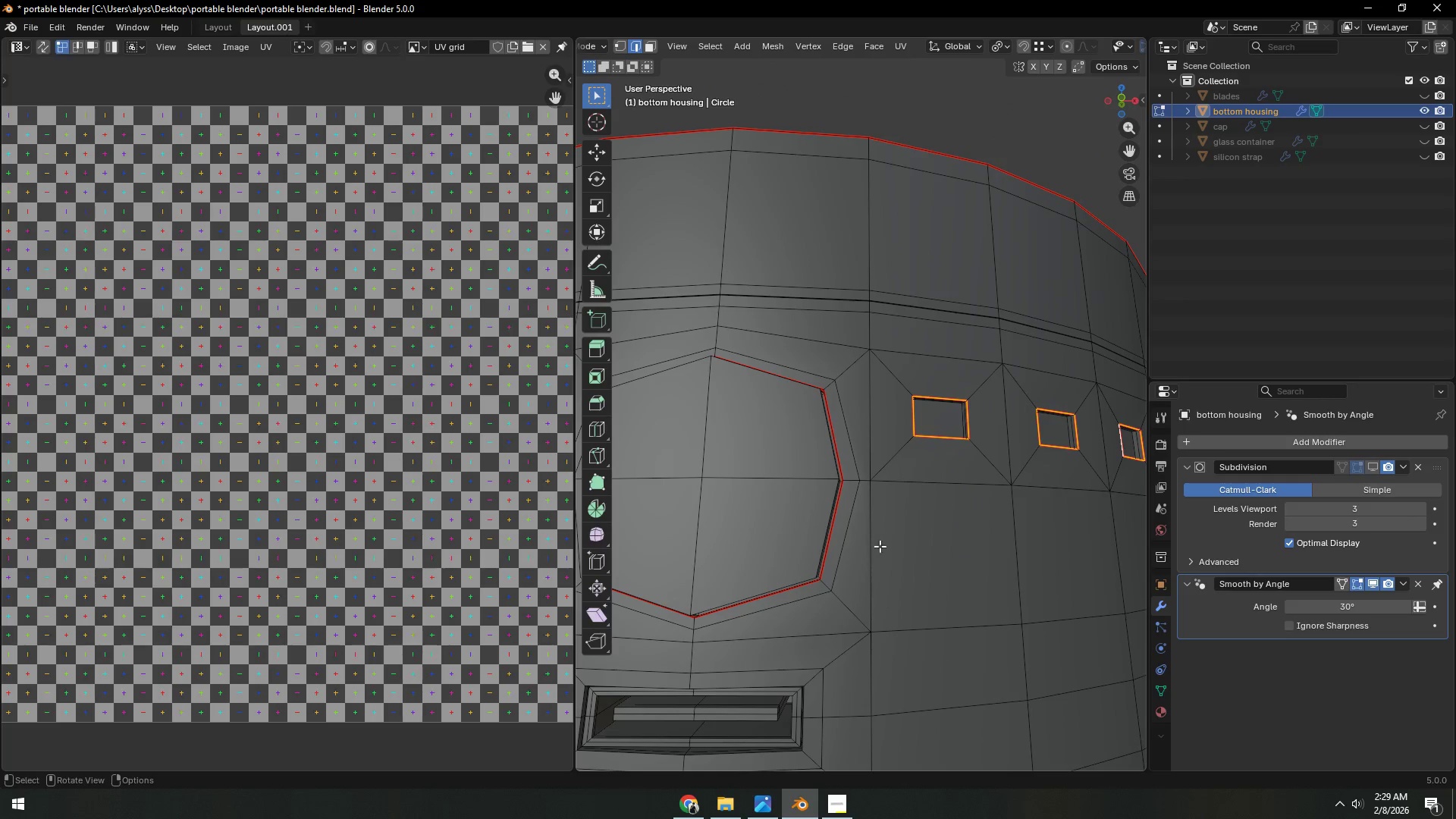 
hold_key(key=AltLeft, duration=0.5)
left_click([896, 558])
 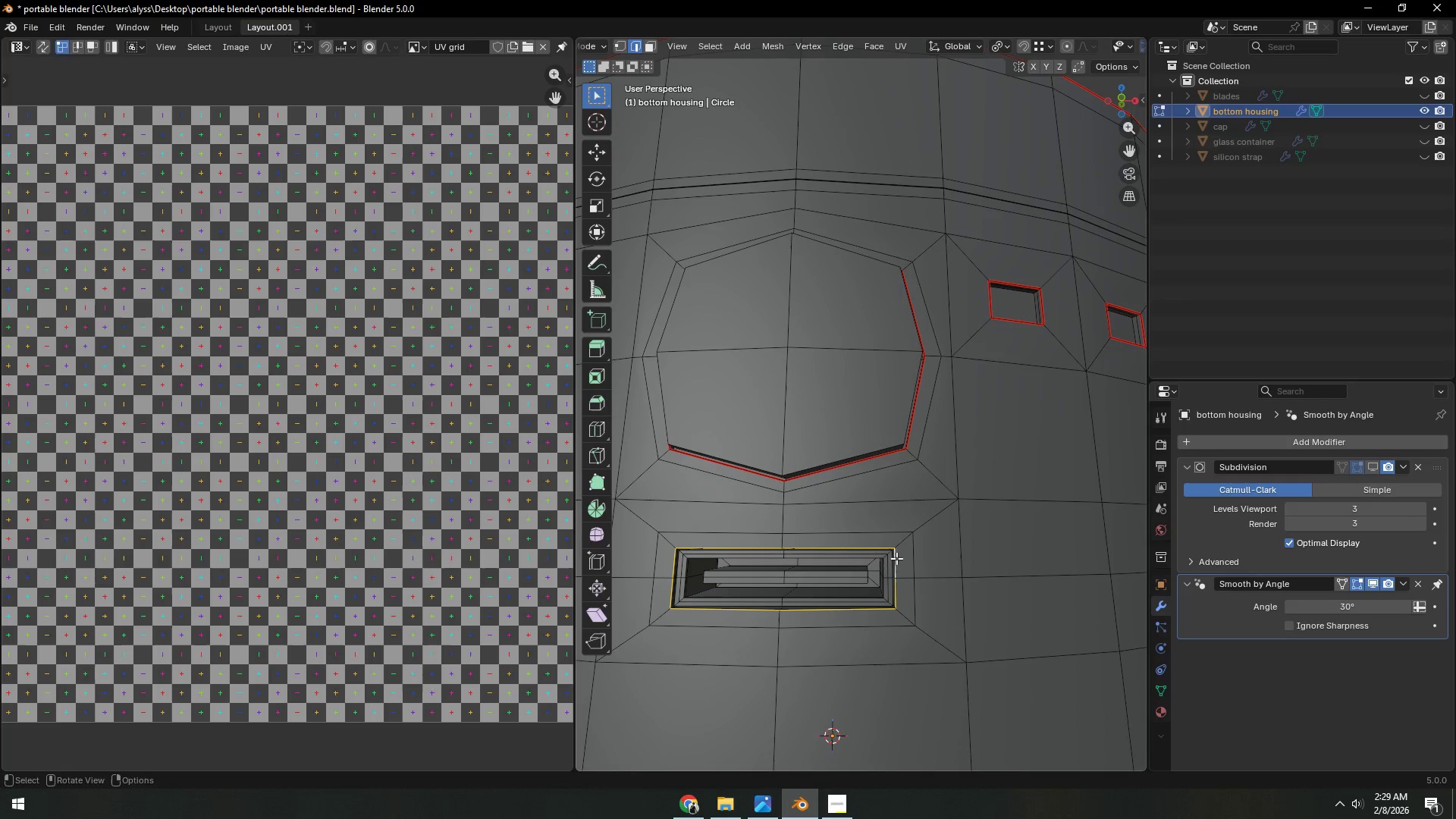 
key(Control+E)
 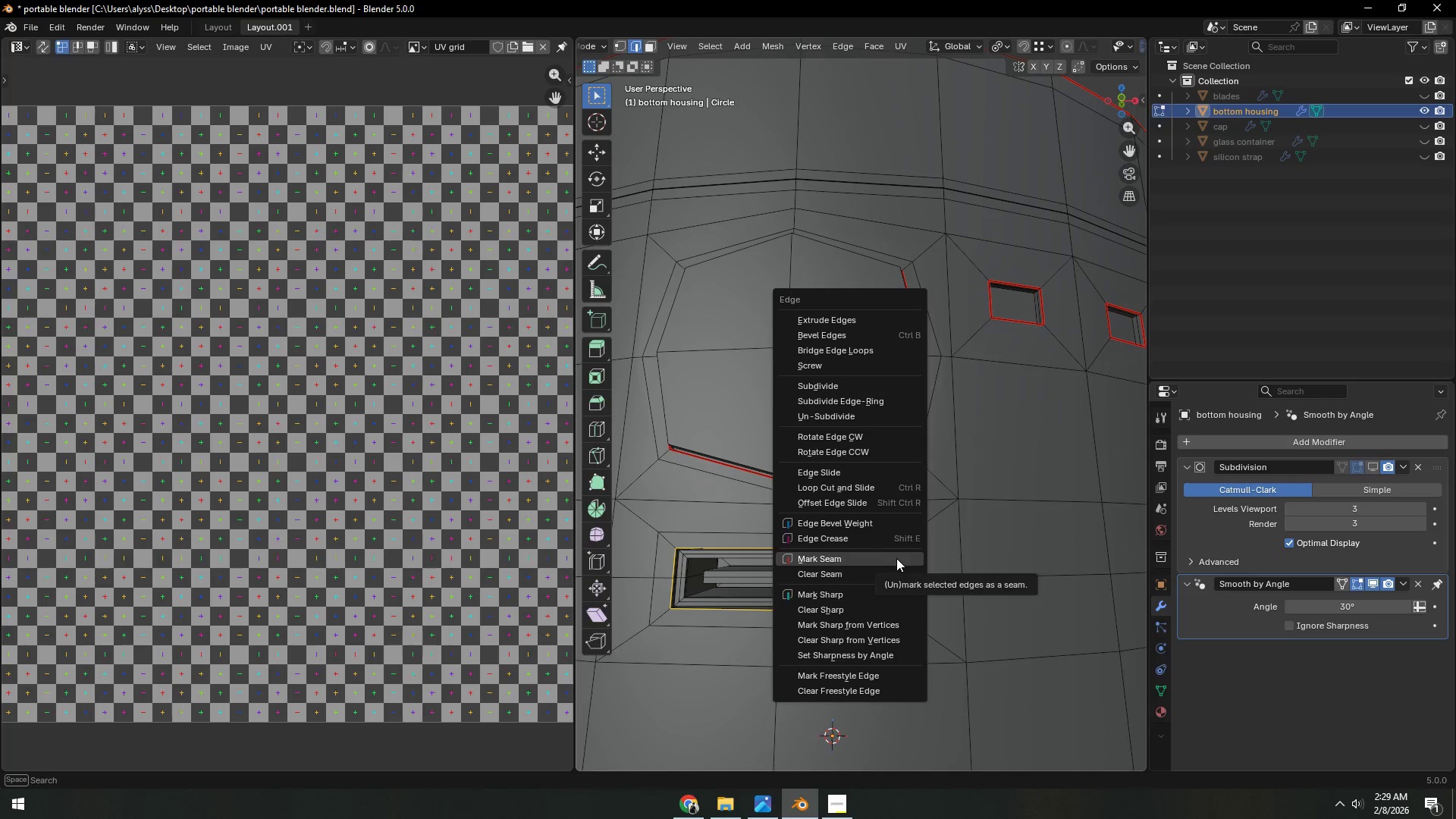 
left_click([896, 558])
 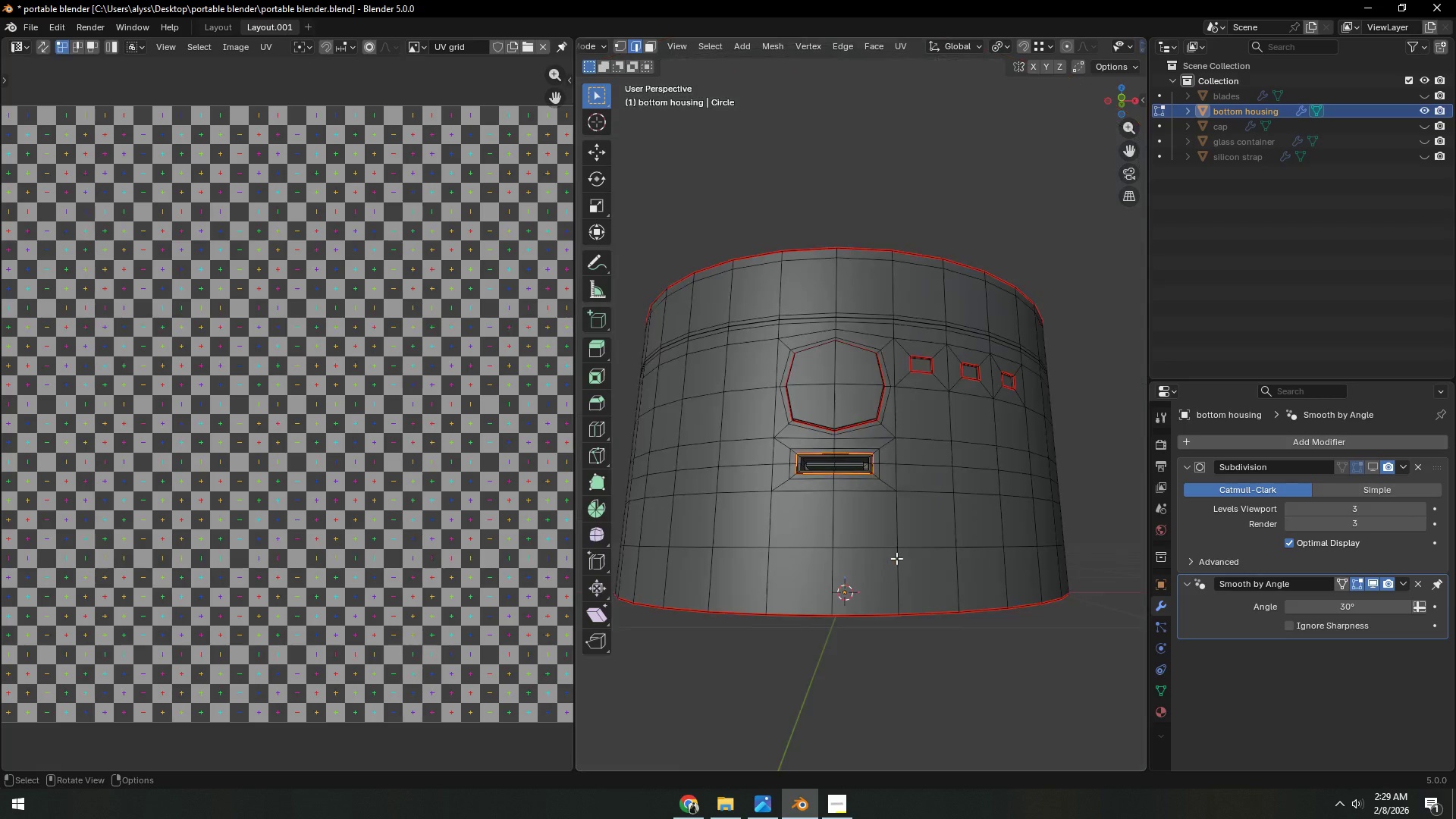 
scroll: coordinate [896, 558], scroll_direction: down, amount: 4.0
 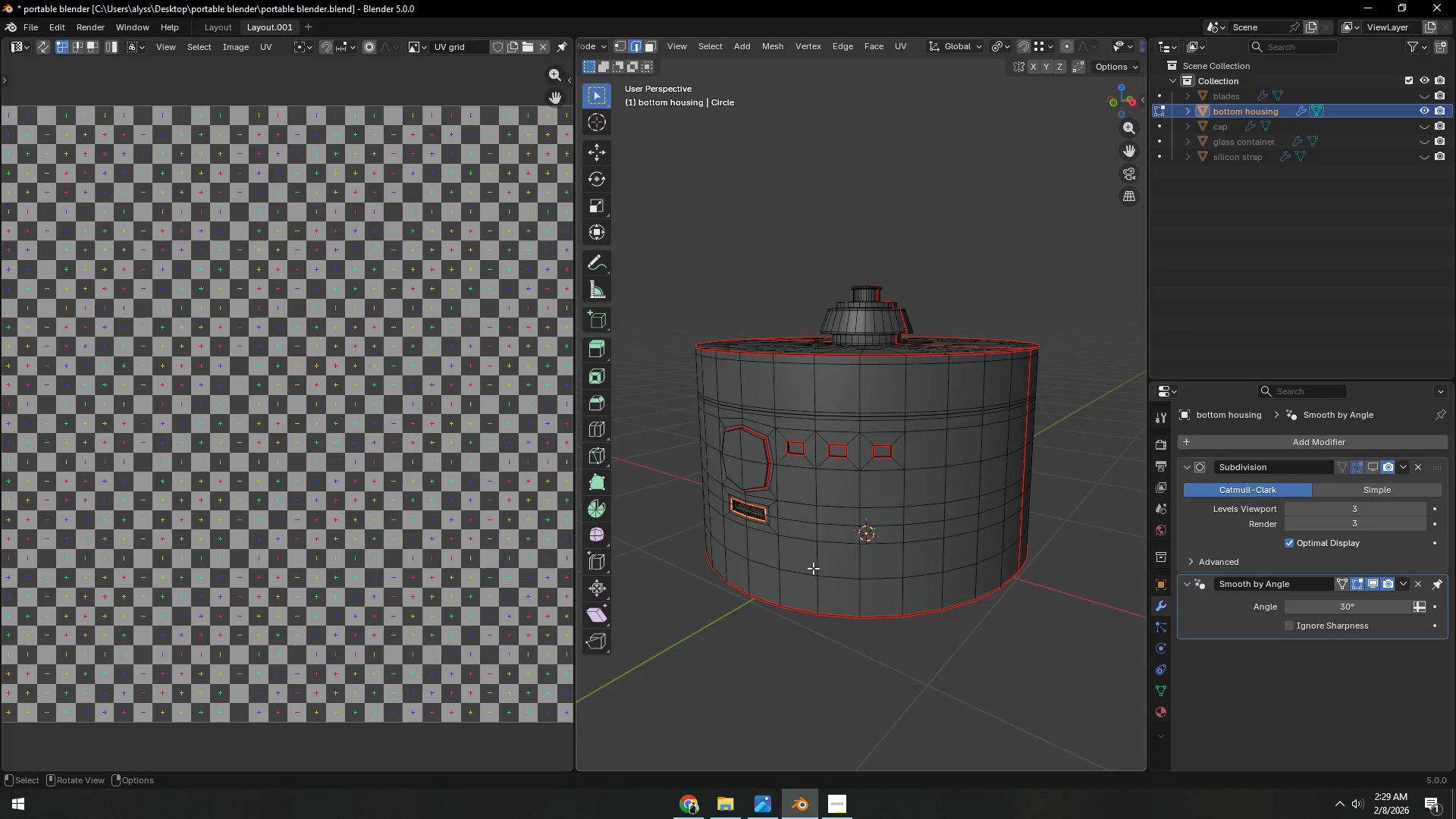 
key(Shift+ShiftLeft)
 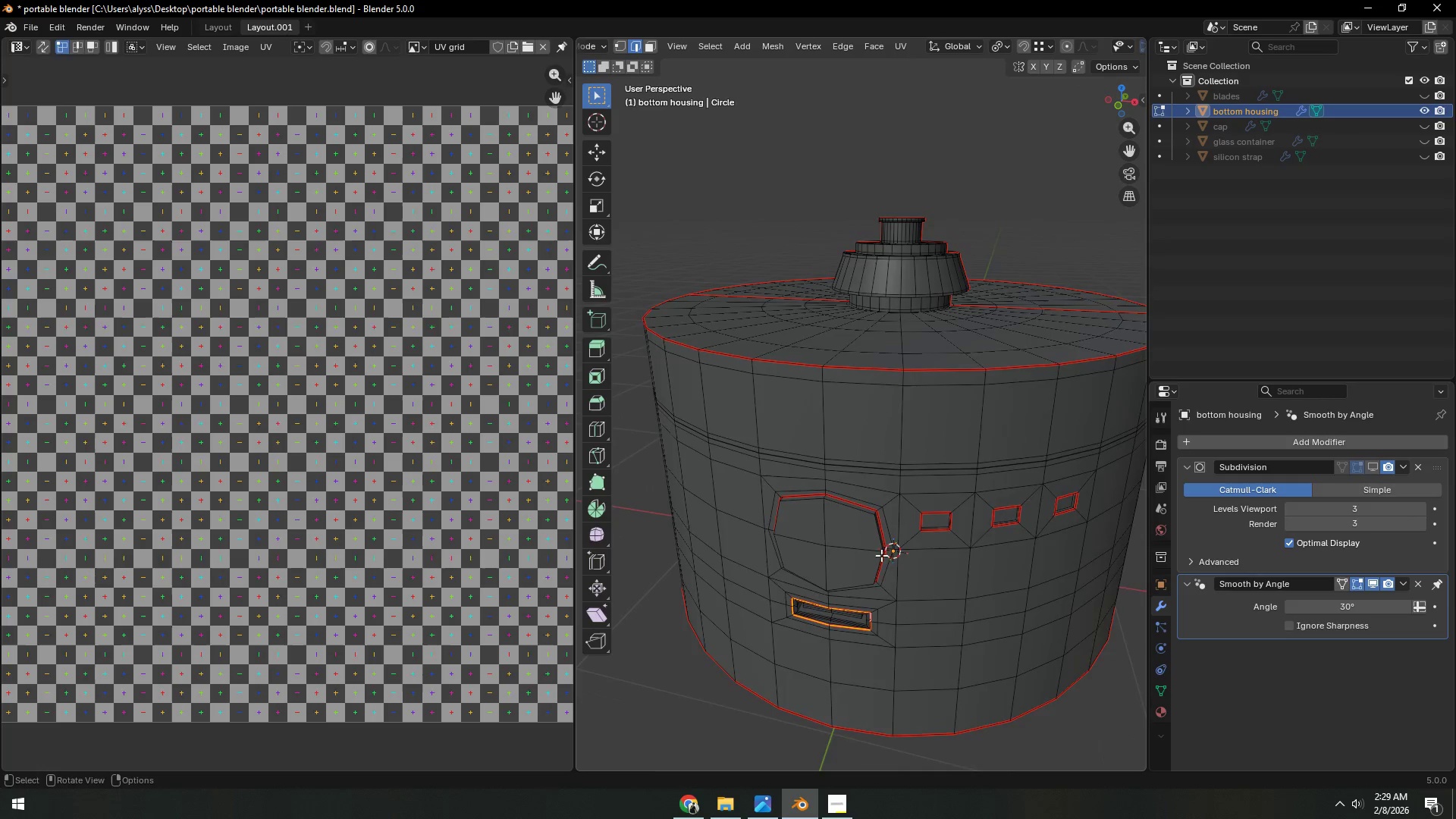 
scroll: coordinate [881, 555], scroll_direction: up, amount: 3.0
 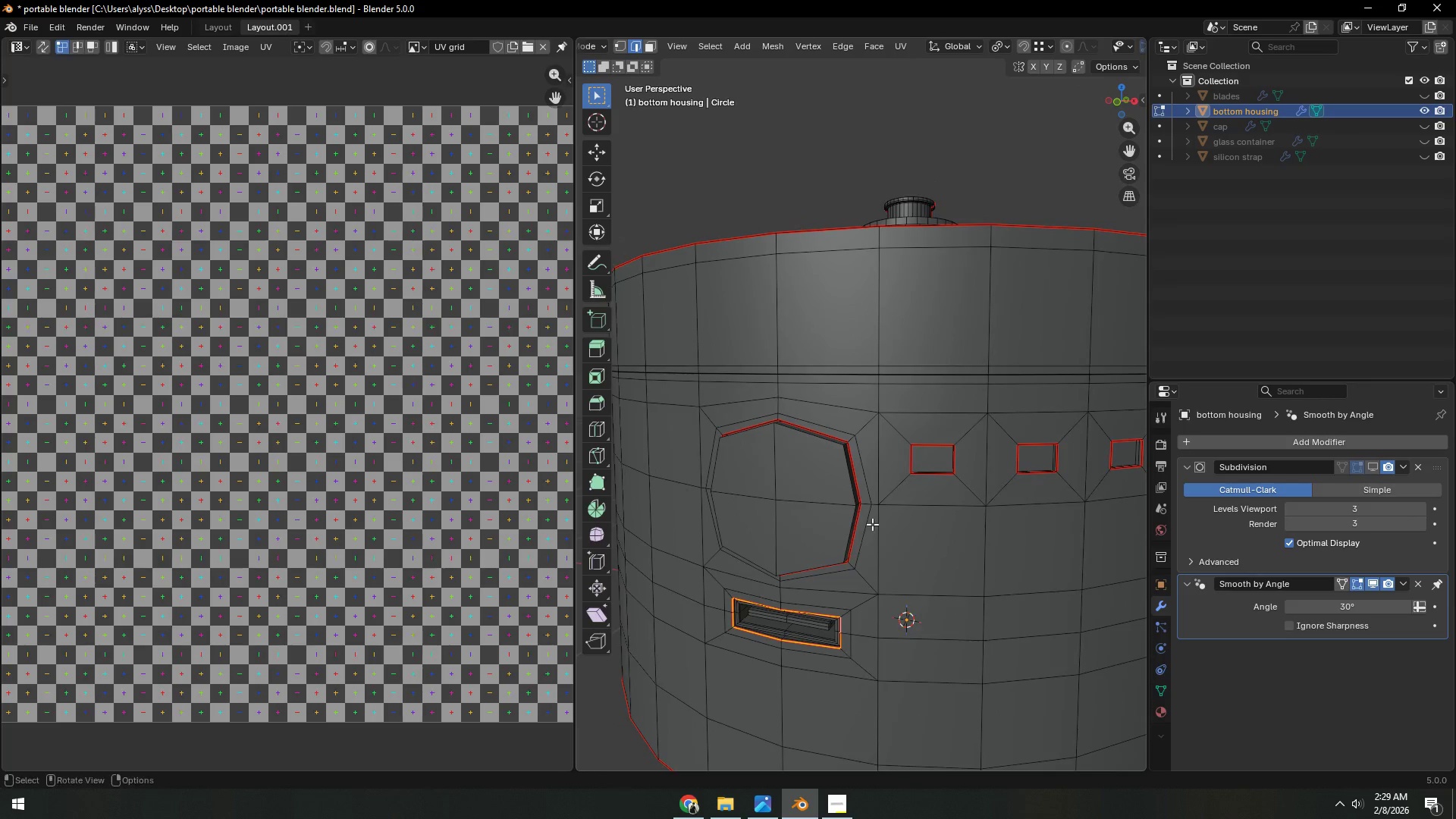 
hold_key(key=ShiftLeft, duration=0.34)
 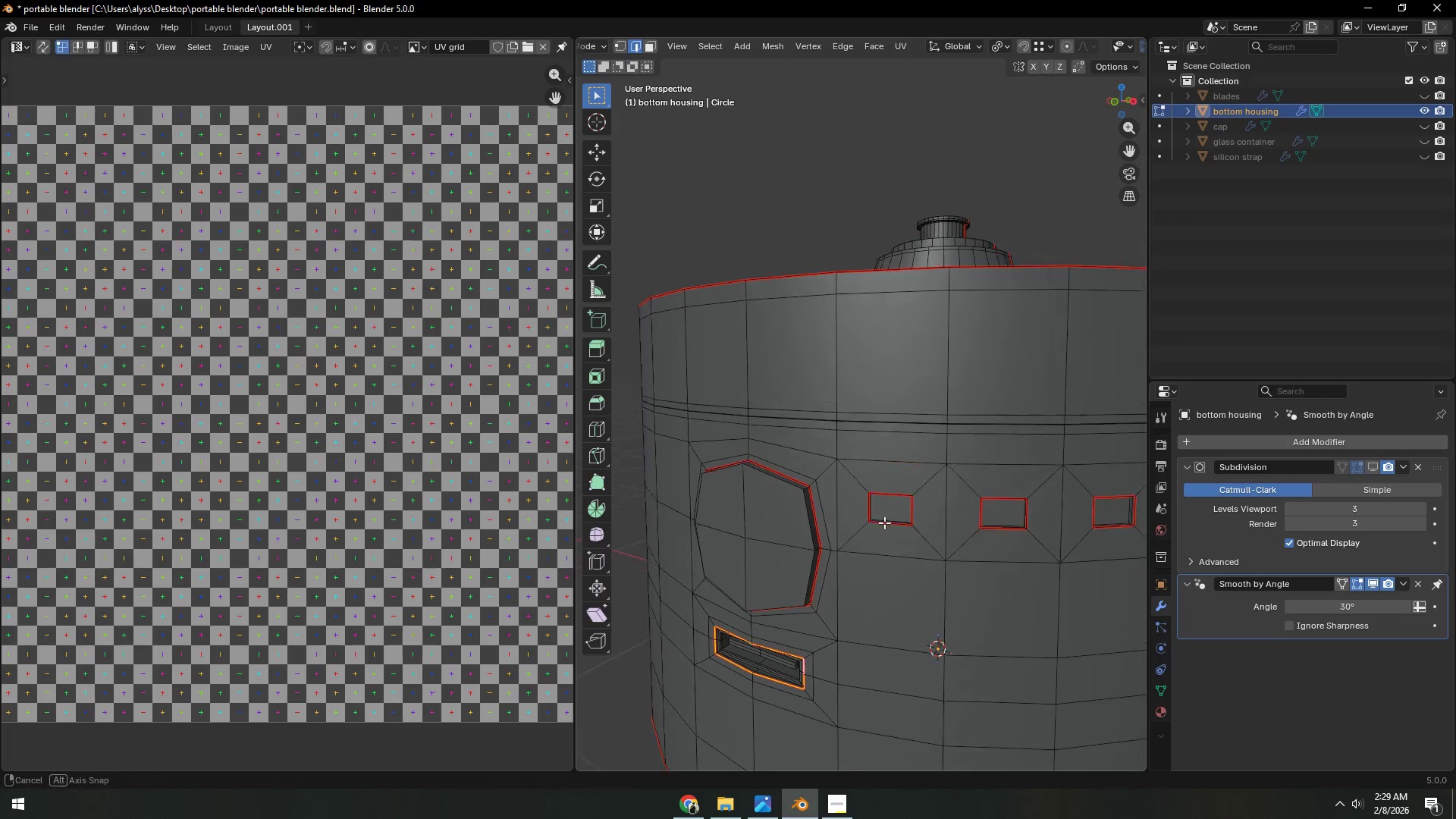 
hold_key(key=ShiftLeft, duration=0.5)
 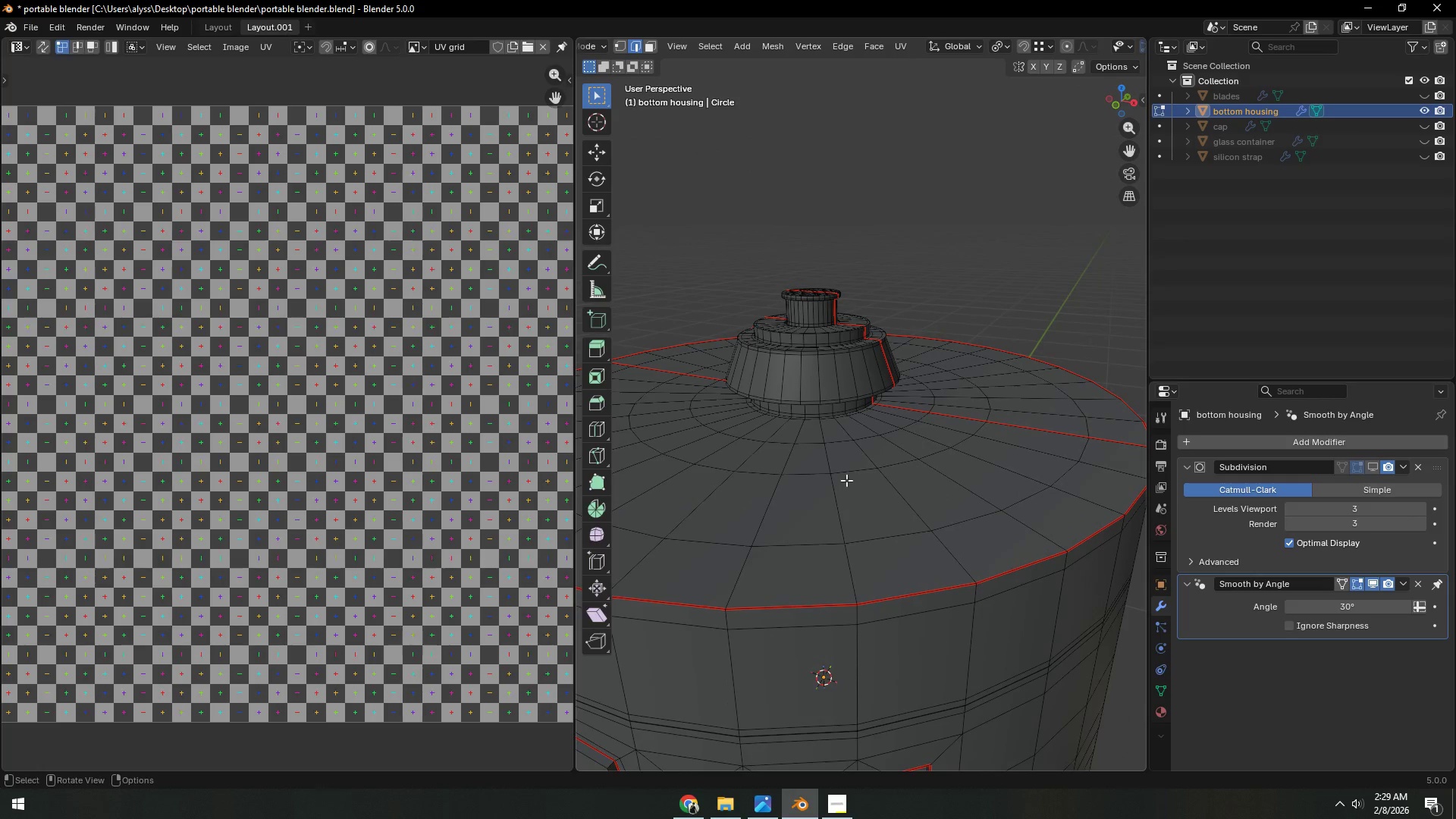 
hold_key(key=AltLeft, duration=1.3)
left_click([850, 411])
 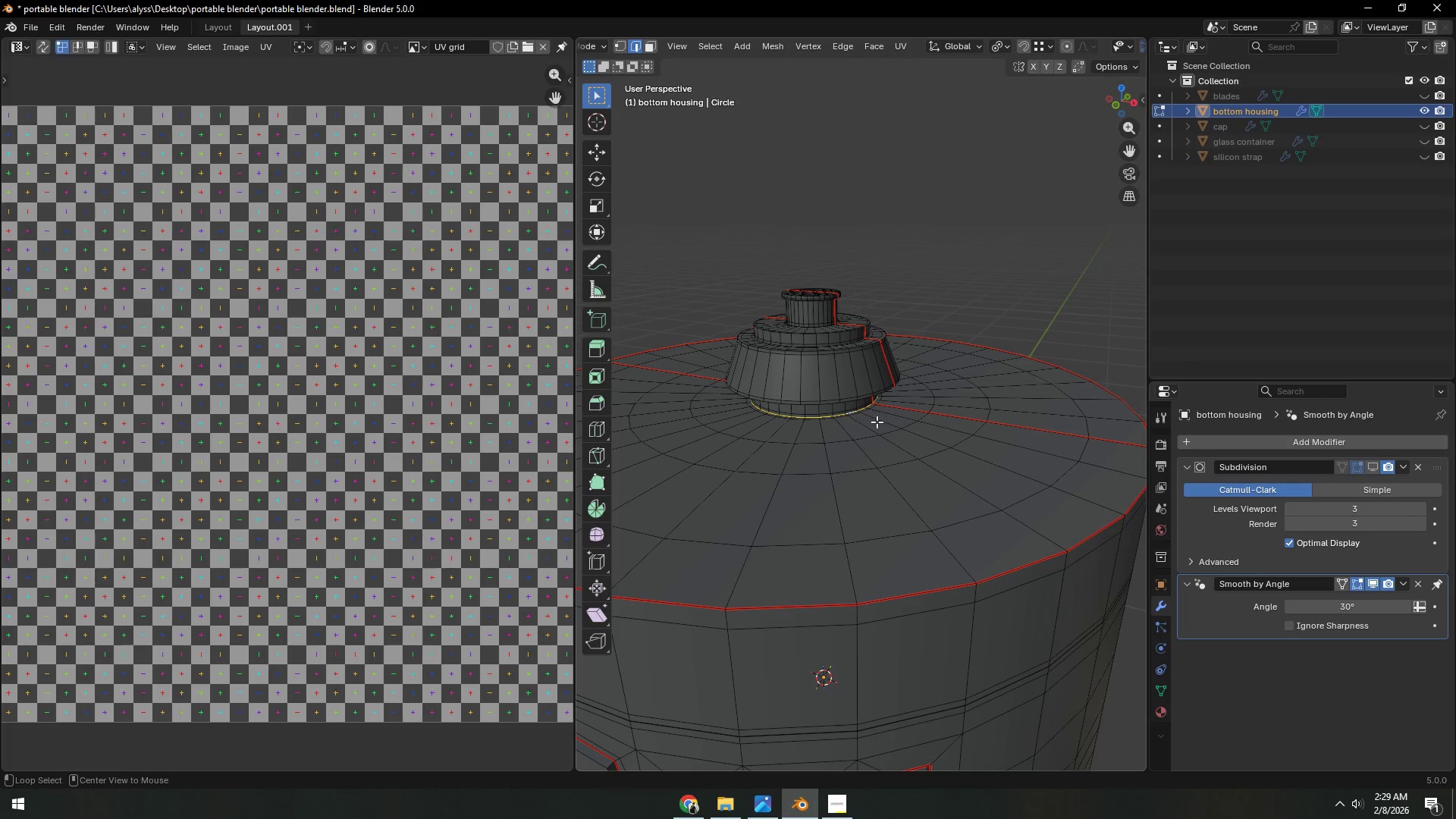 
key(Control+E)
 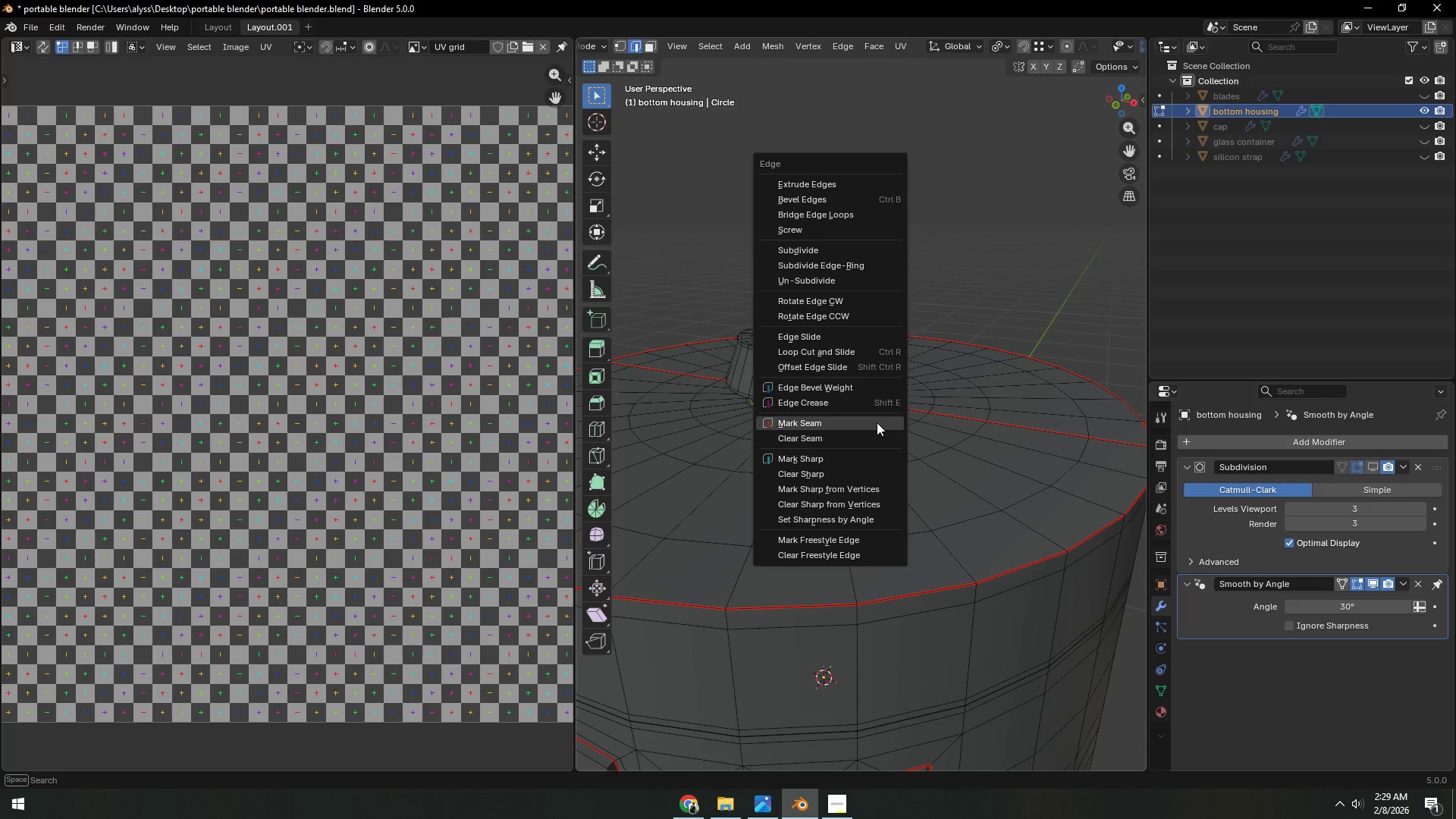 
left_click([877, 422])
 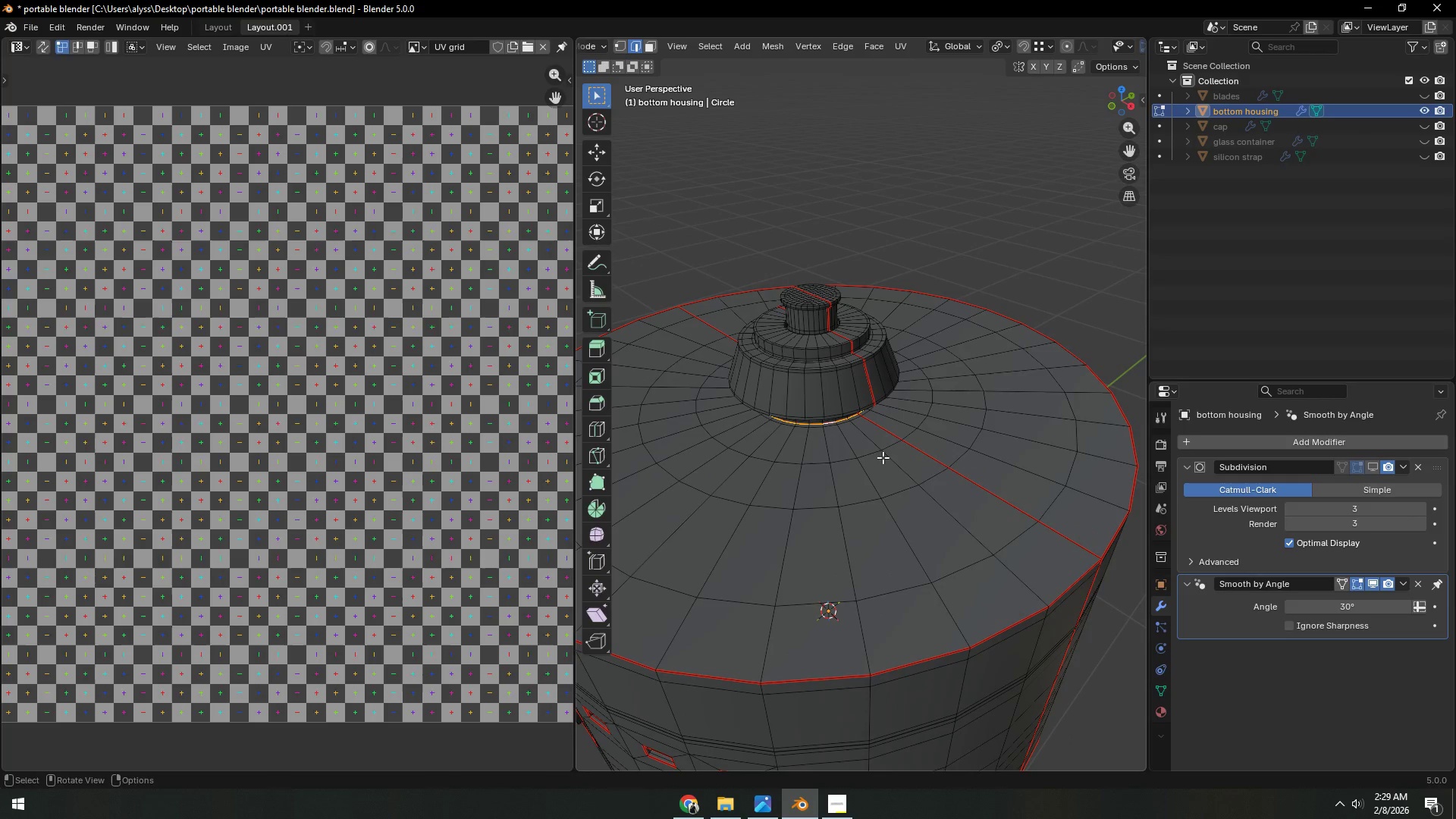 
scroll: coordinate [880, 474], scroll_direction: down, amount: 6.0
 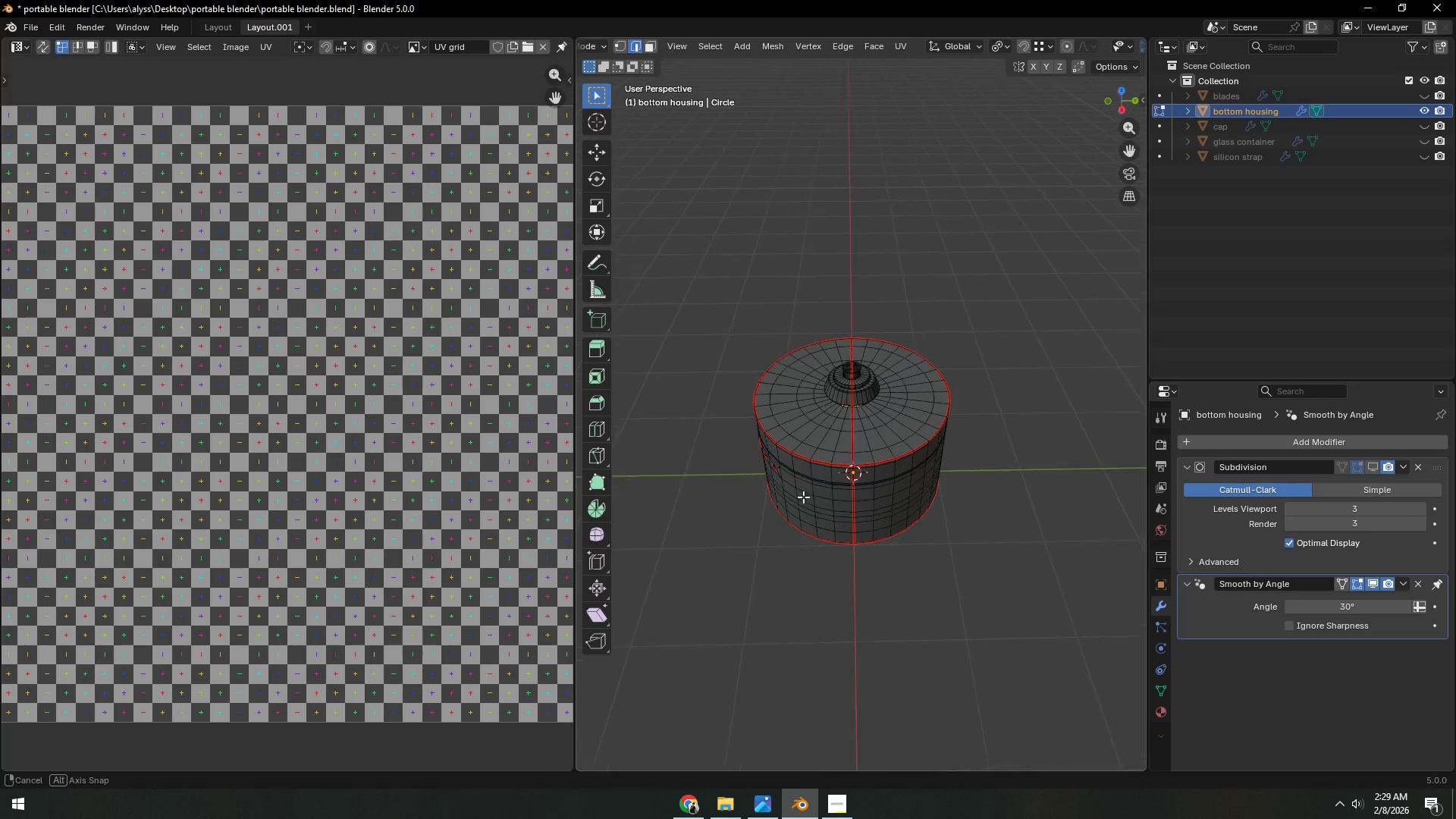 
key(Control+W)
 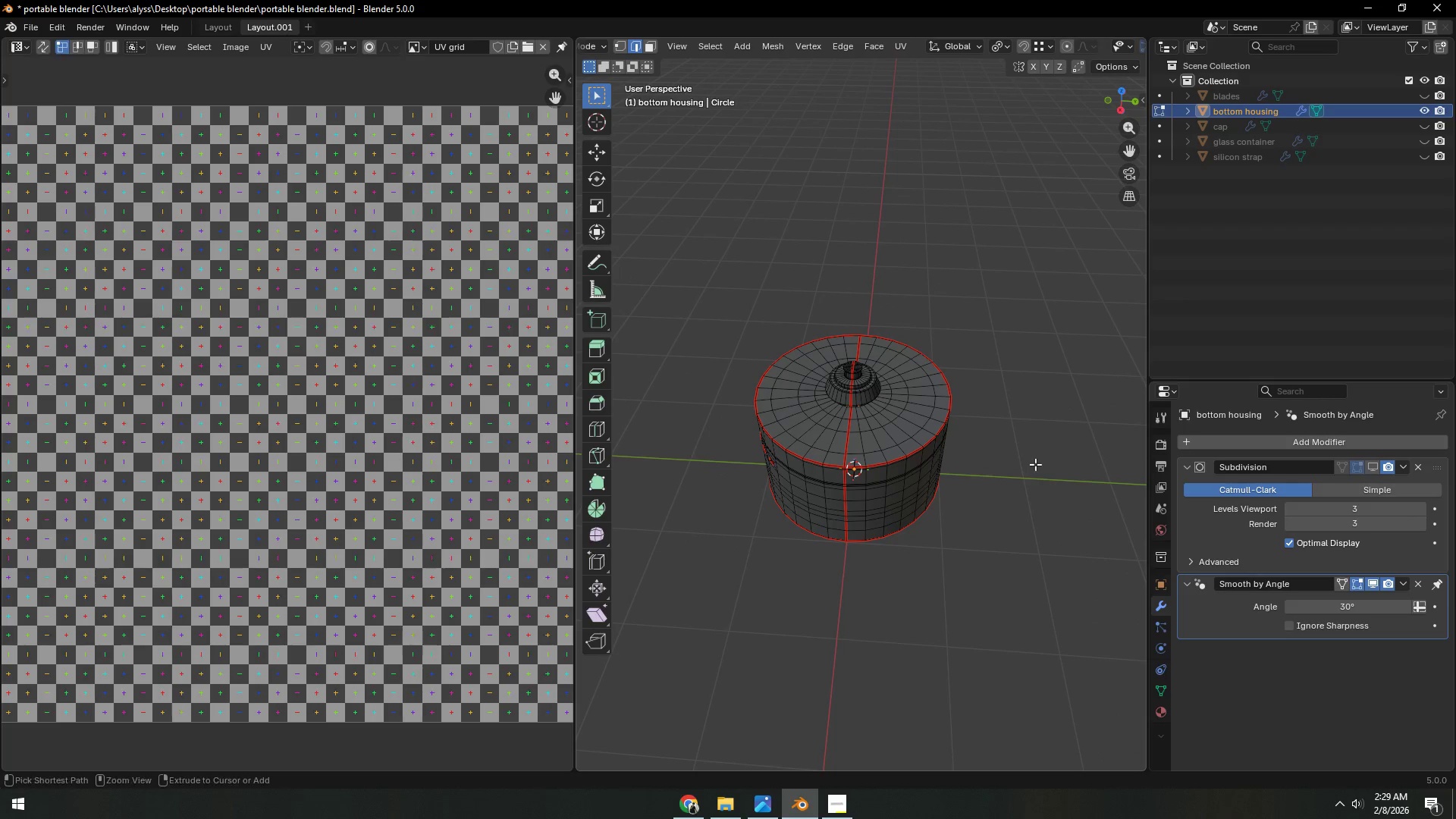 
key(Control+E)
 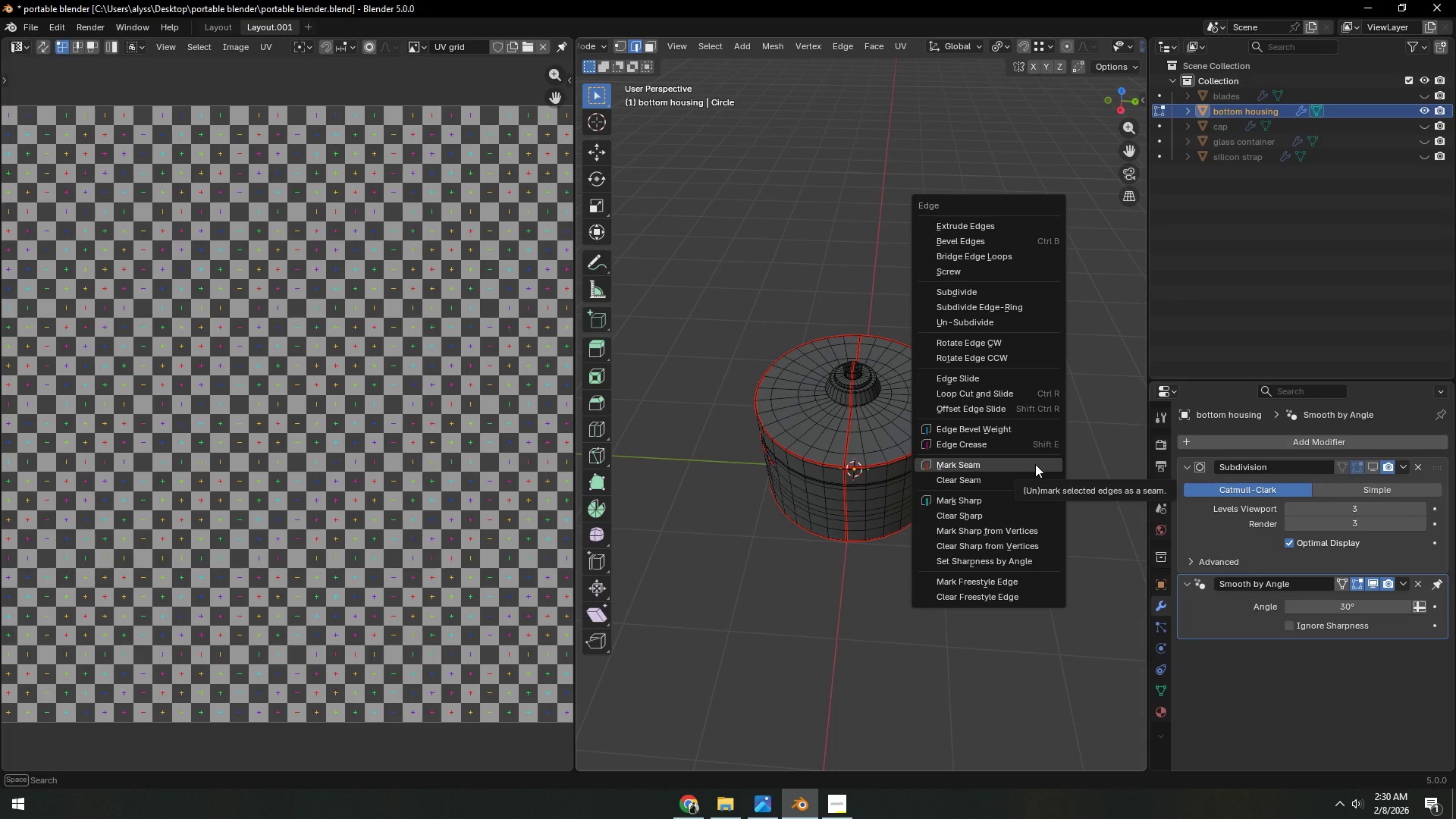 
key(Control+ControlLeft)
 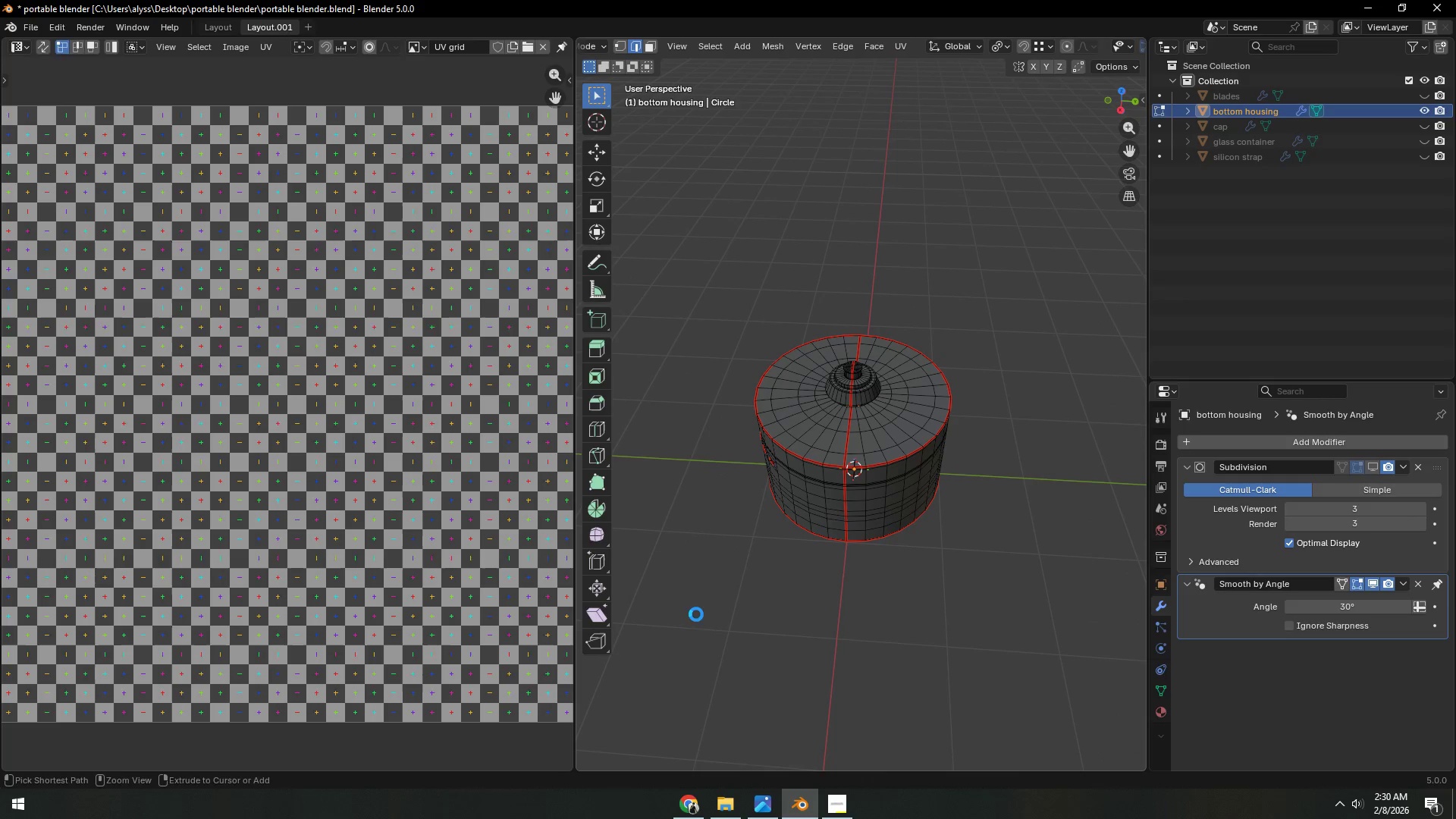 
key(Control+S)
 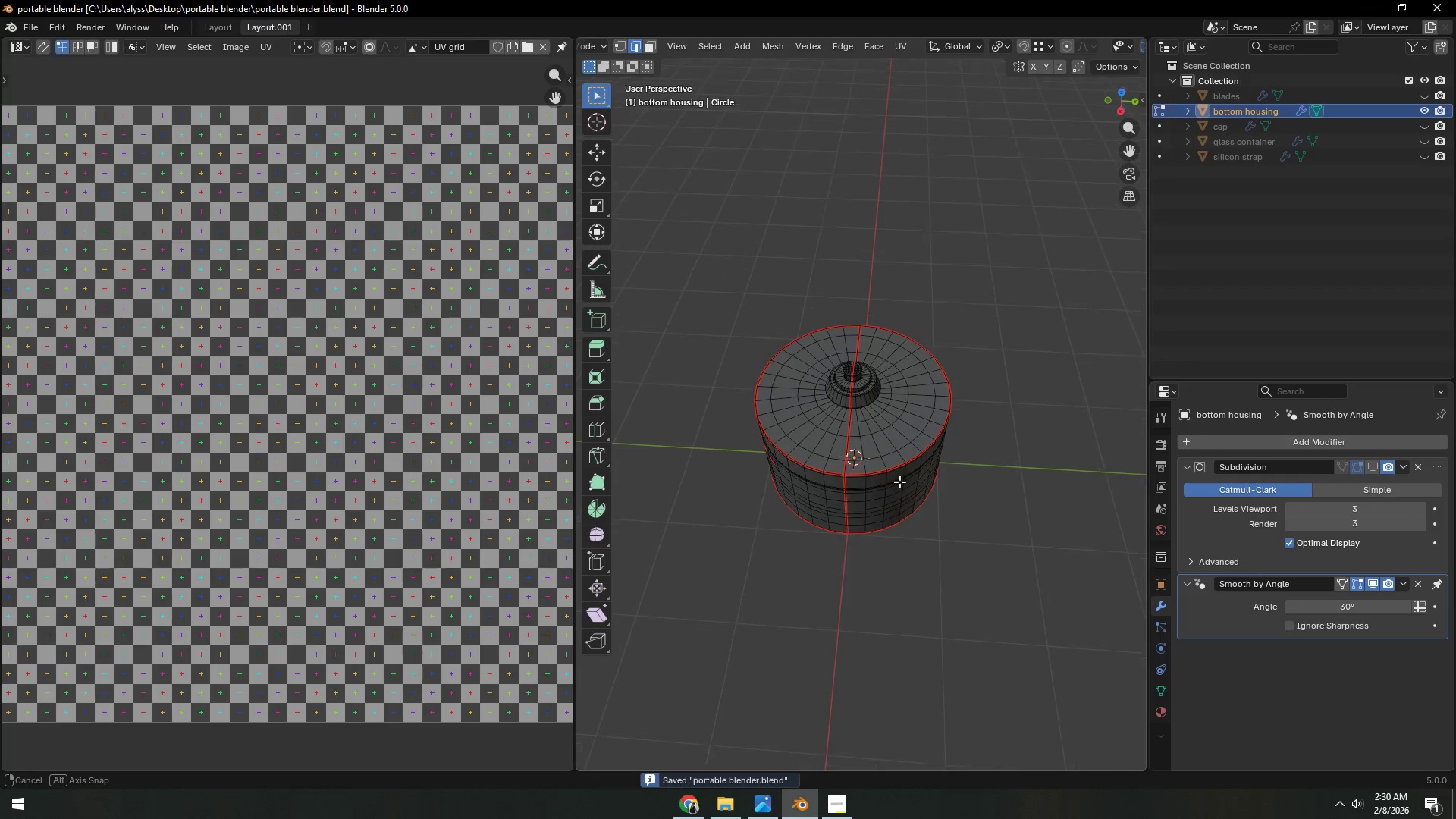 
key(Shift+ShiftLeft)
 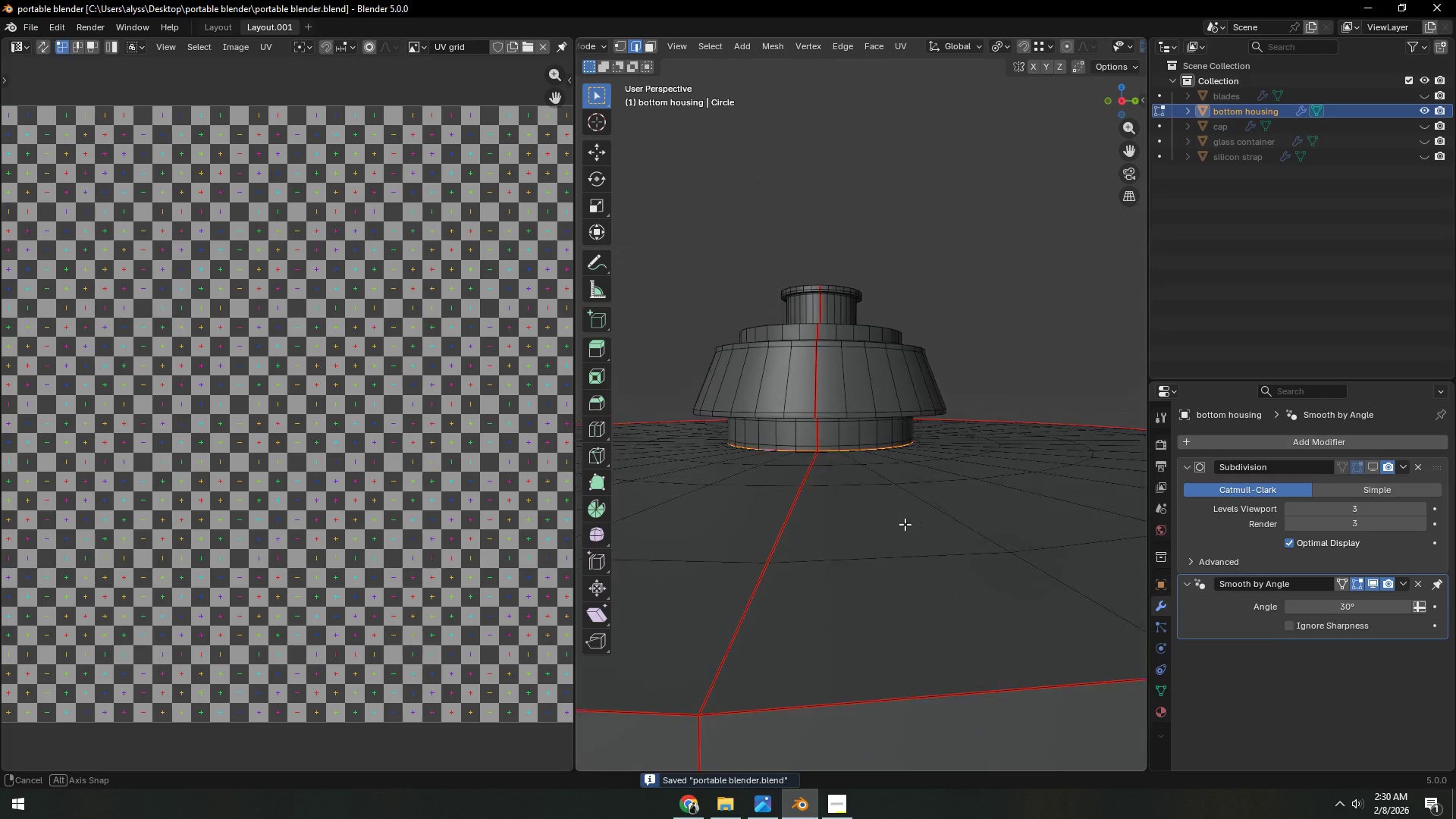 
scroll: coordinate [905, 524], scroll_direction: up, amount: 10.0
 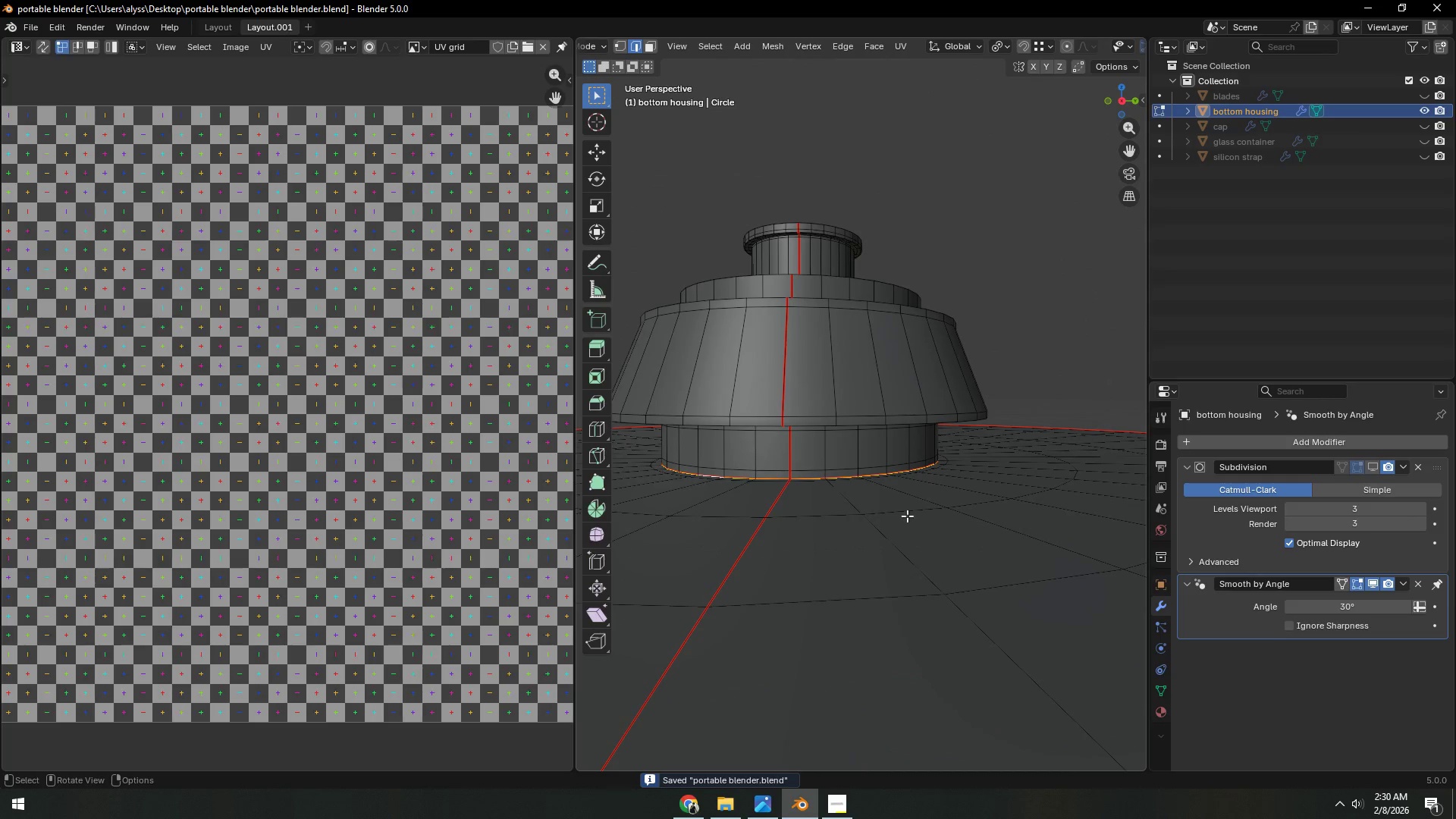 
hold_key(key=ShiftLeft, duration=0.34)
 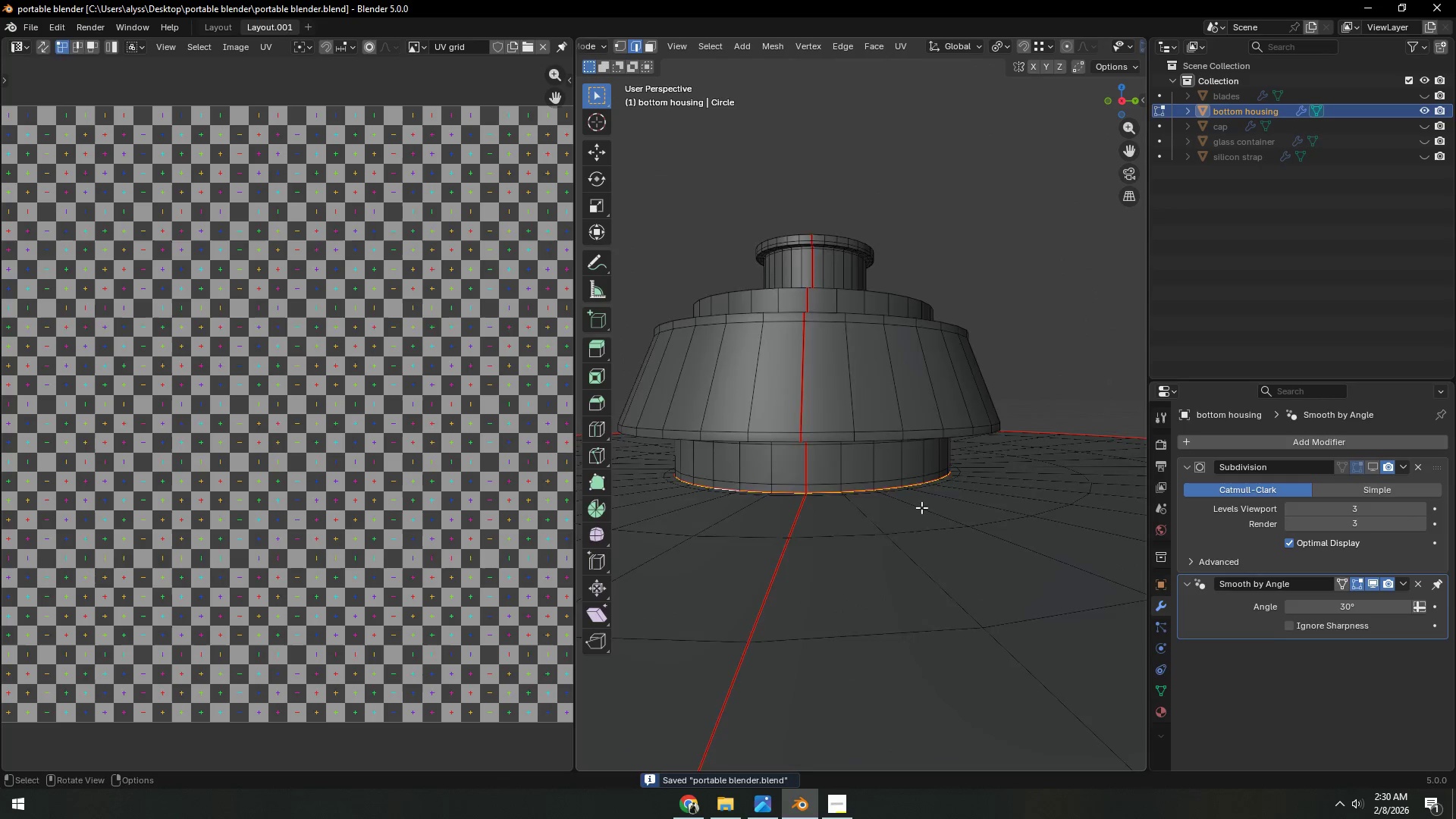 
scroll: coordinate [941, 512], scroll_direction: down, amount: 10.0
 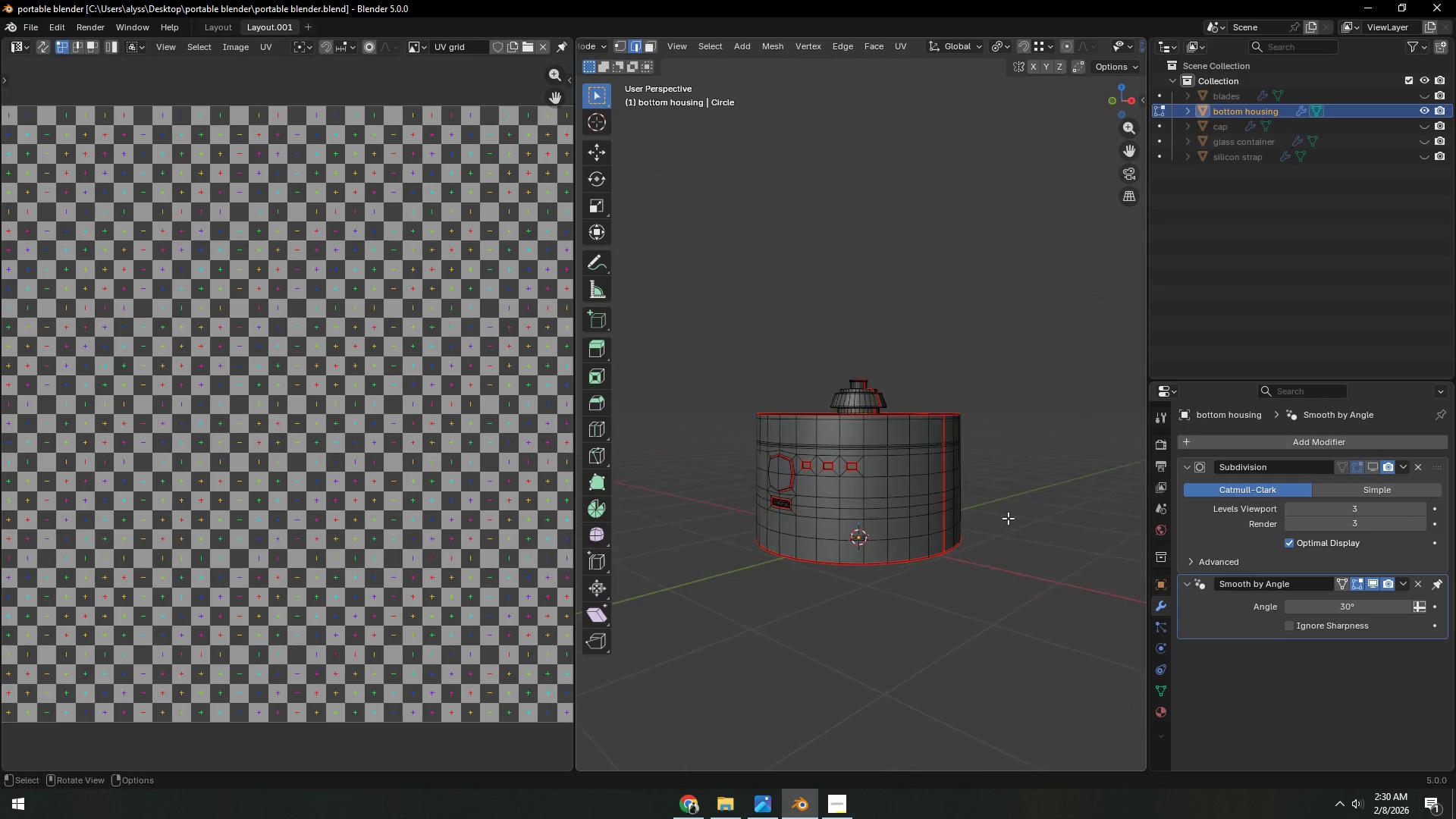 
scroll: coordinate [931, 541], scroll_direction: up, amount: 4.0
 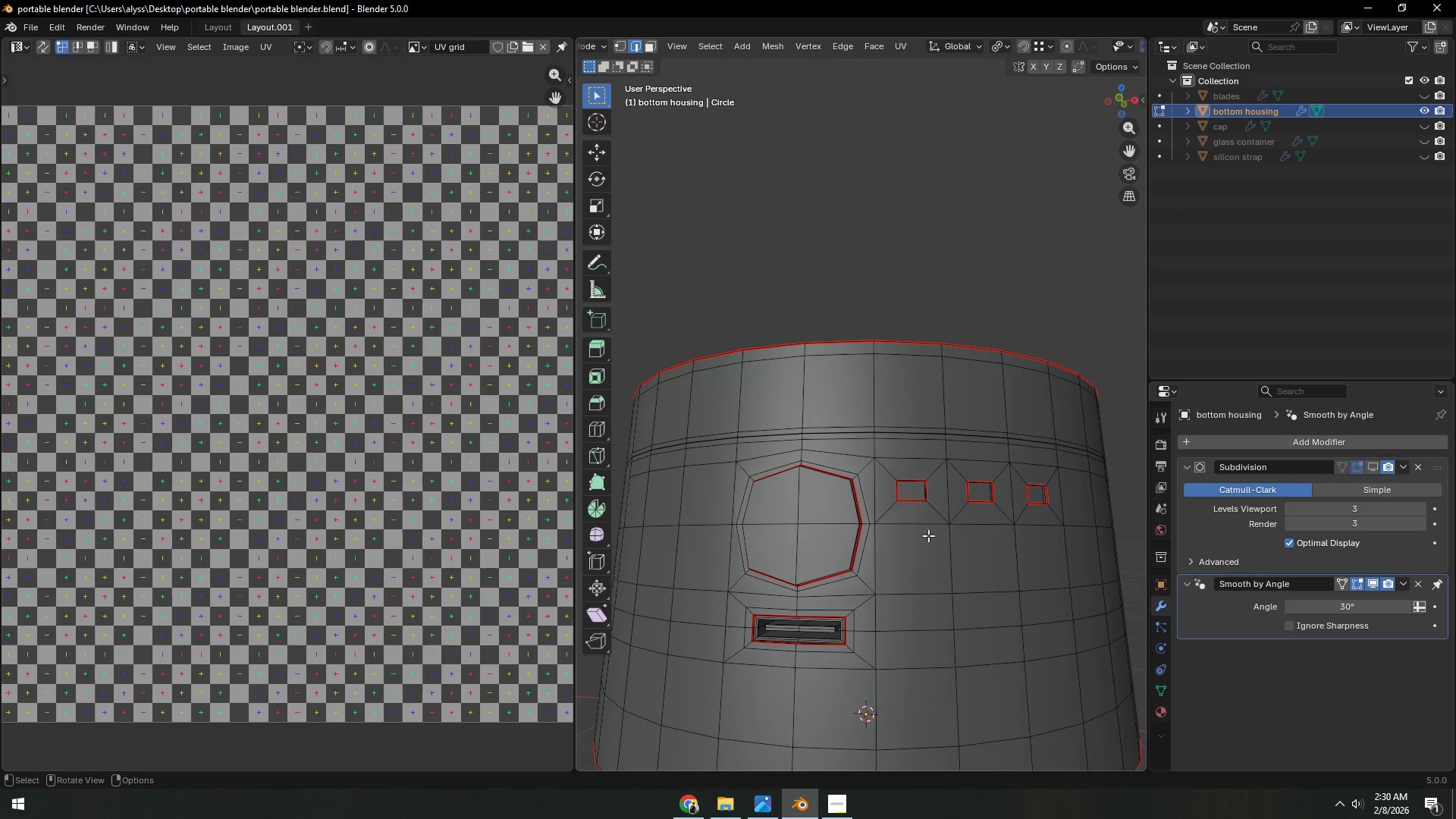 
key(Shift+ShiftLeft)
 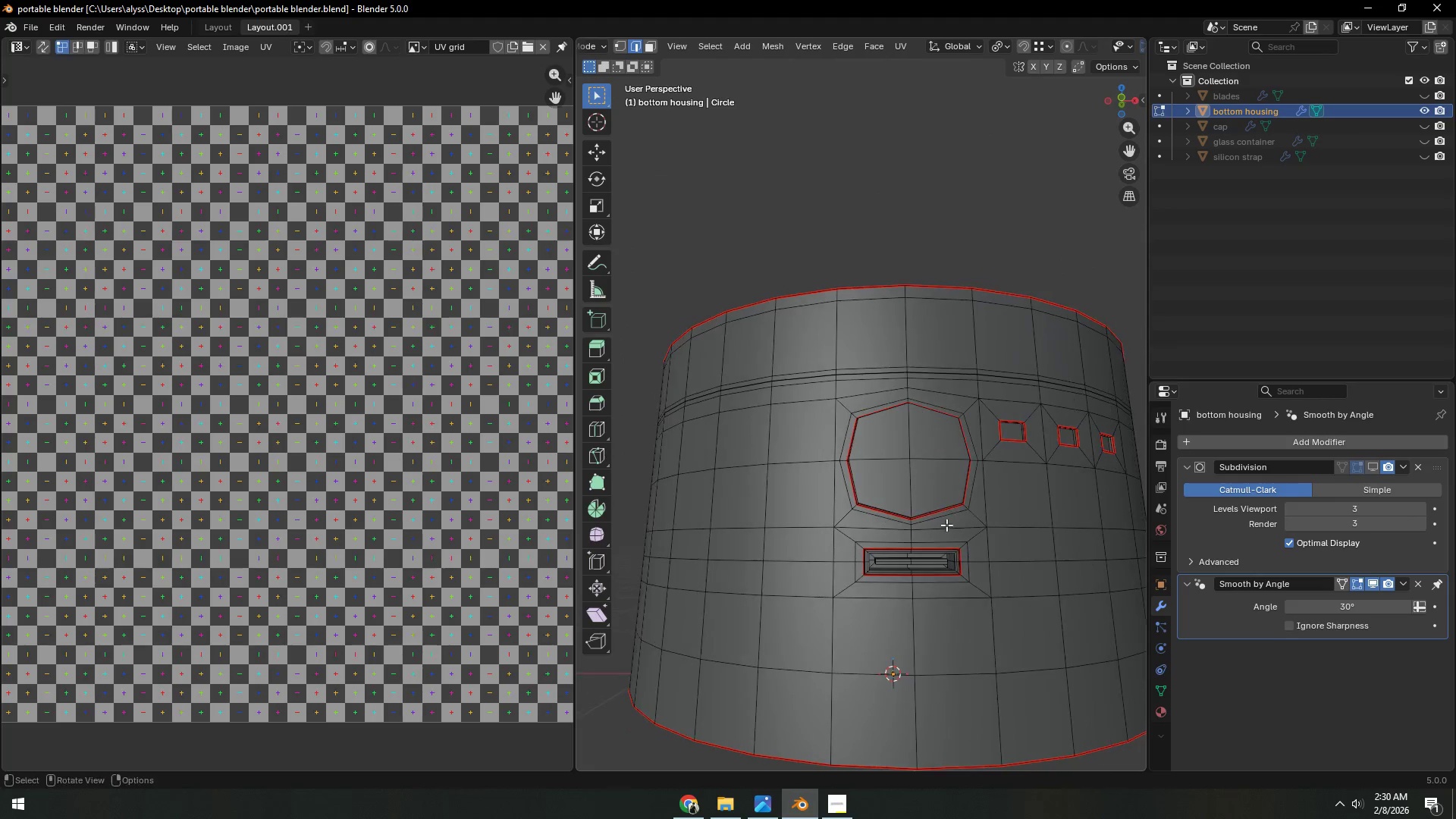 
scroll: coordinate [946, 525], scroll_direction: up, amount: 1.0
 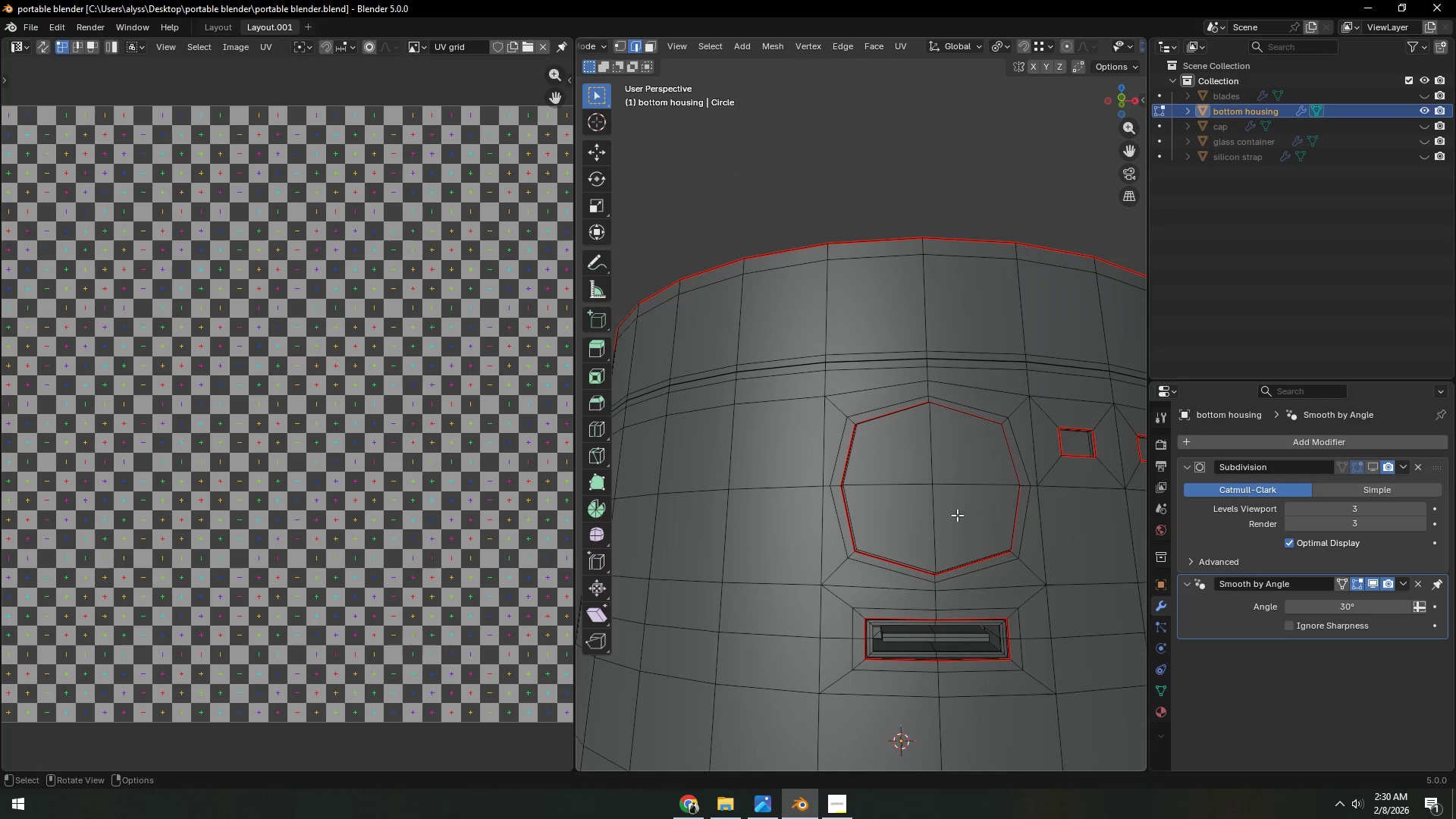 
key(3)
 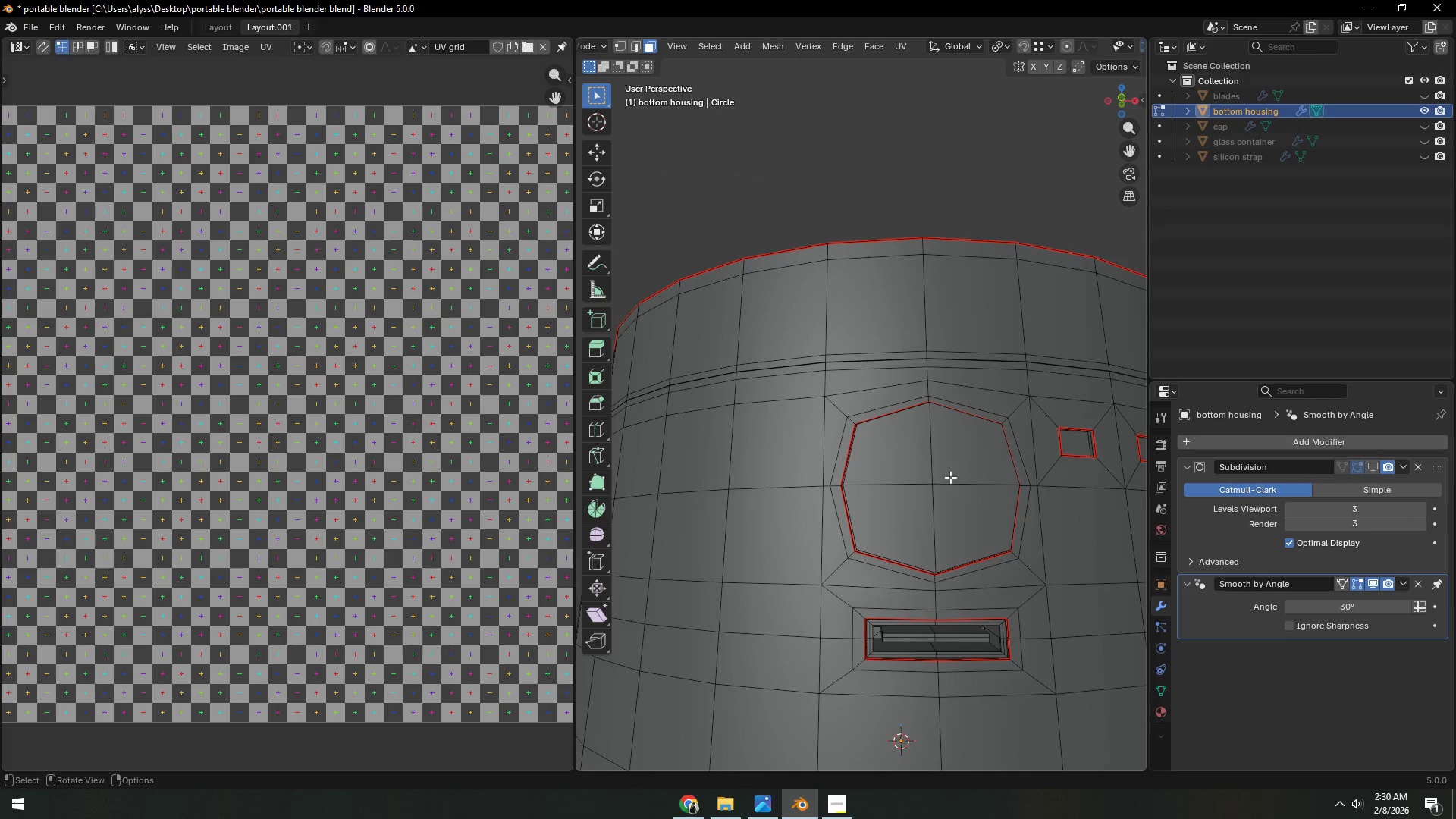 
left_click([950, 477])
 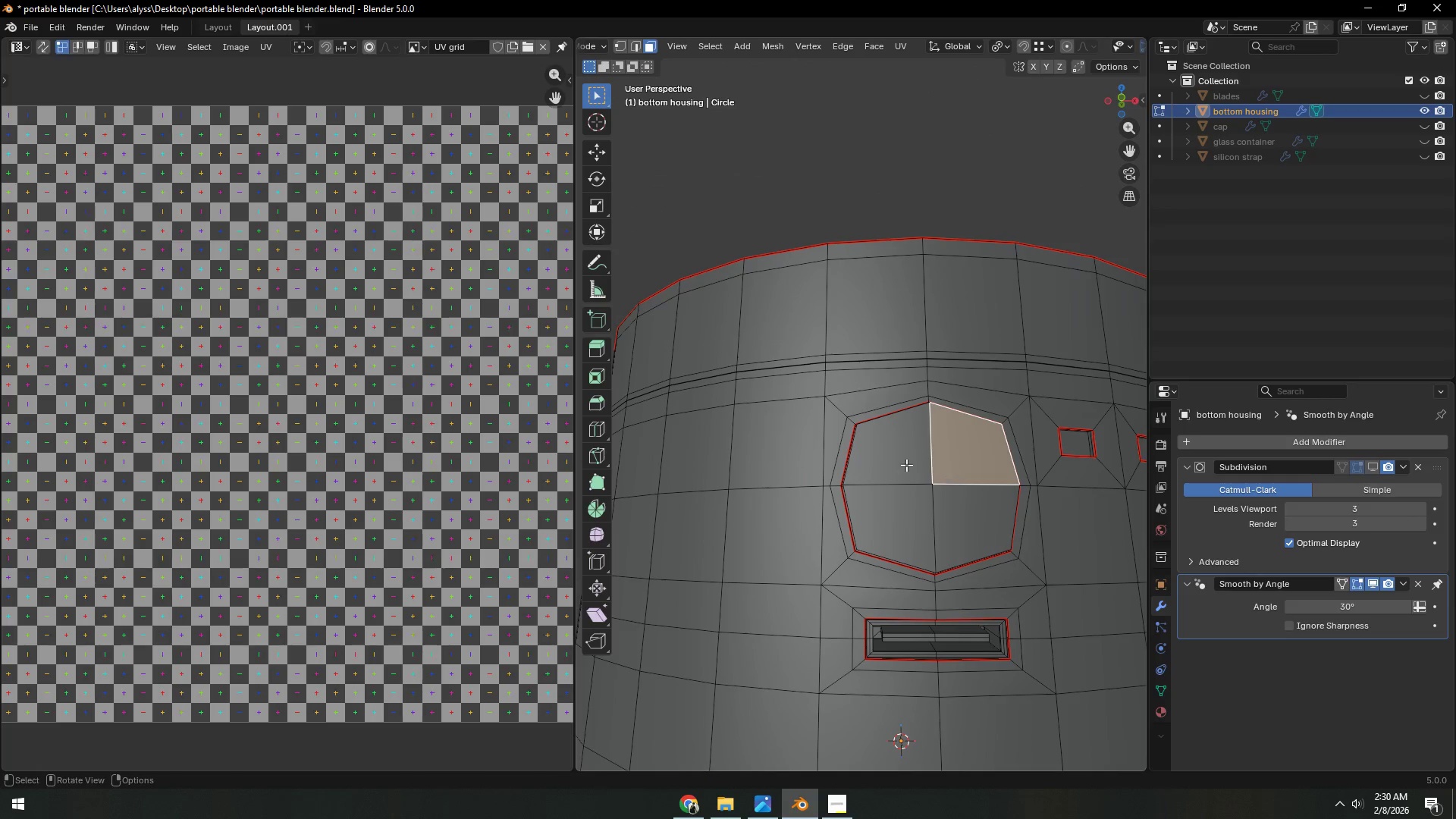 
hold_key(key=ShiftLeft, duration=0.78)
double_click([906, 465])
 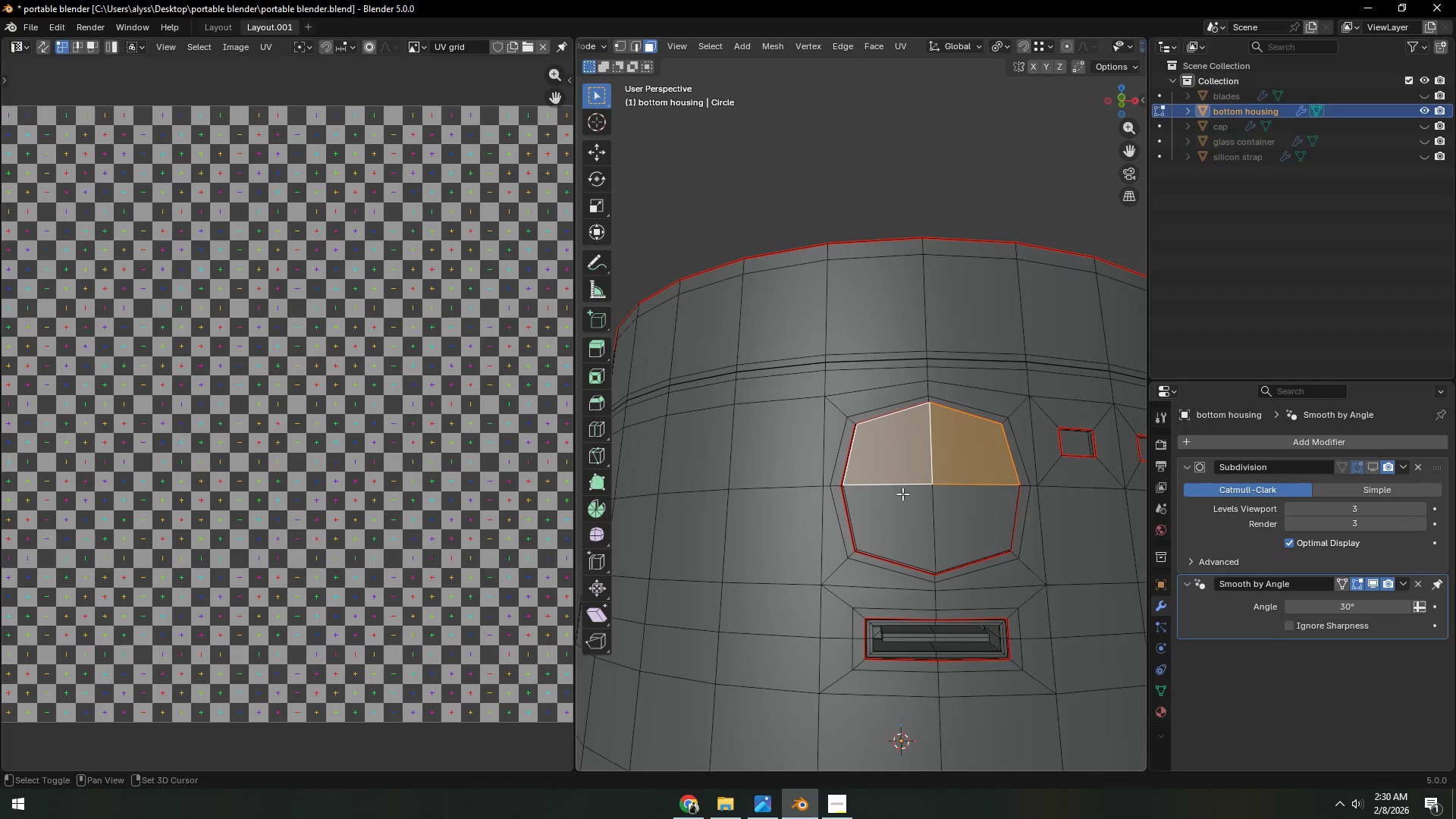 
triple_click([902, 519])
 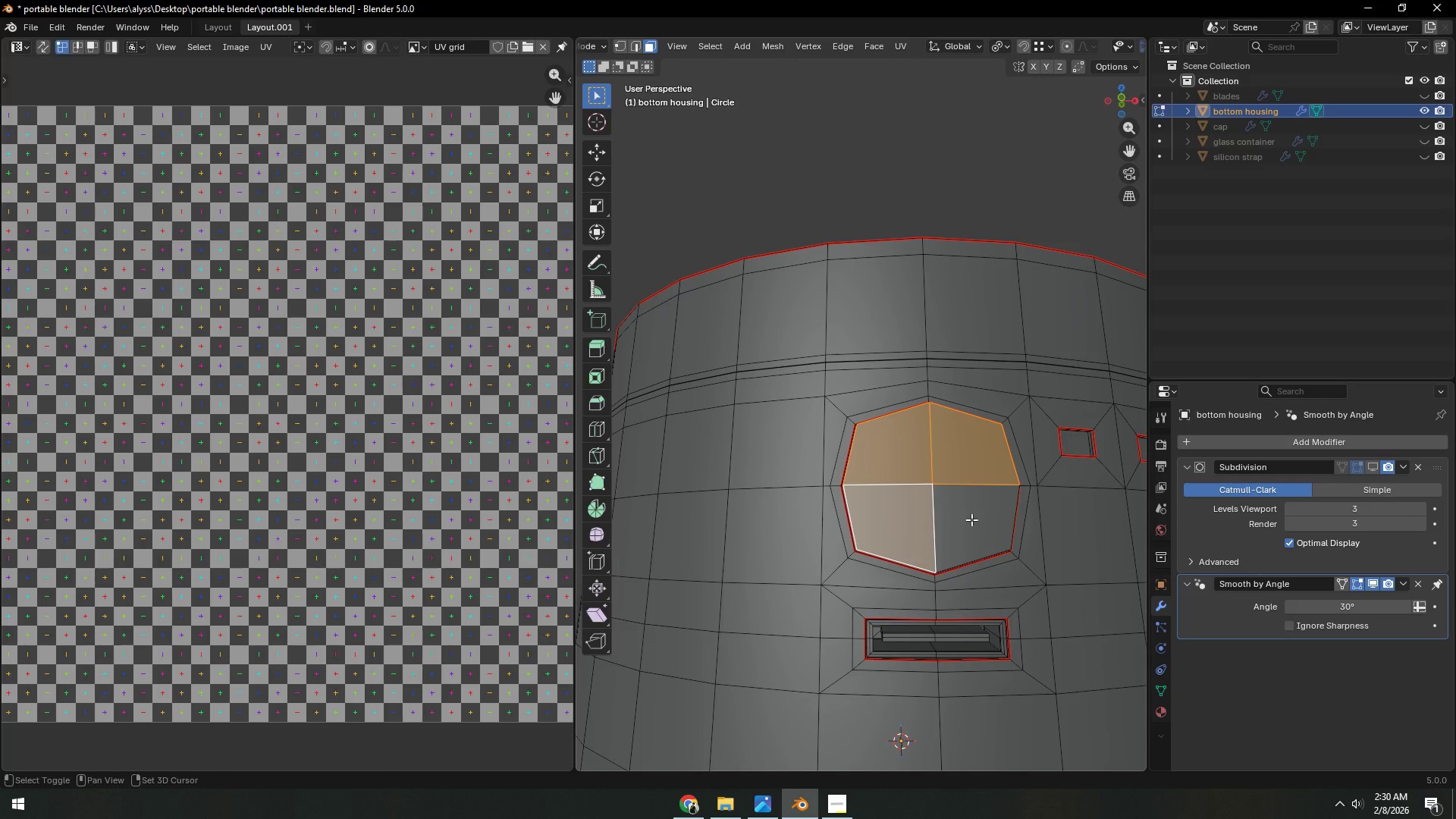 
triple_click([971, 519])
 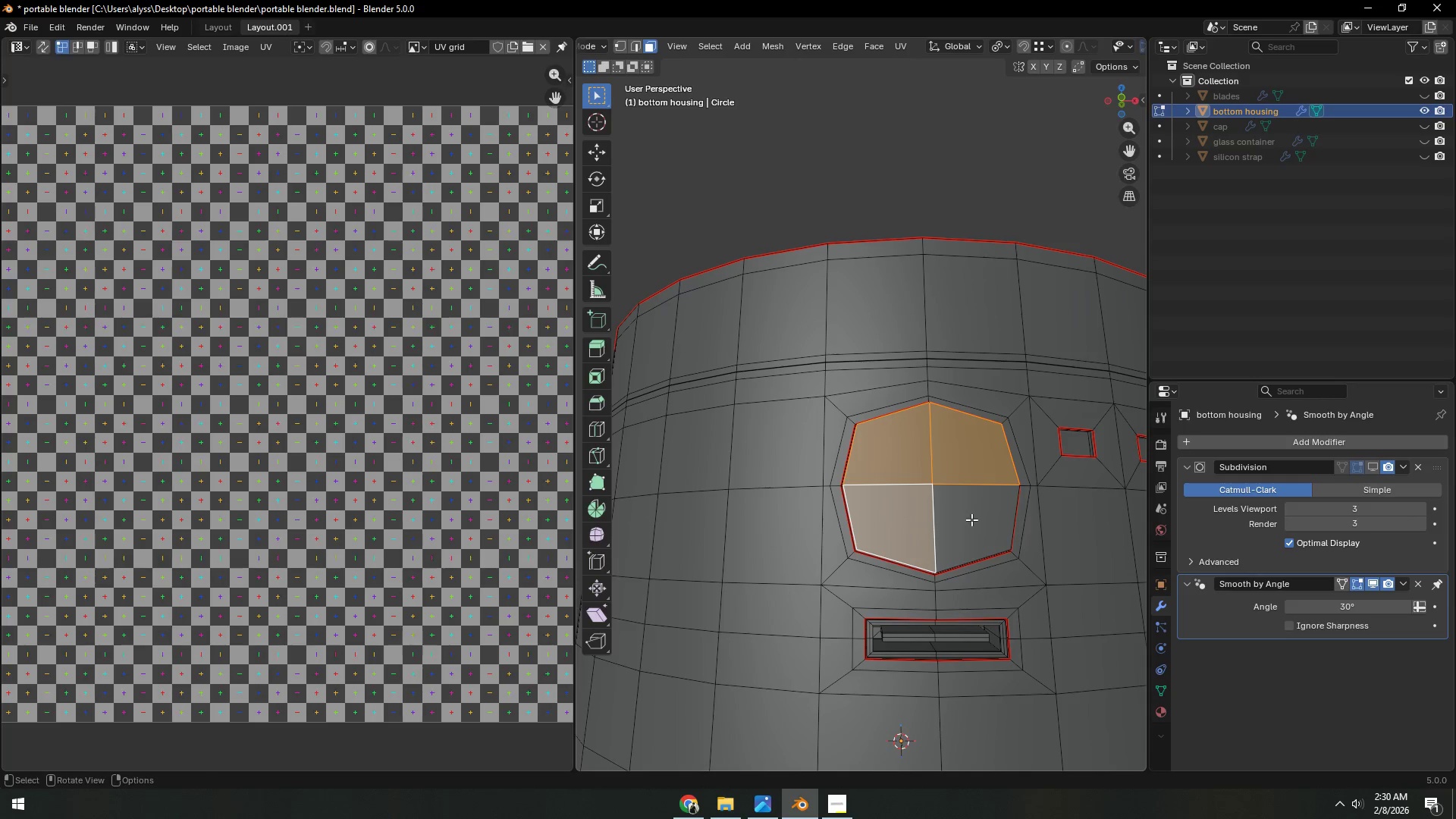 
hold_key(key=ShiftLeft, duration=0.59)
triple_click([971, 519])
 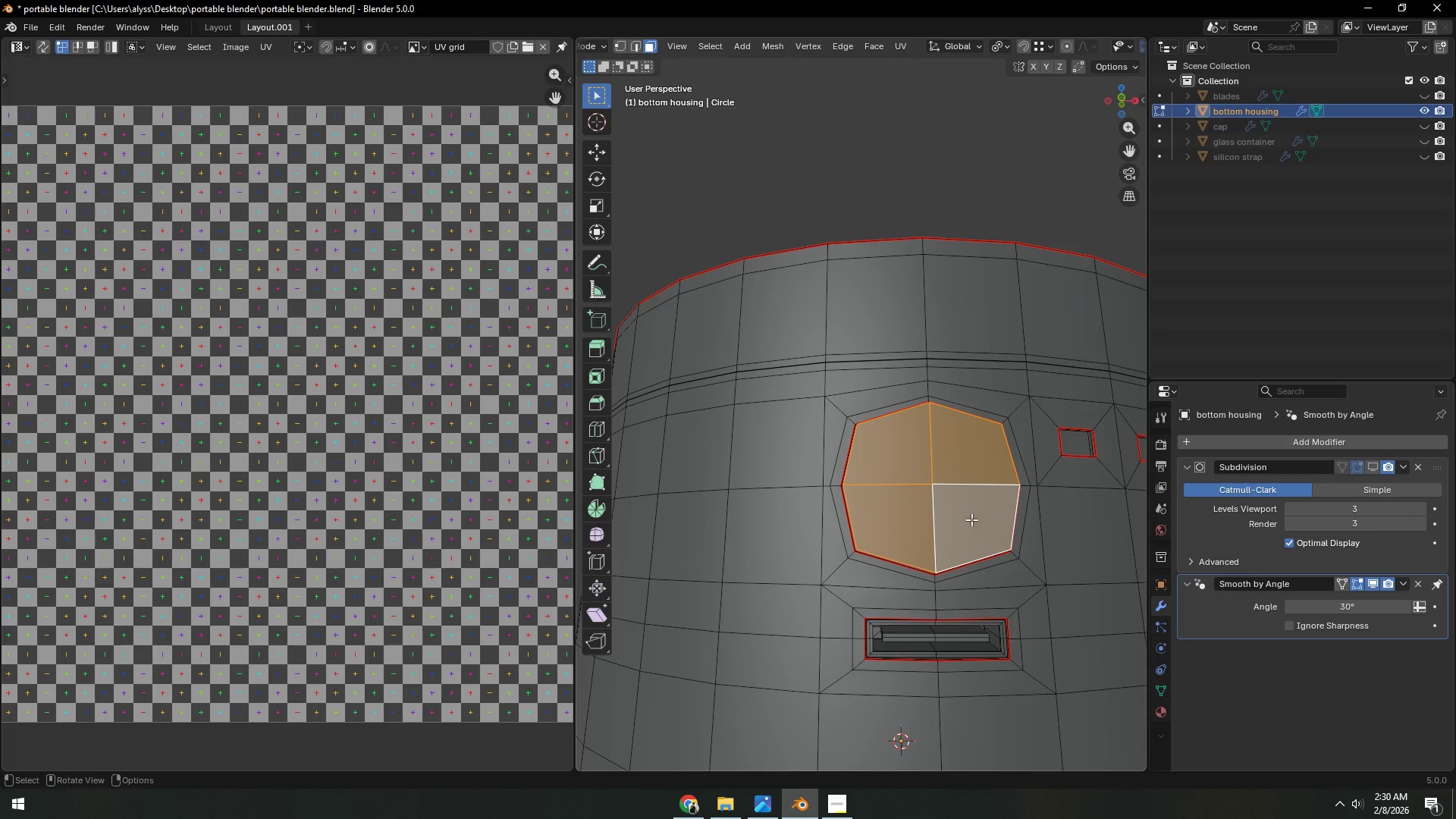 
 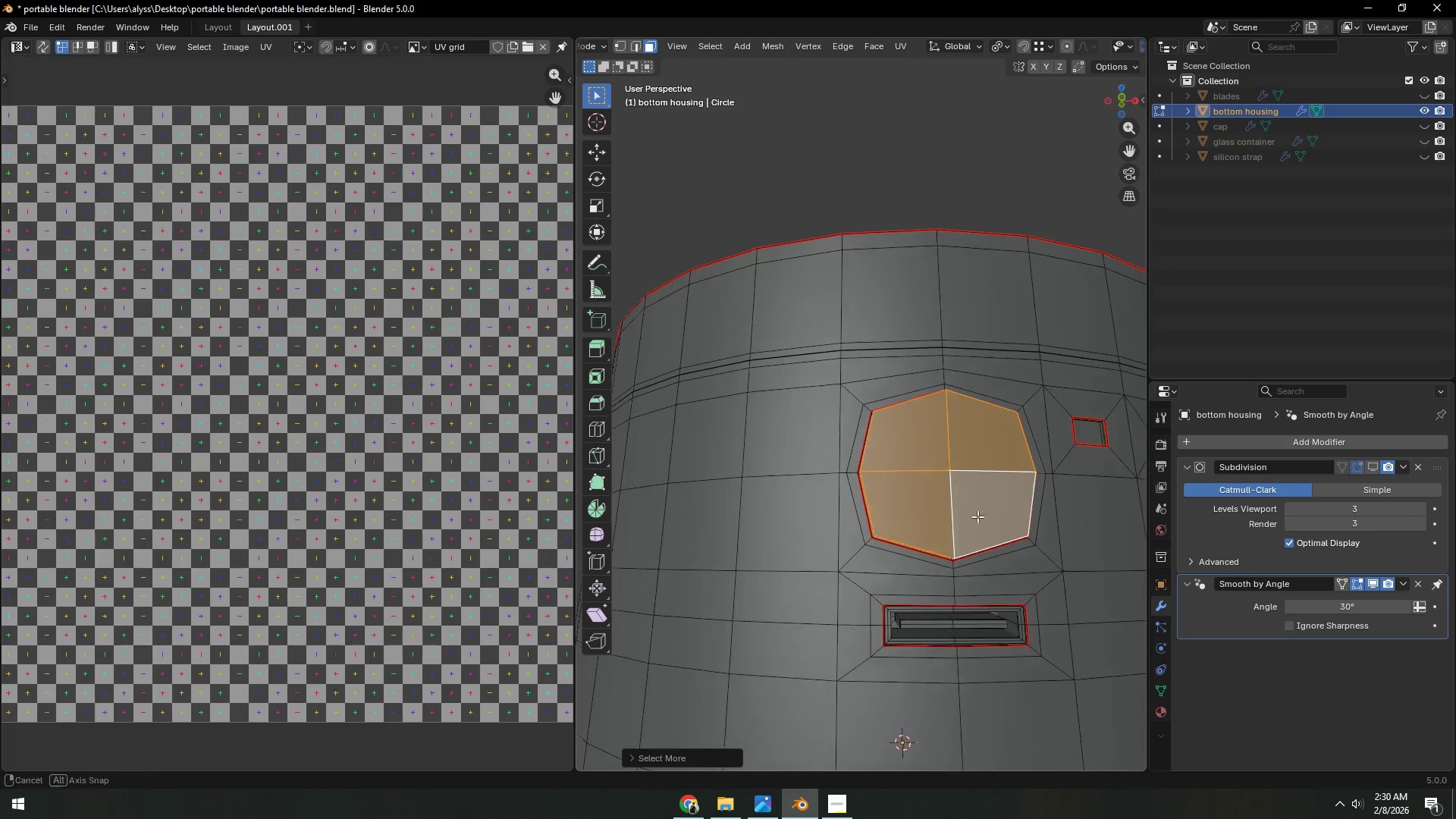 
hold_key(key=ShiftLeft, duration=0.45)
 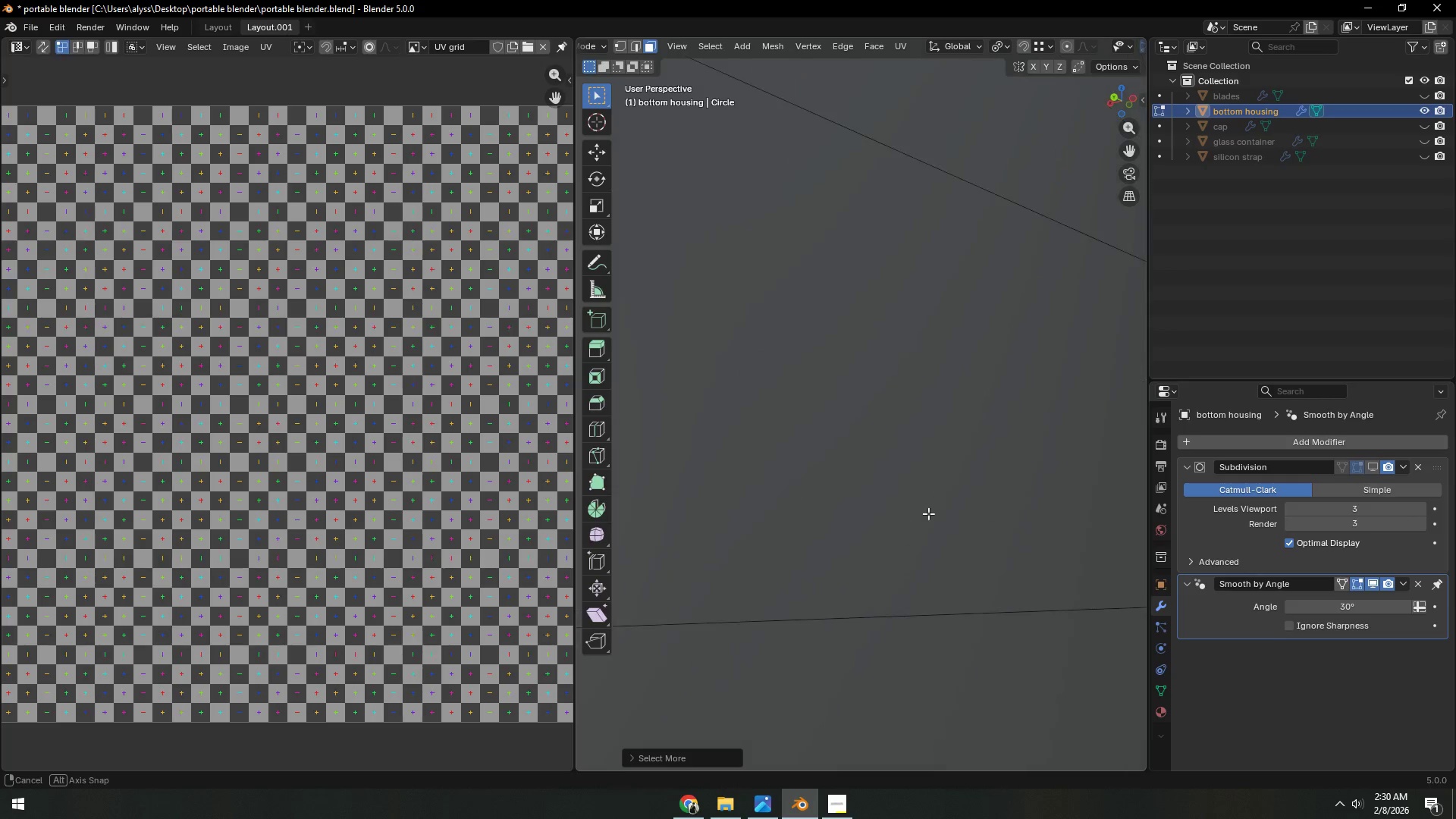 
scroll: coordinate [935, 514], scroll_direction: up, amount: 1.0
 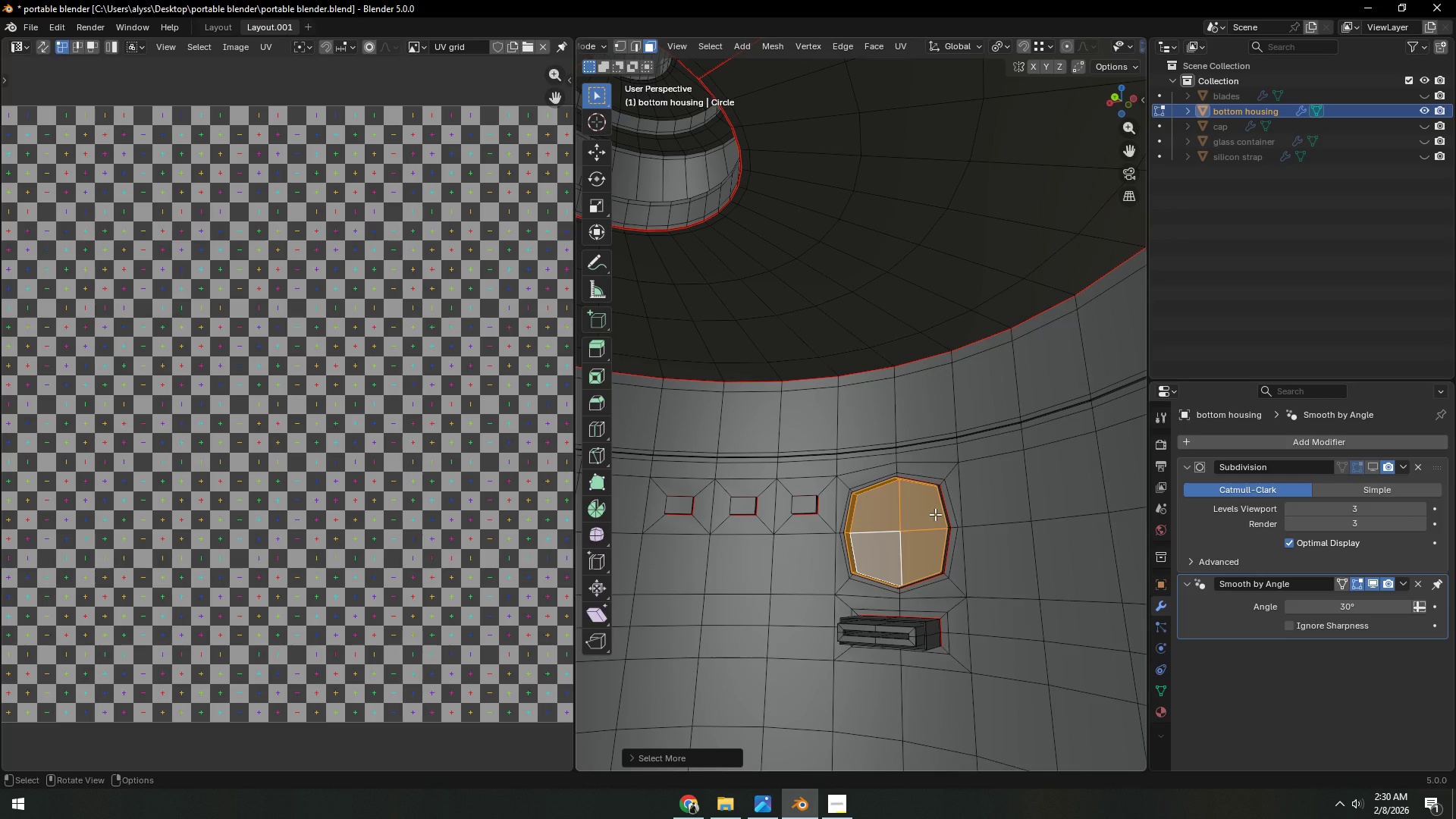 
 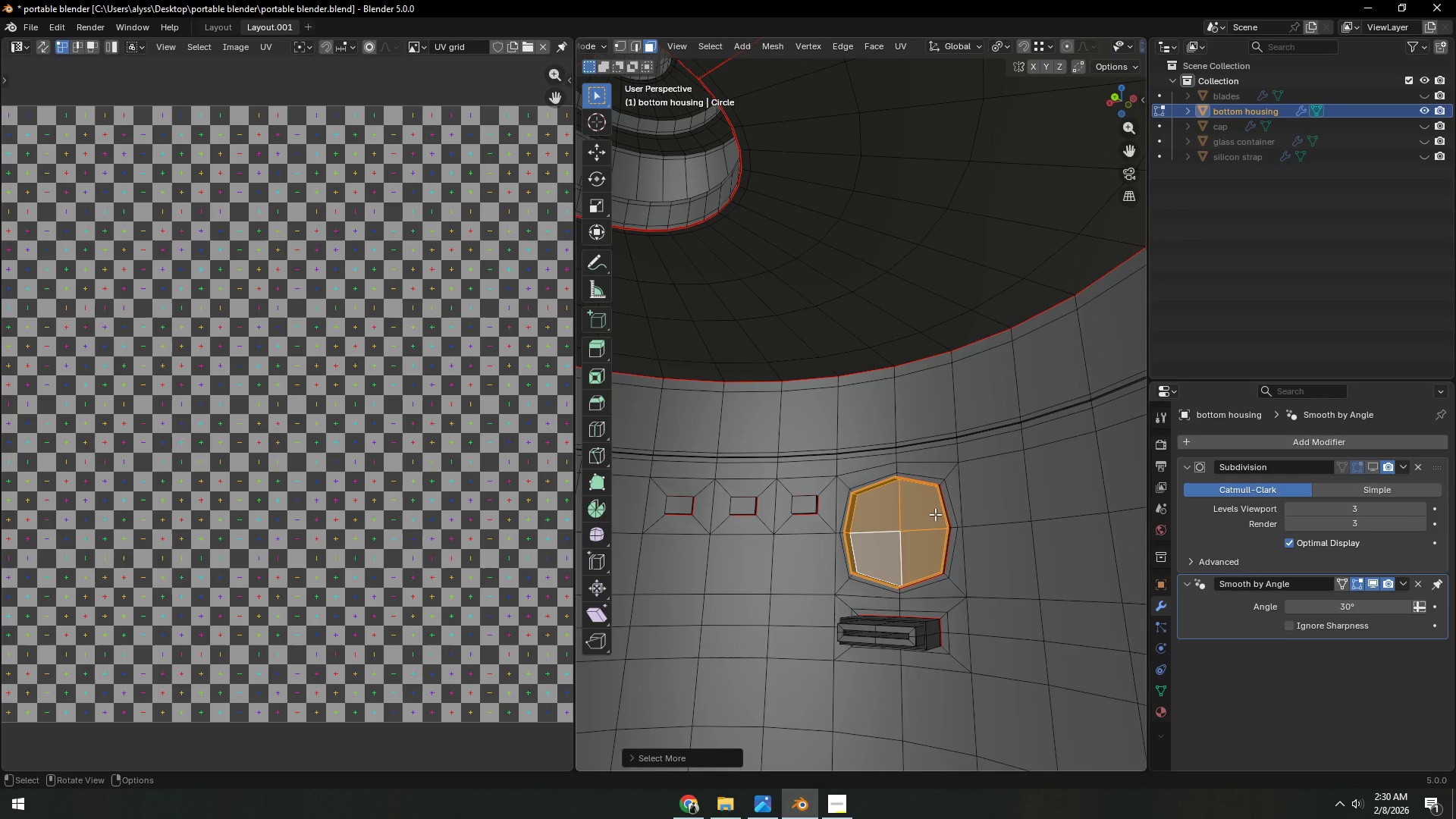 
 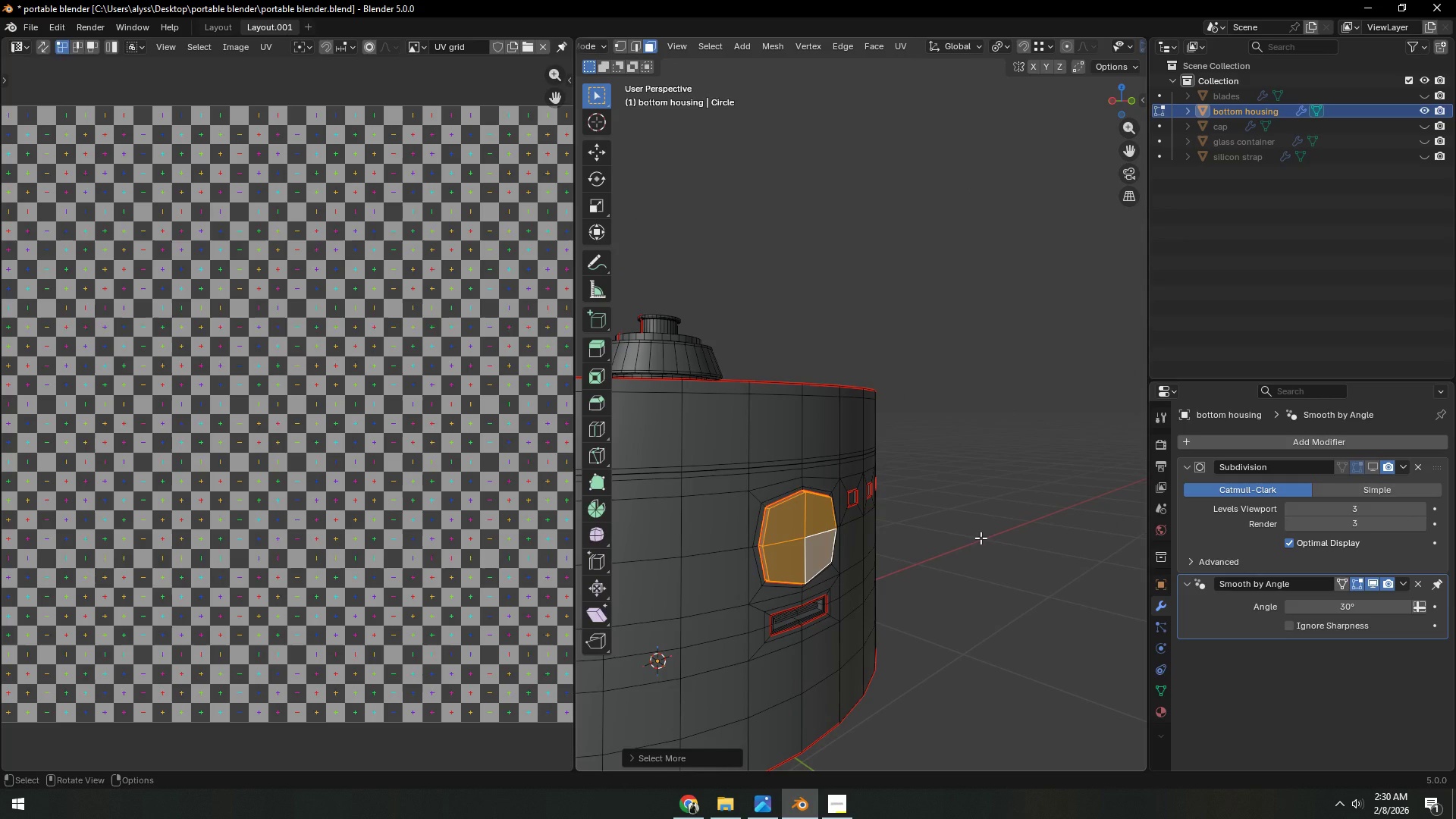 
key(Shift+ShiftLeft)
 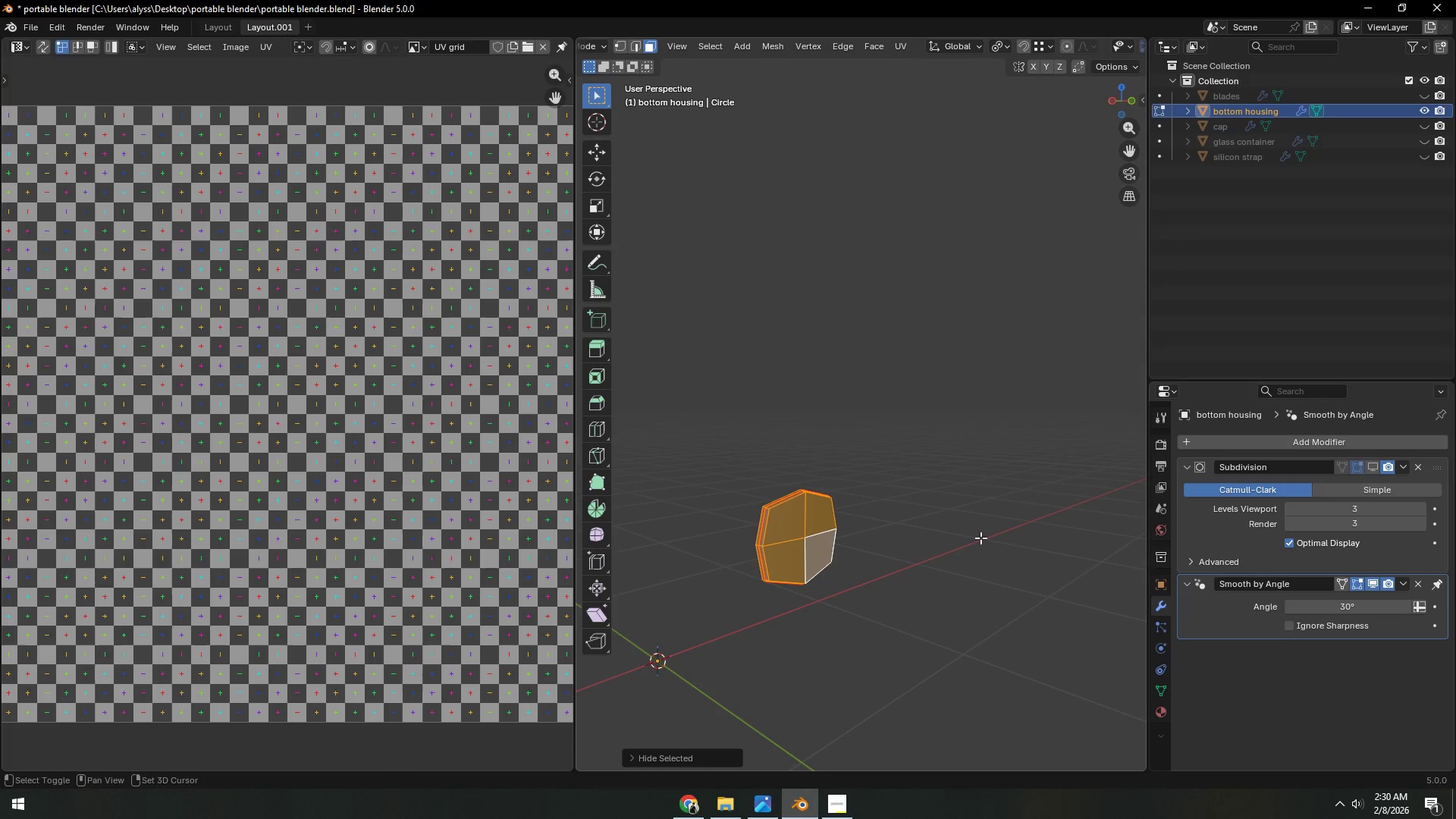 
key(Shift+H)
 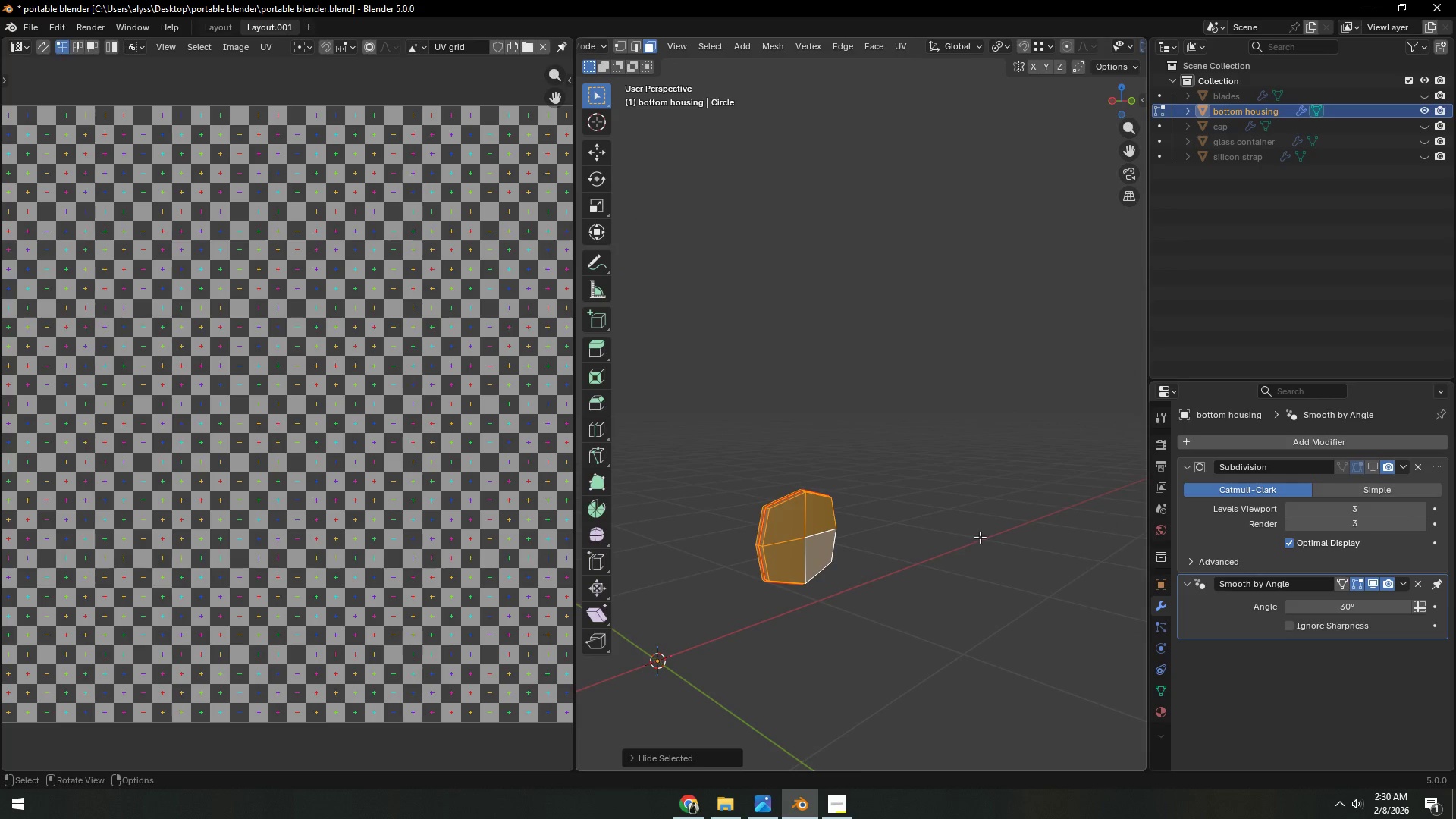 
key(Backquote)
 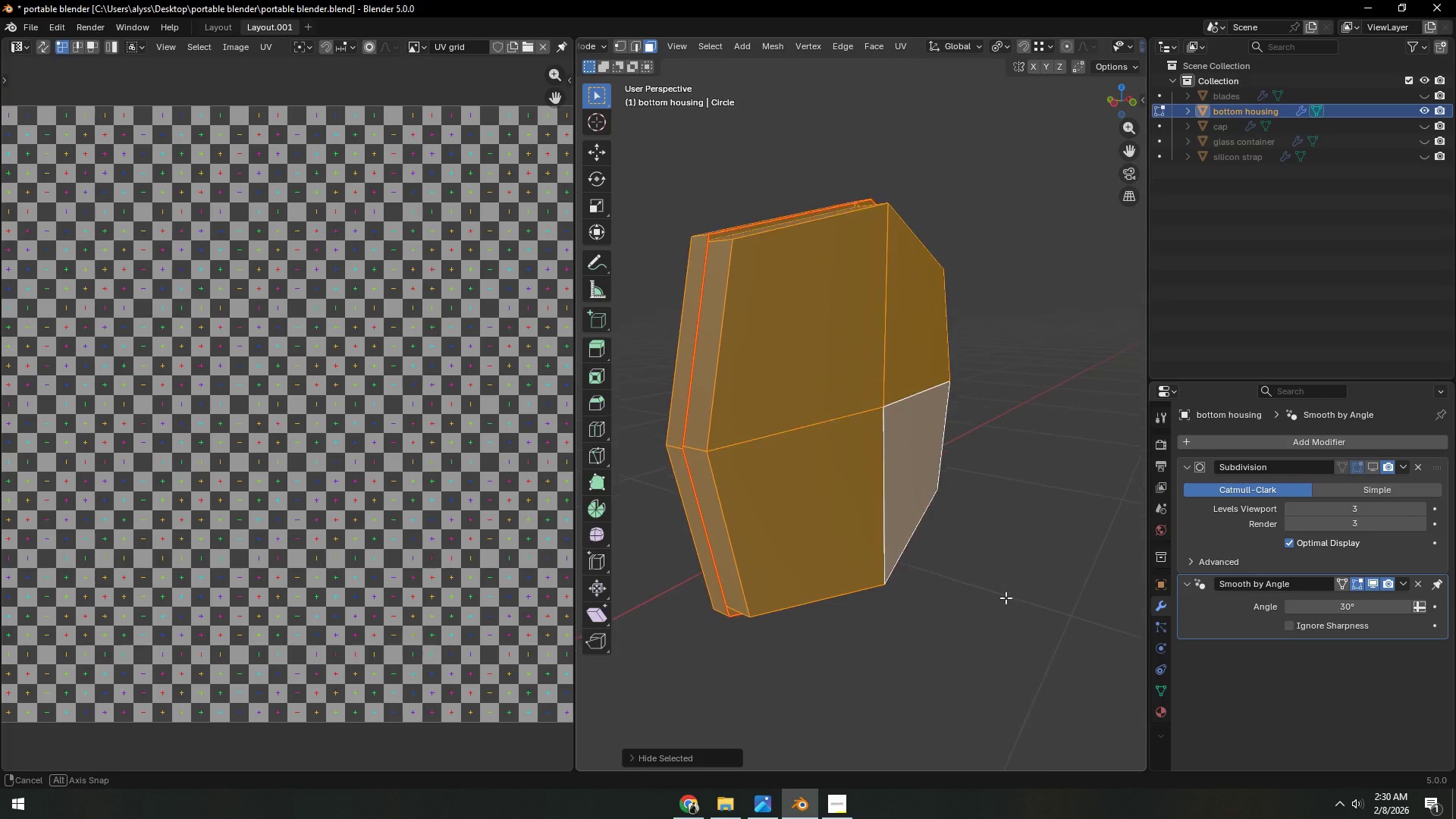 
left_click([1062, 601])
 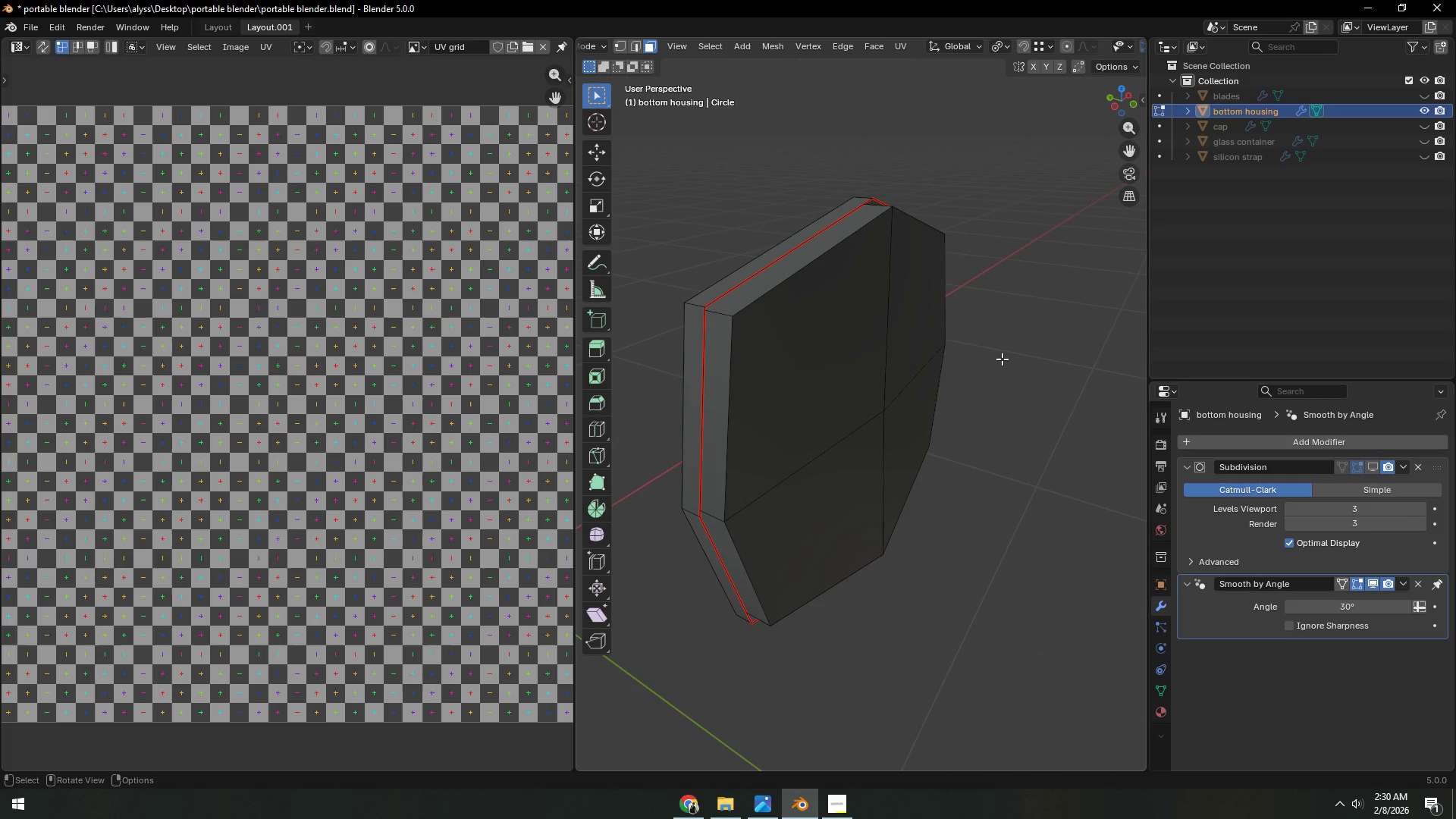 
hold_key(key=AltLeft, duration=0.66)
left_click([719, 310])
 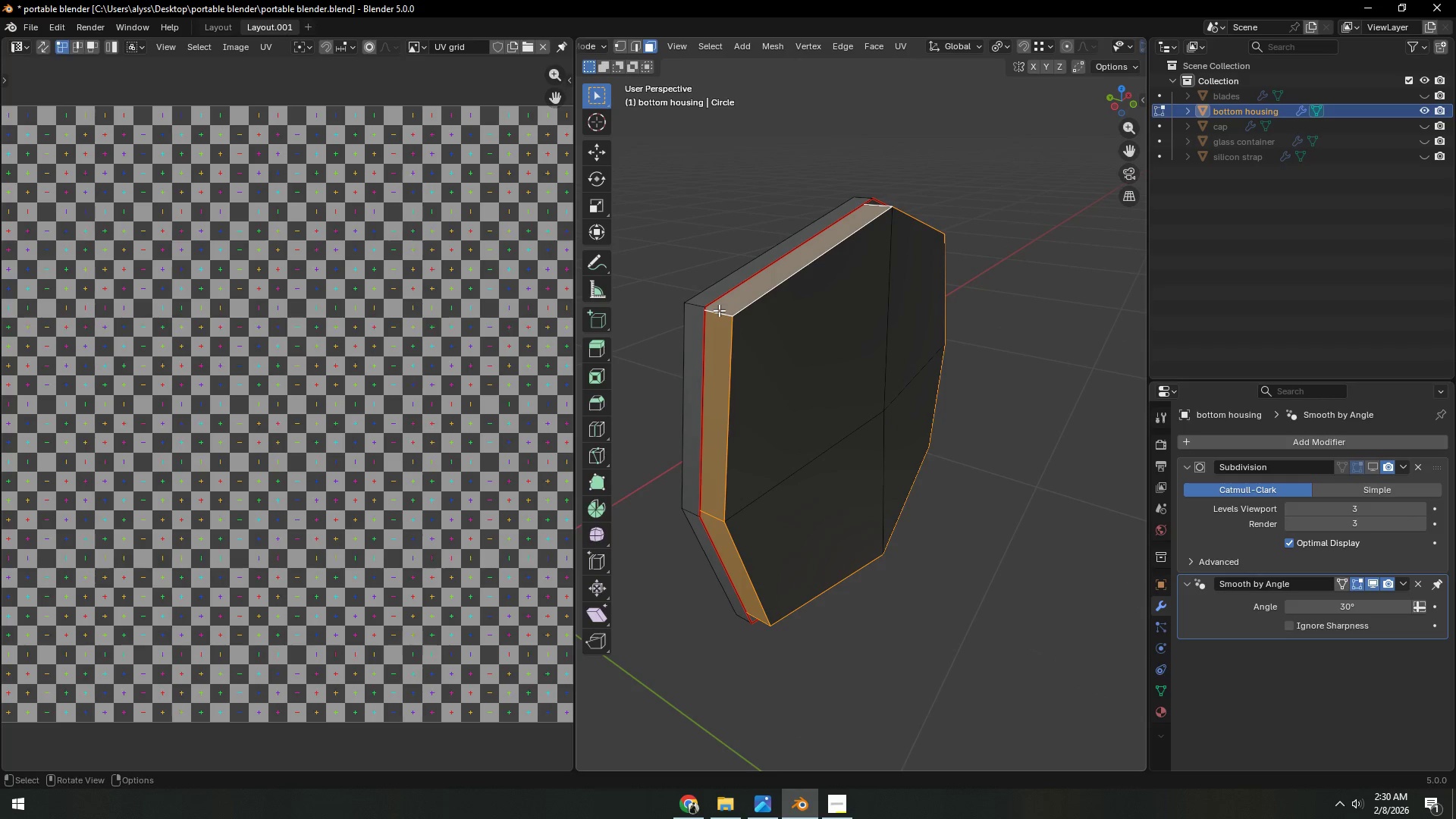 
key(2)
 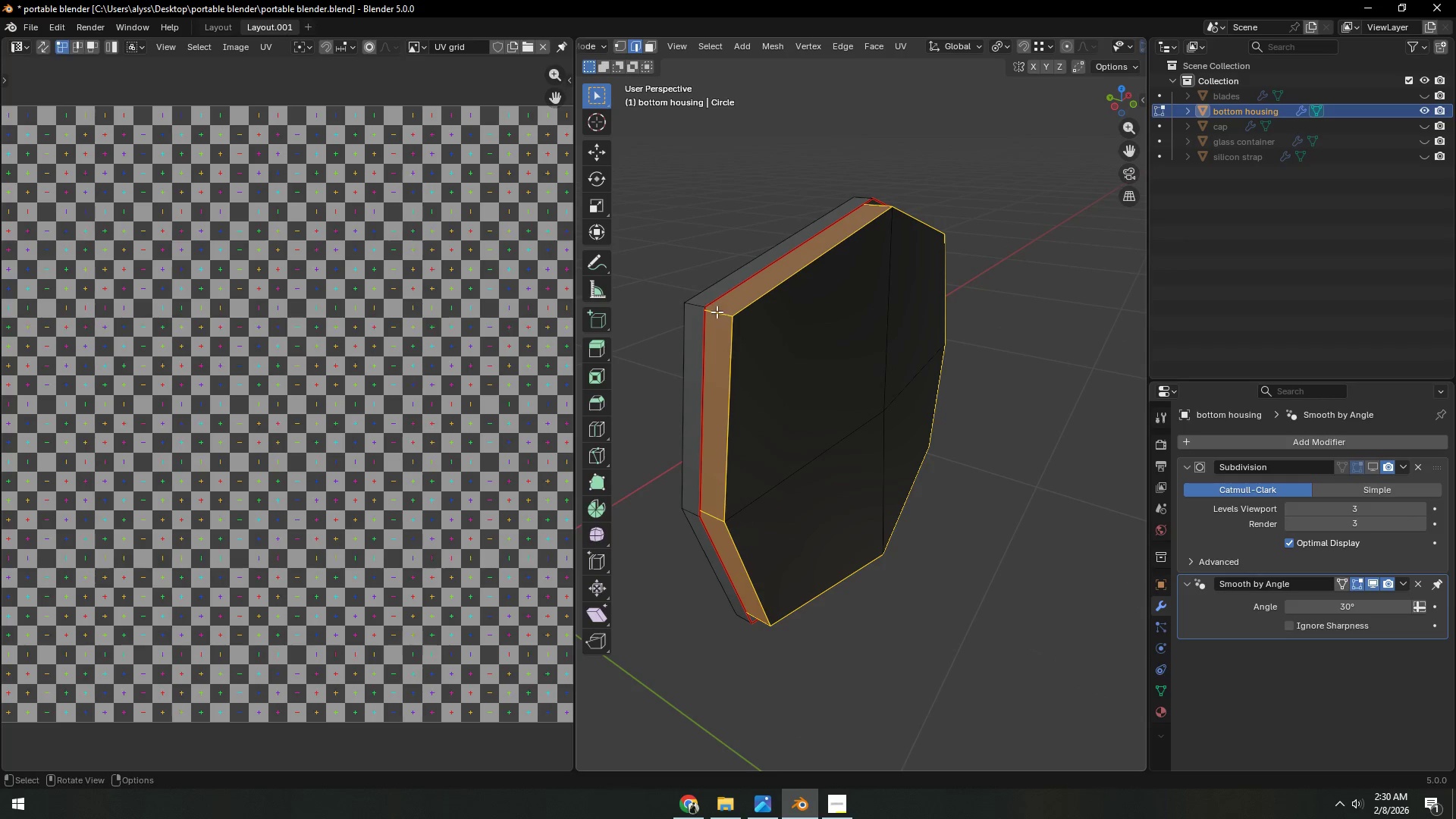 
hold_key(key=AltLeft, duration=0.39)
left_click([714, 312])
 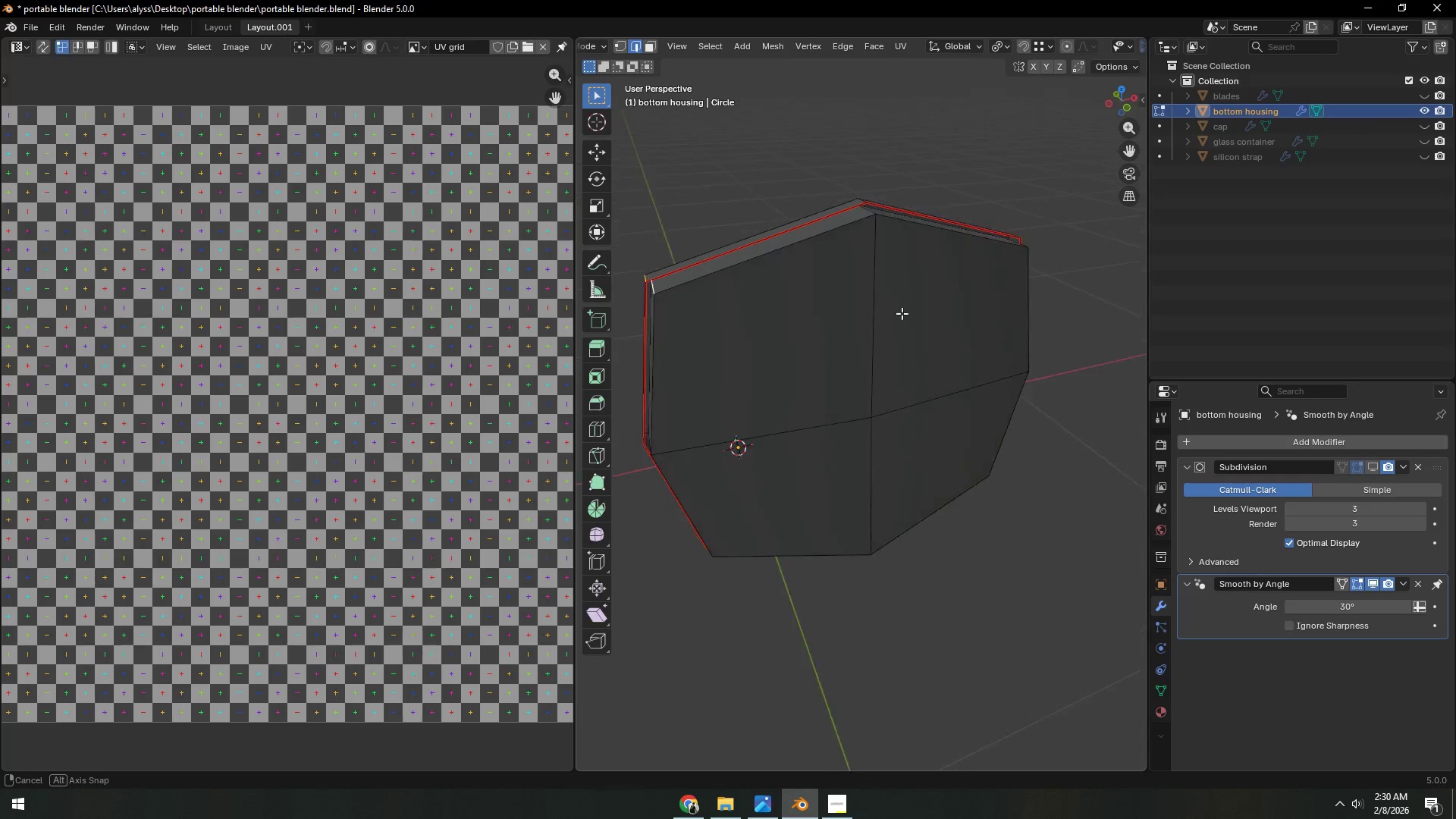 
hold_key(key=ShiftLeft, duration=0.81)
hold_key(key=AltLeft, duration=0.62)
left_click([861, 211])
 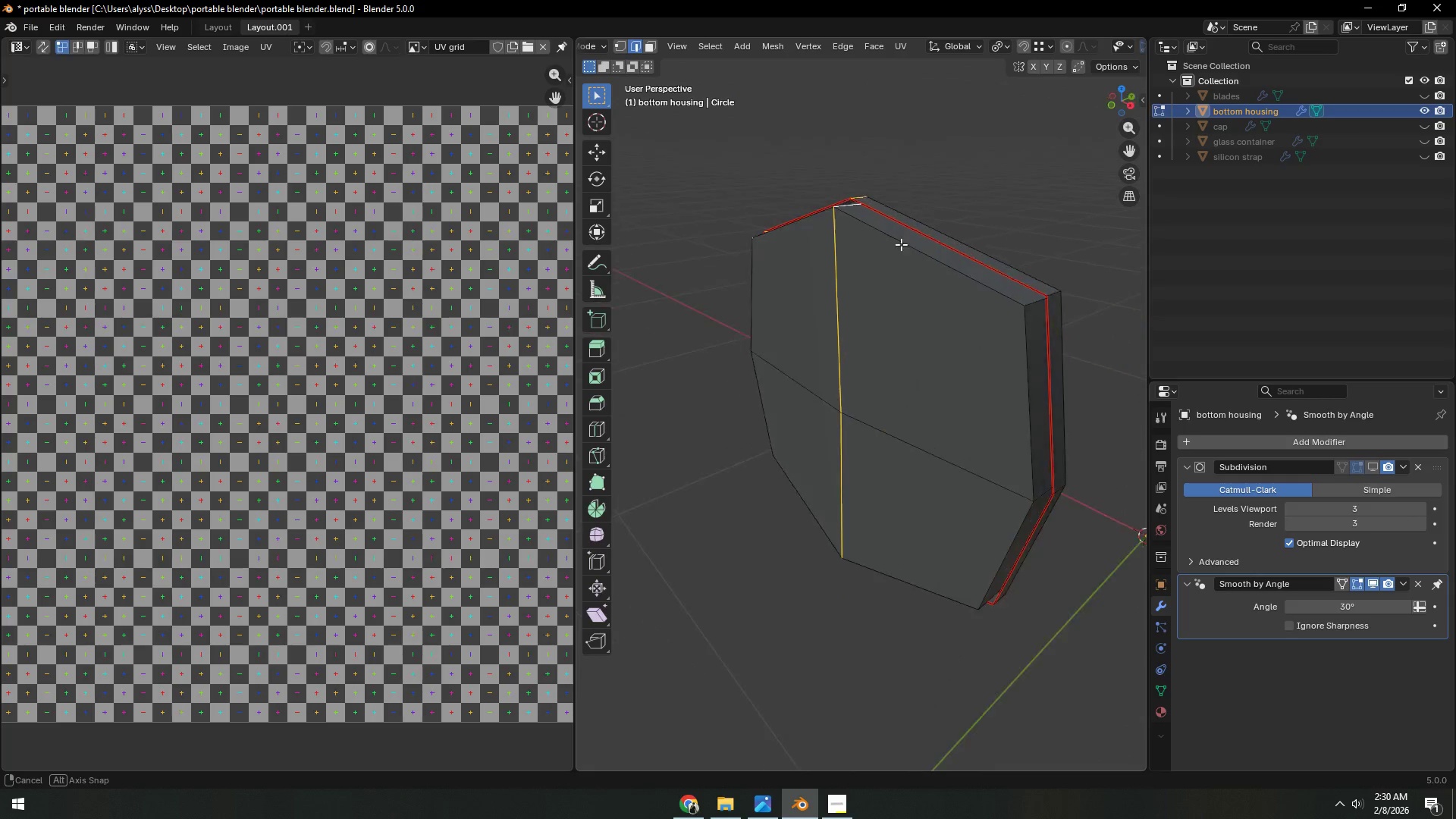 
hold_key(key=ShiftLeft, duration=0.77)
hold_key(key=AltLeft, duration=0.56)
left_click([1018, 311])
 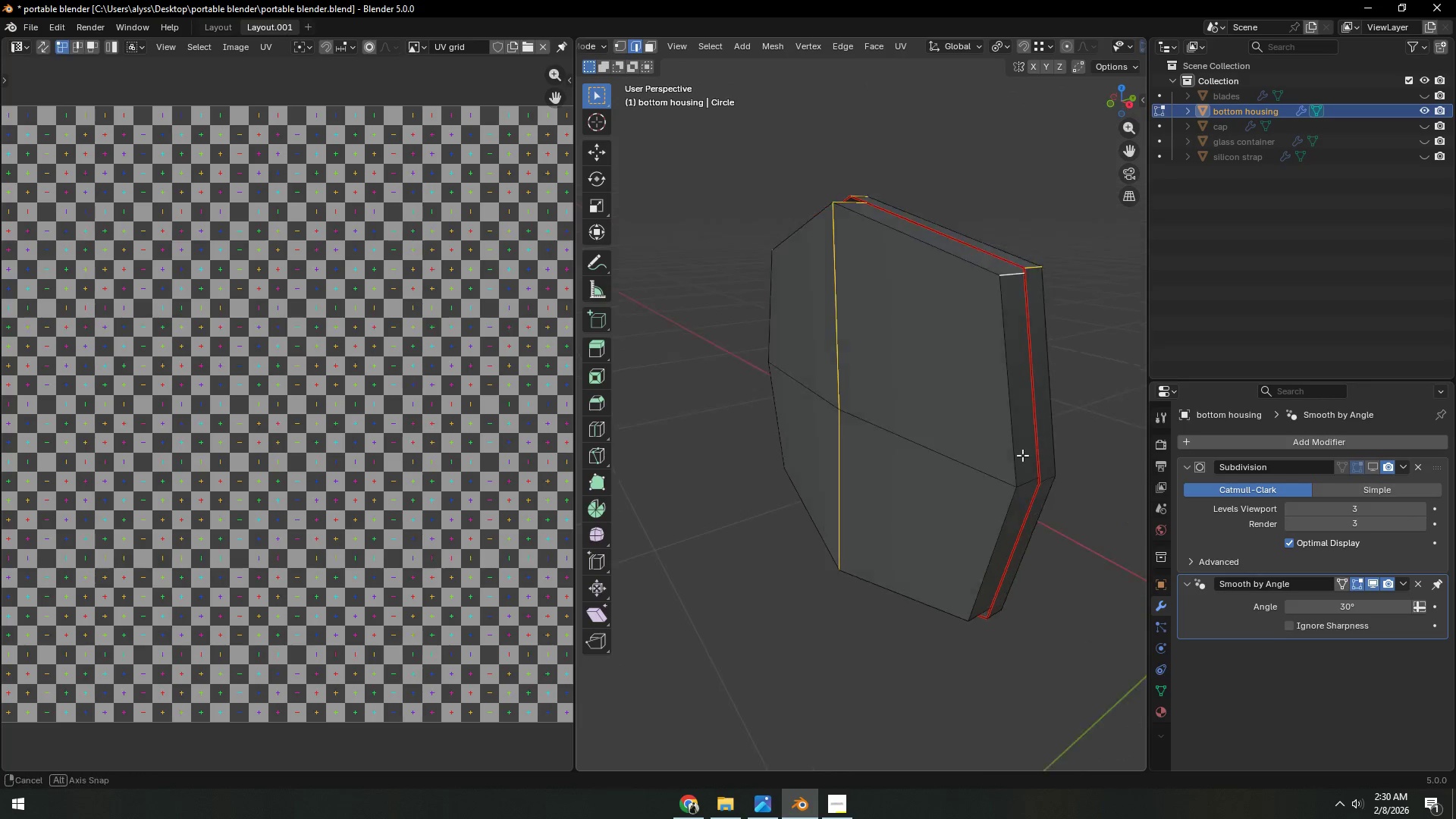 
hold_key(key=ShiftLeft, duration=0.62)
hold_key(key=AltLeft, duration=0.39)
left_click([1019, 457])
 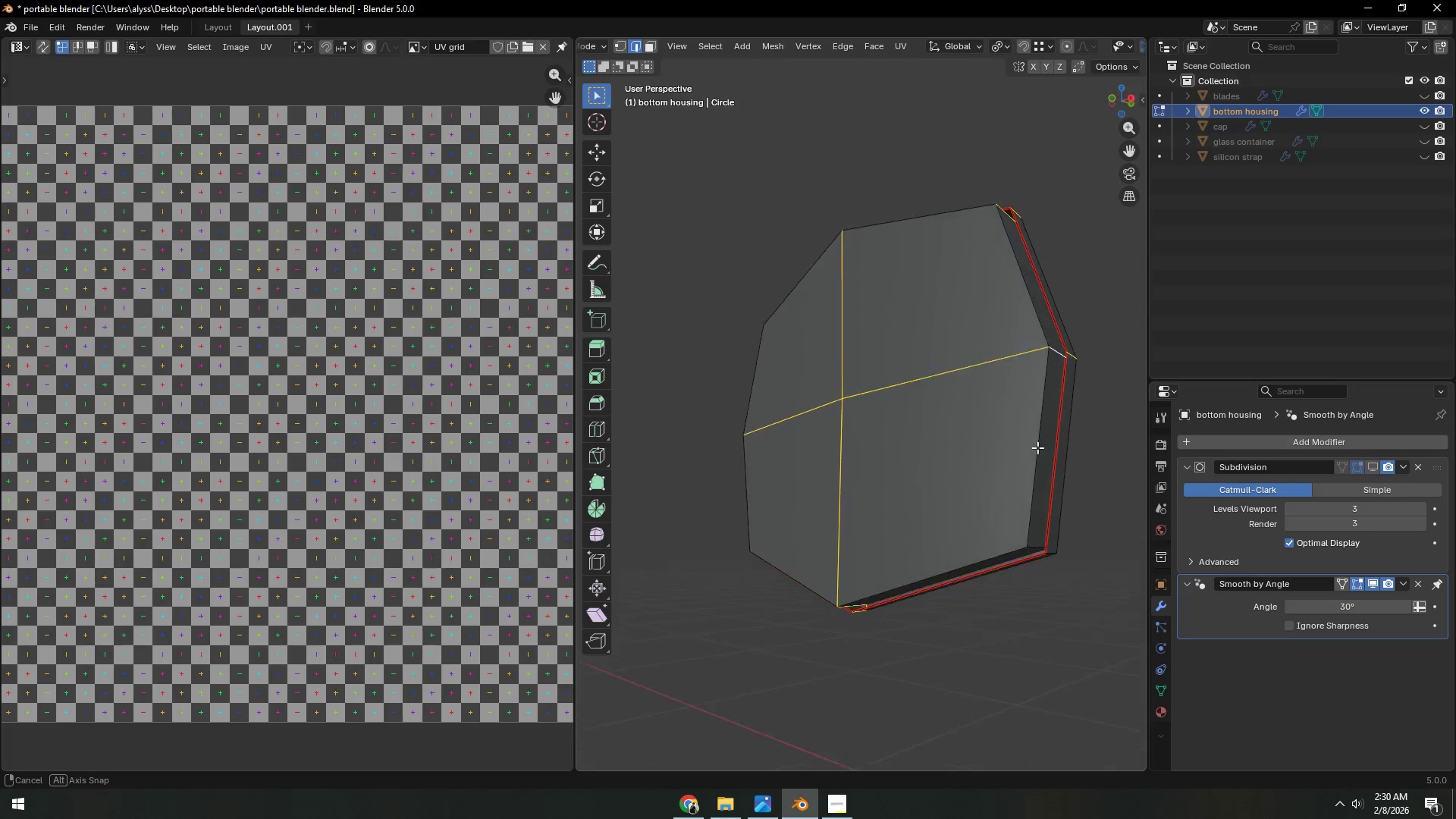 
hold_key(key=ShiftLeft, duration=1.44)
left_click([946, 409])
 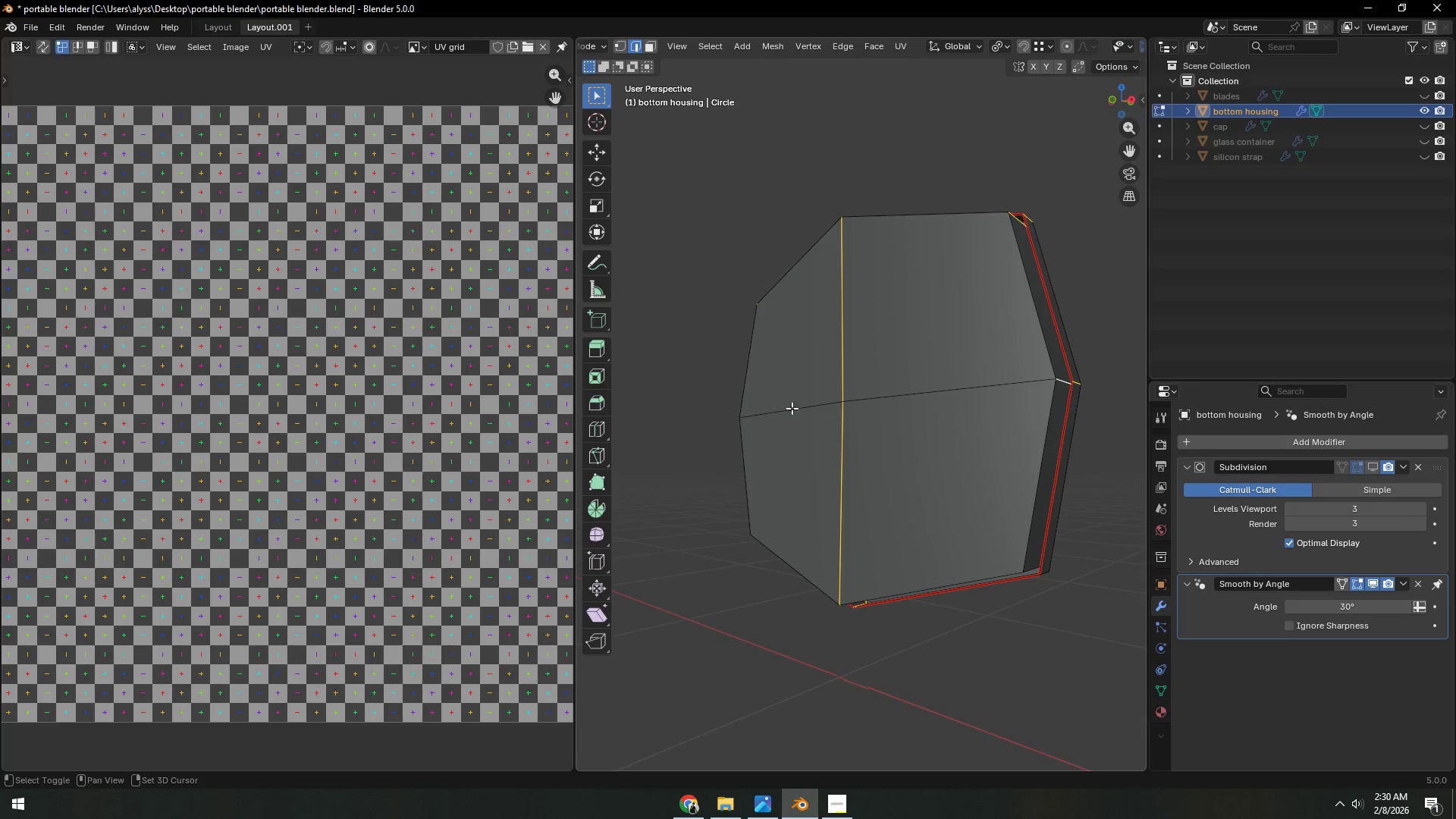 
triple_click([836, 323])
 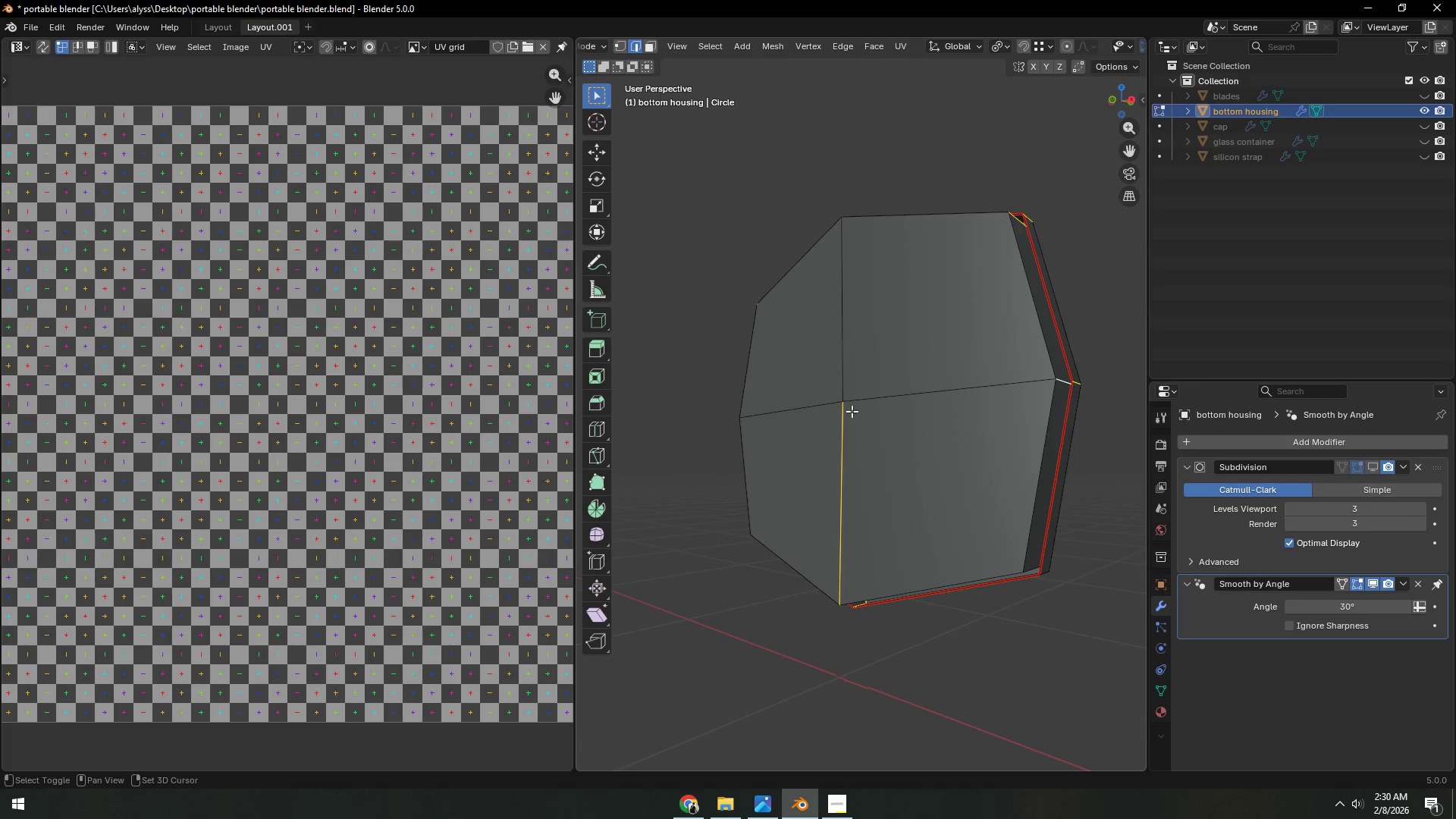 
triple_click([852, 452])
 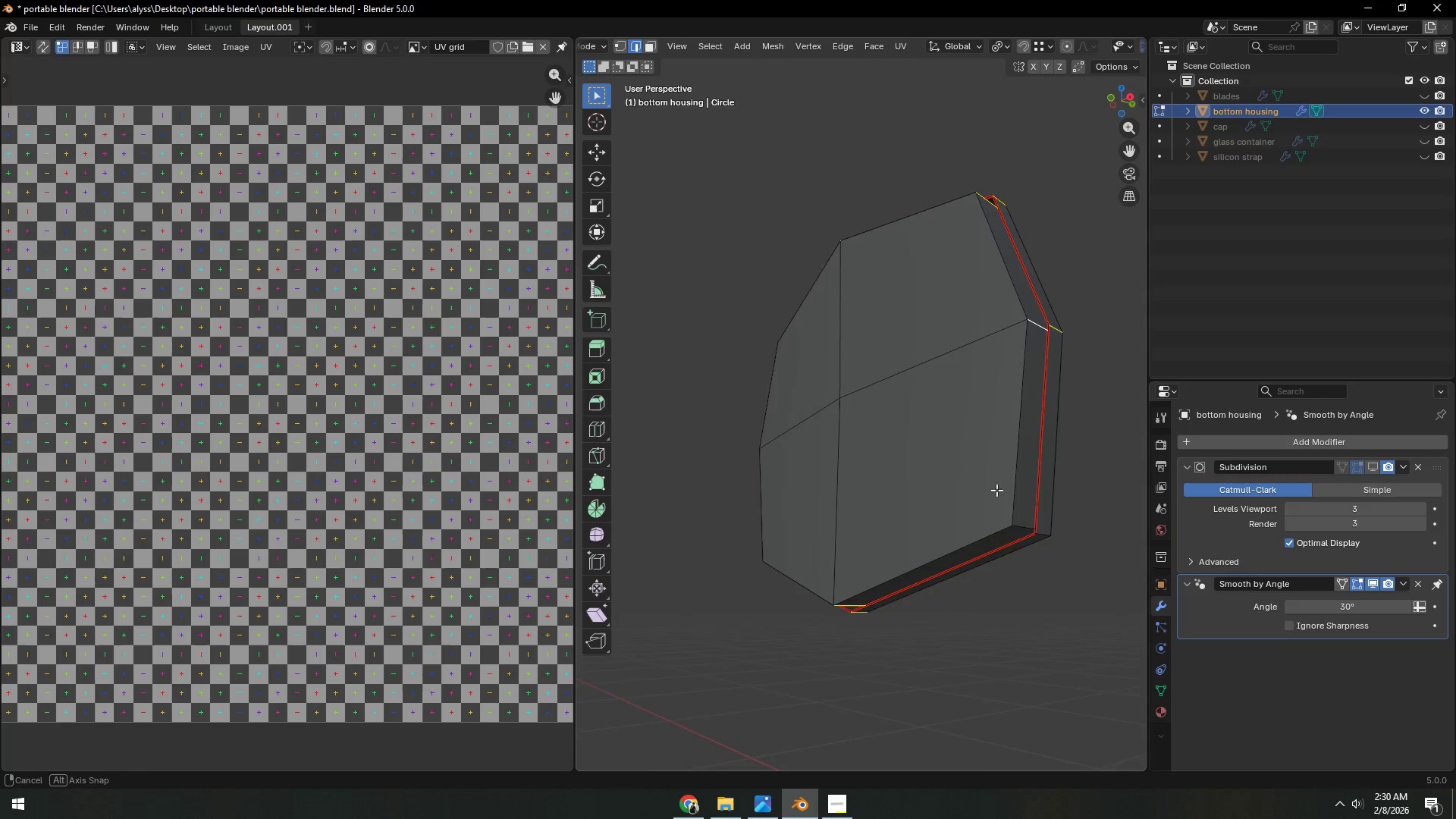 
hold_key(key=ShiftLeft, duration=0.53)
 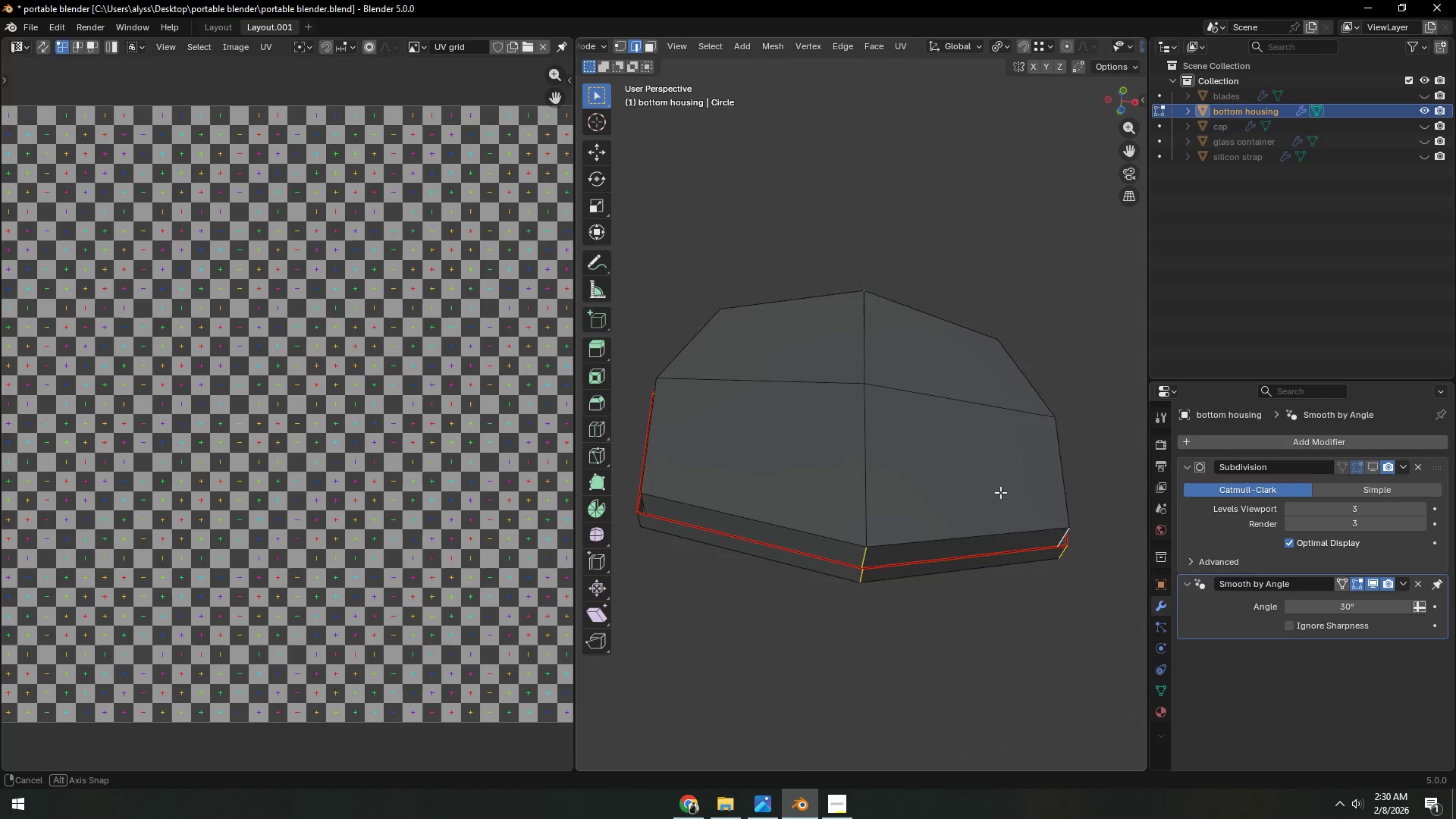 
key(Alt+Shift+AltLeft)
 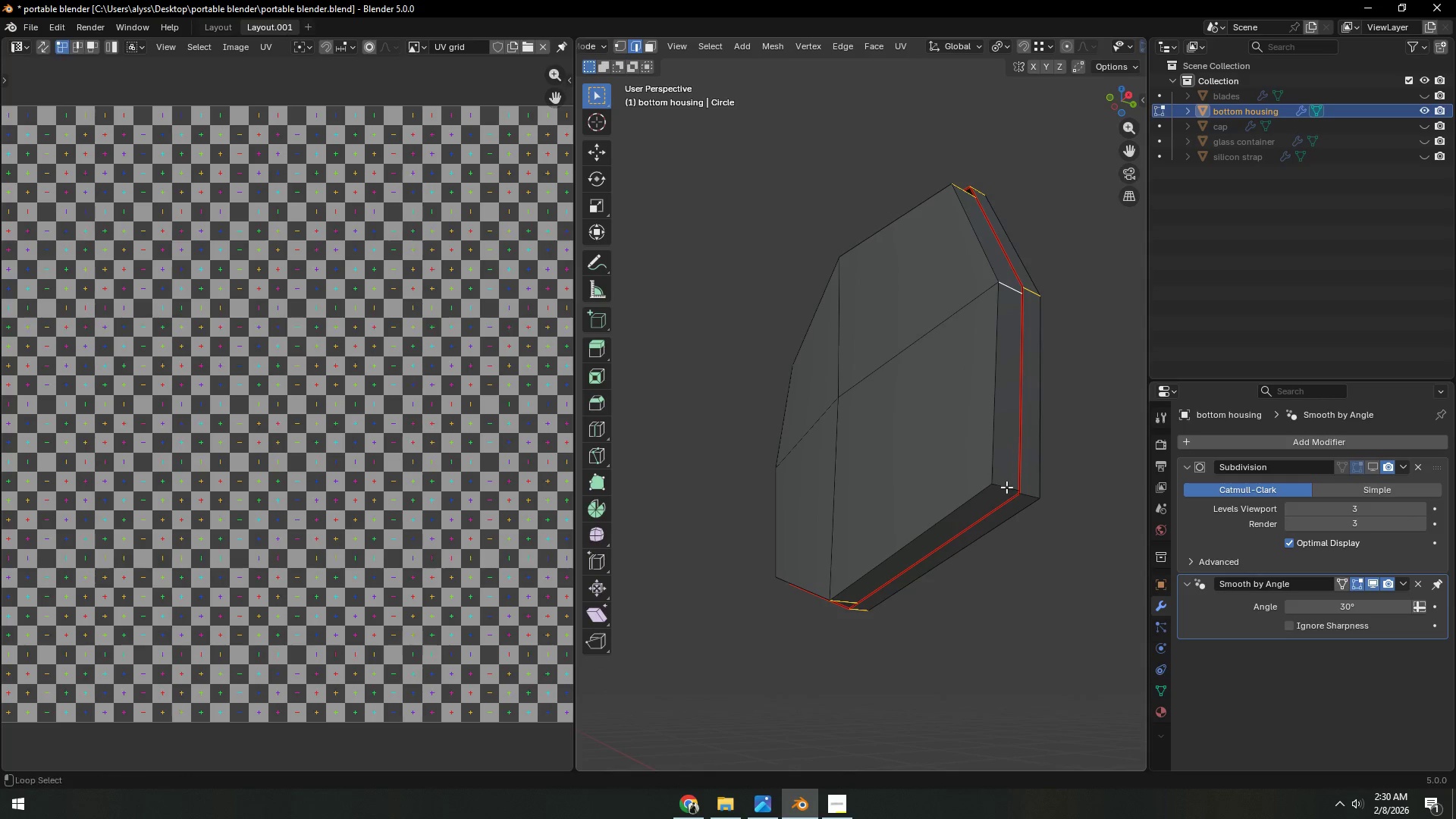 
left_click([1006, 487])
 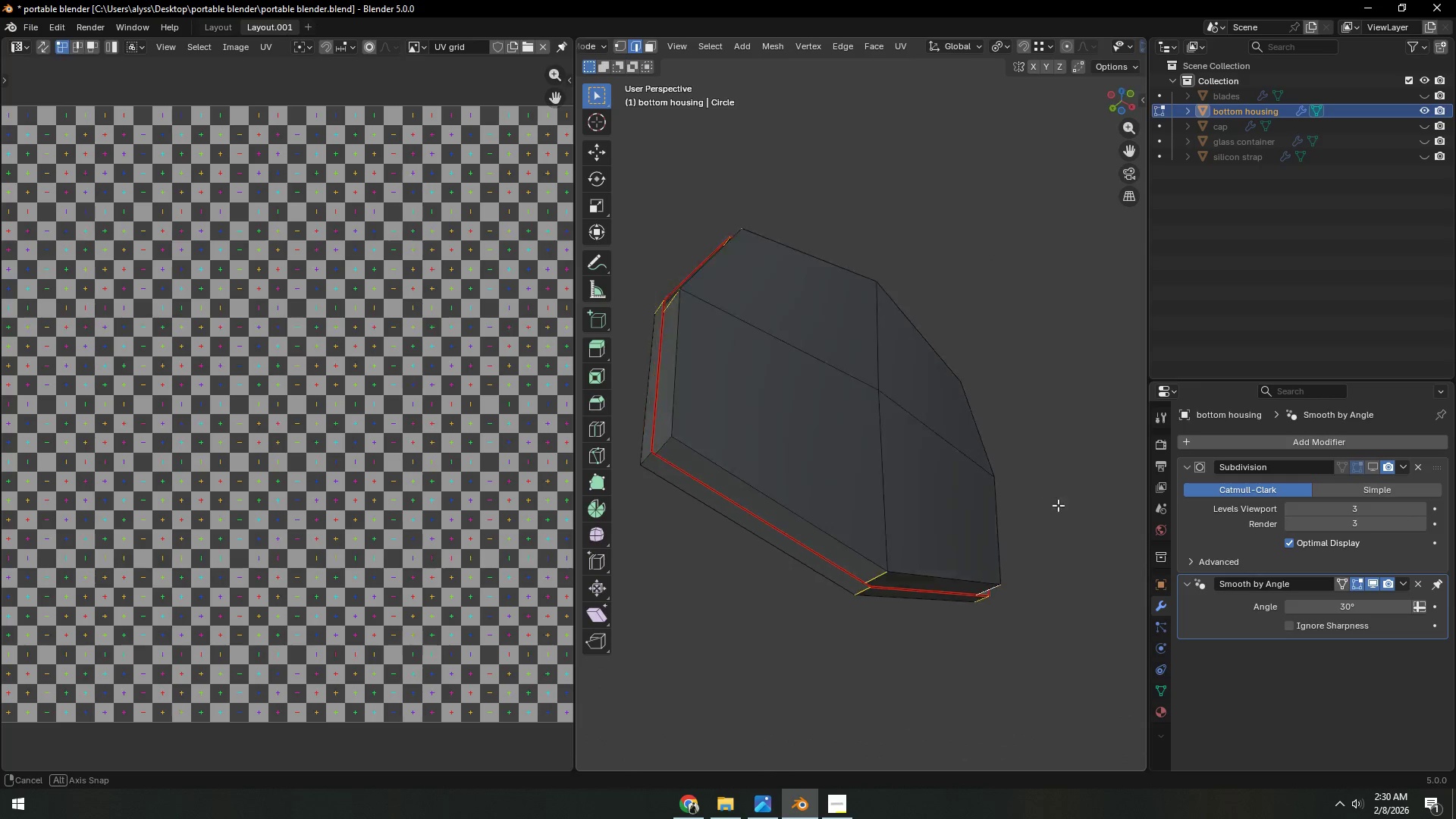 
hold_key(key=ShiftLeft, duration=0.91)
hold_key(key=AltLeft, duration=0.67)
left_click([693, 466])
 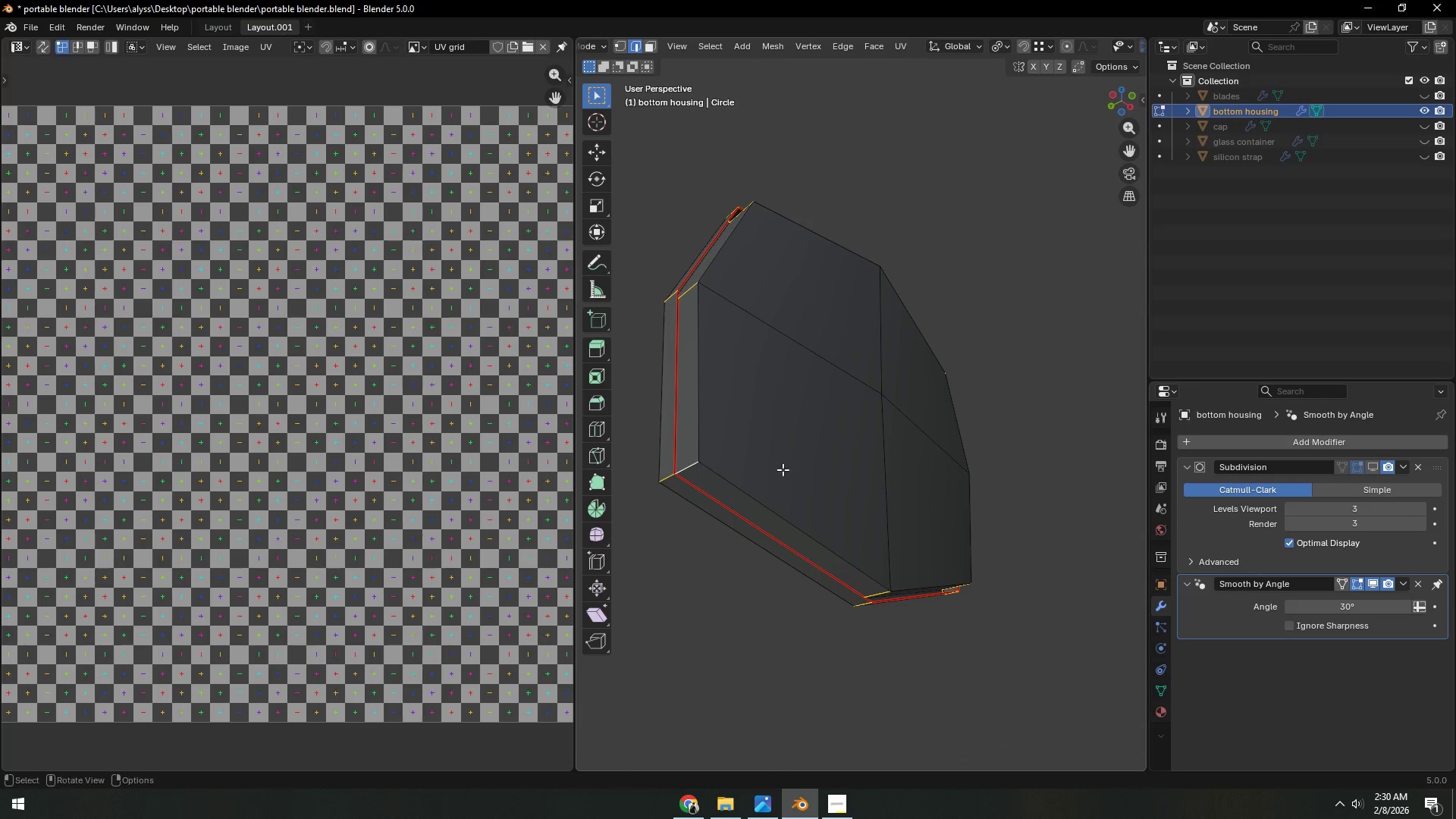 
key(Control+E)
 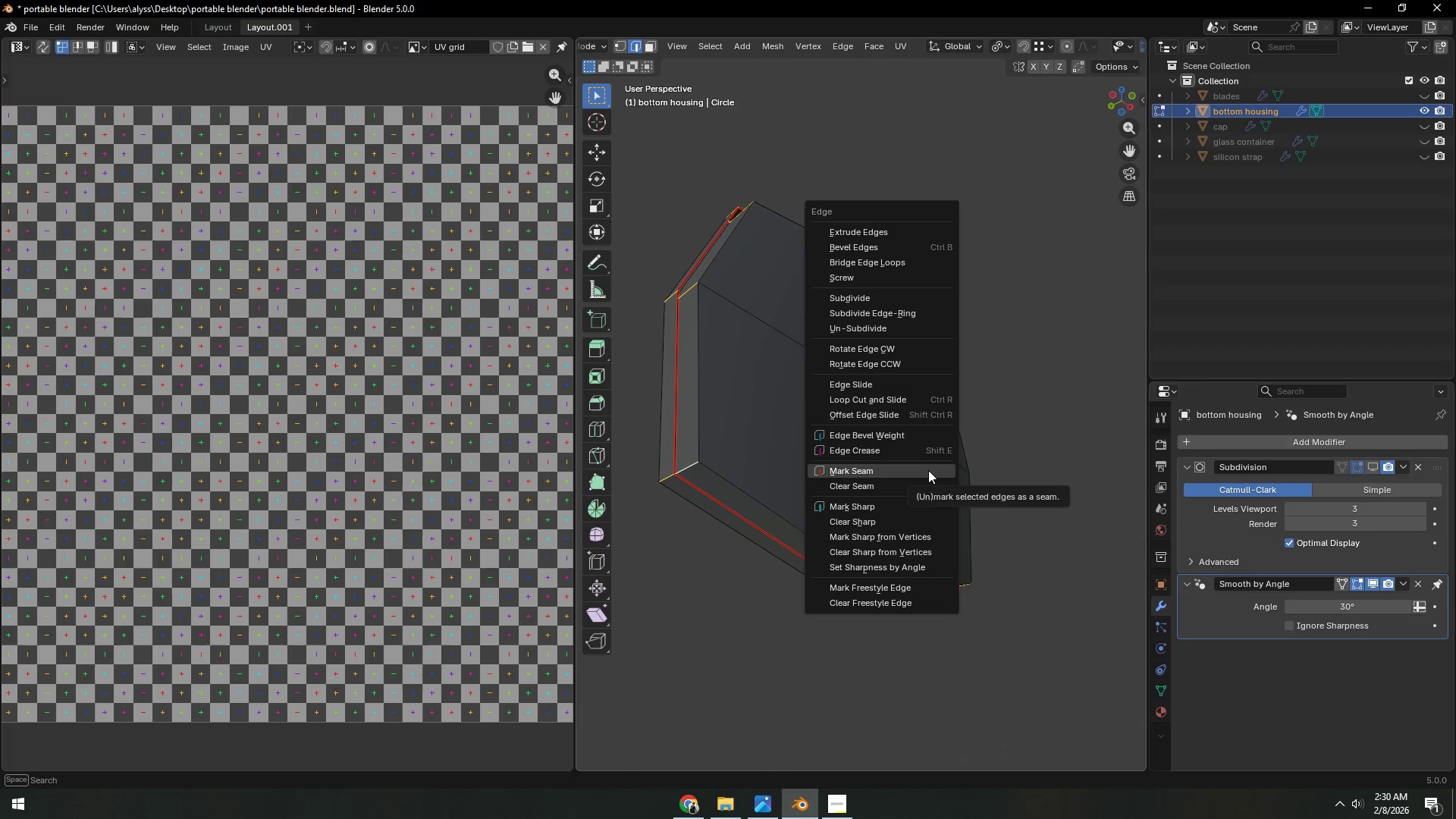 
left_click([928, 470])
 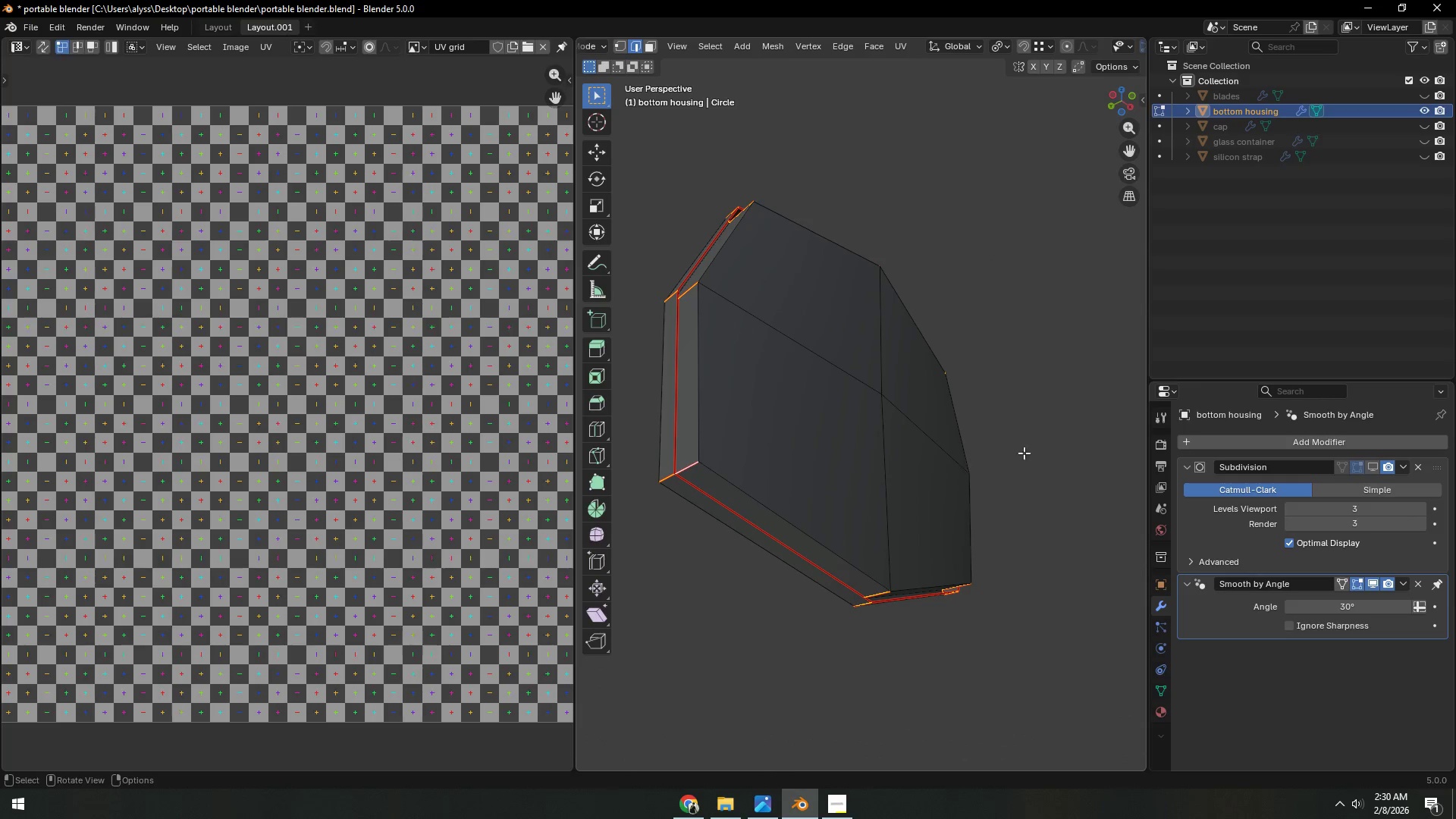 
key(Tab)
 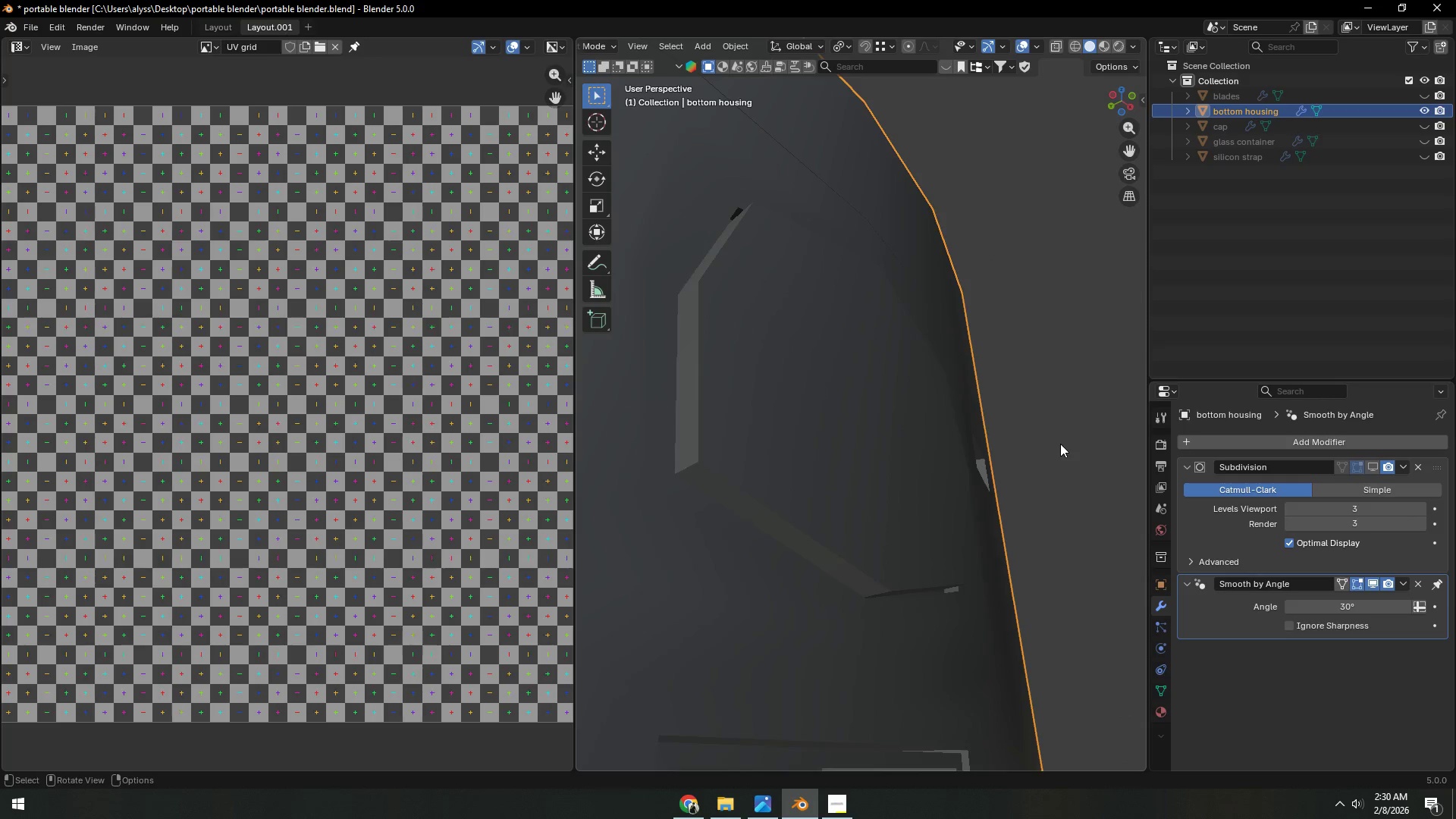 
scroll: coordinate [1060, 444], scroll_direction: down, amount: 3.0
 